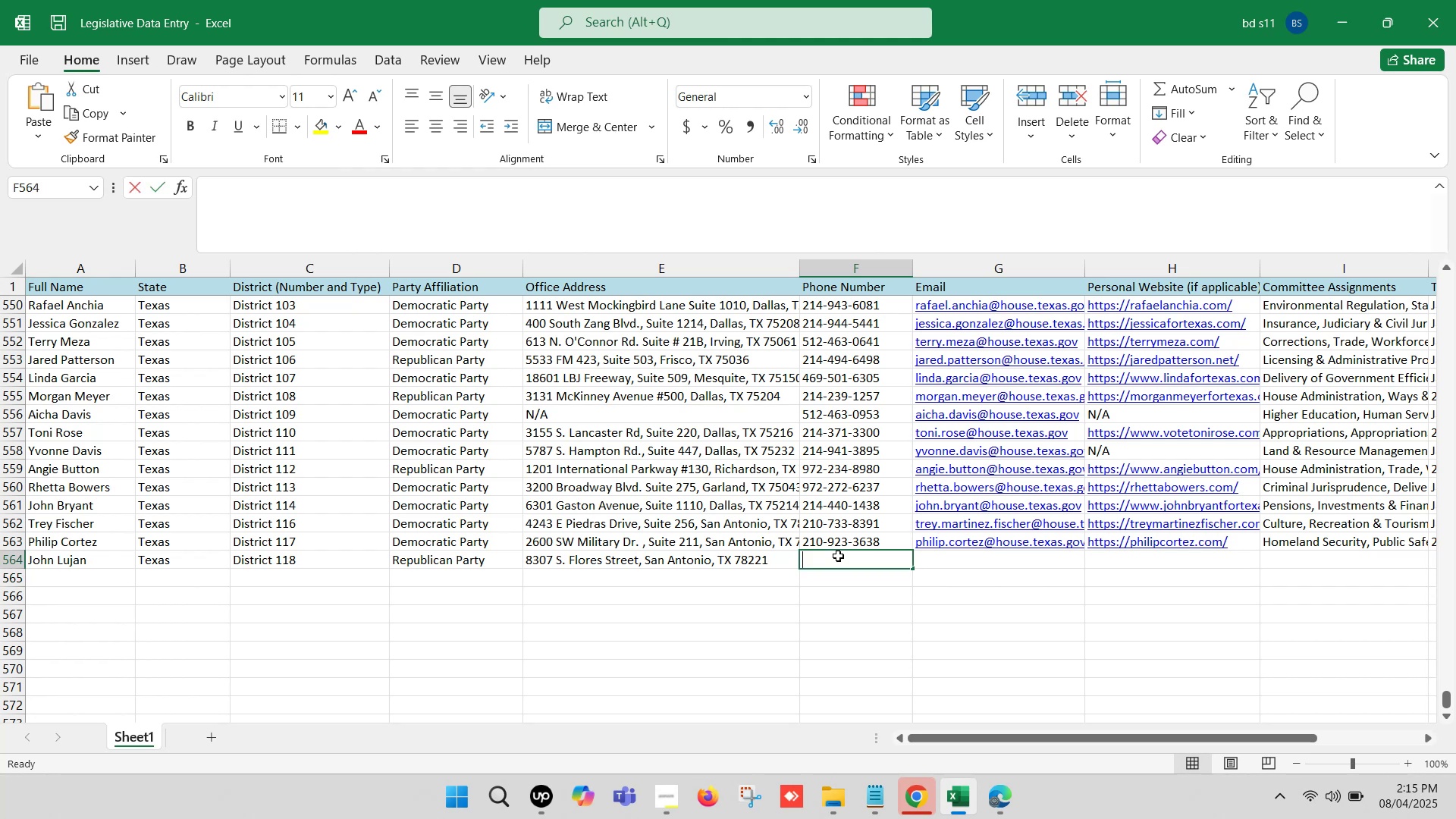 
key(Control+ControlLeft)
 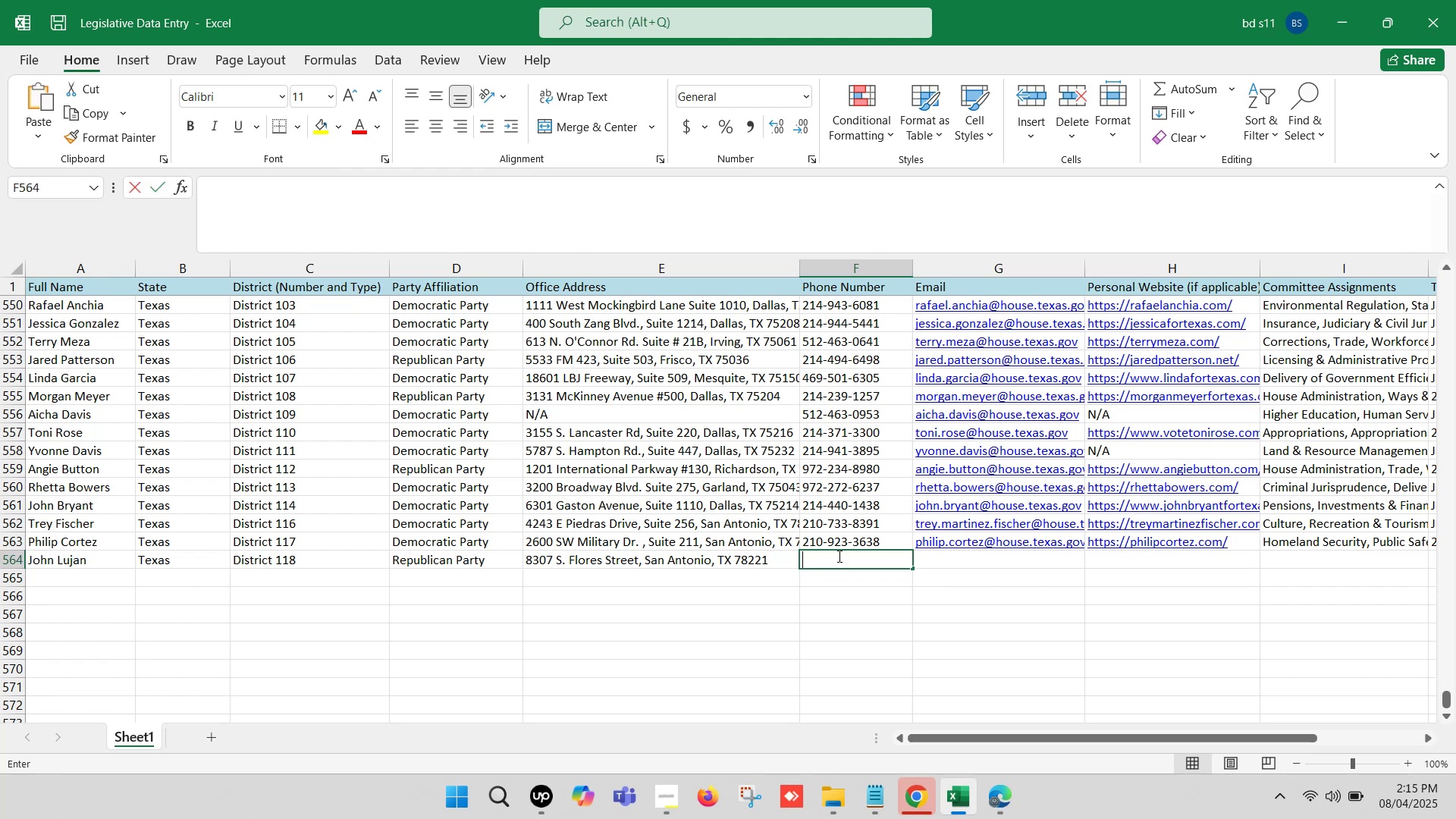 
key(Control+V)
 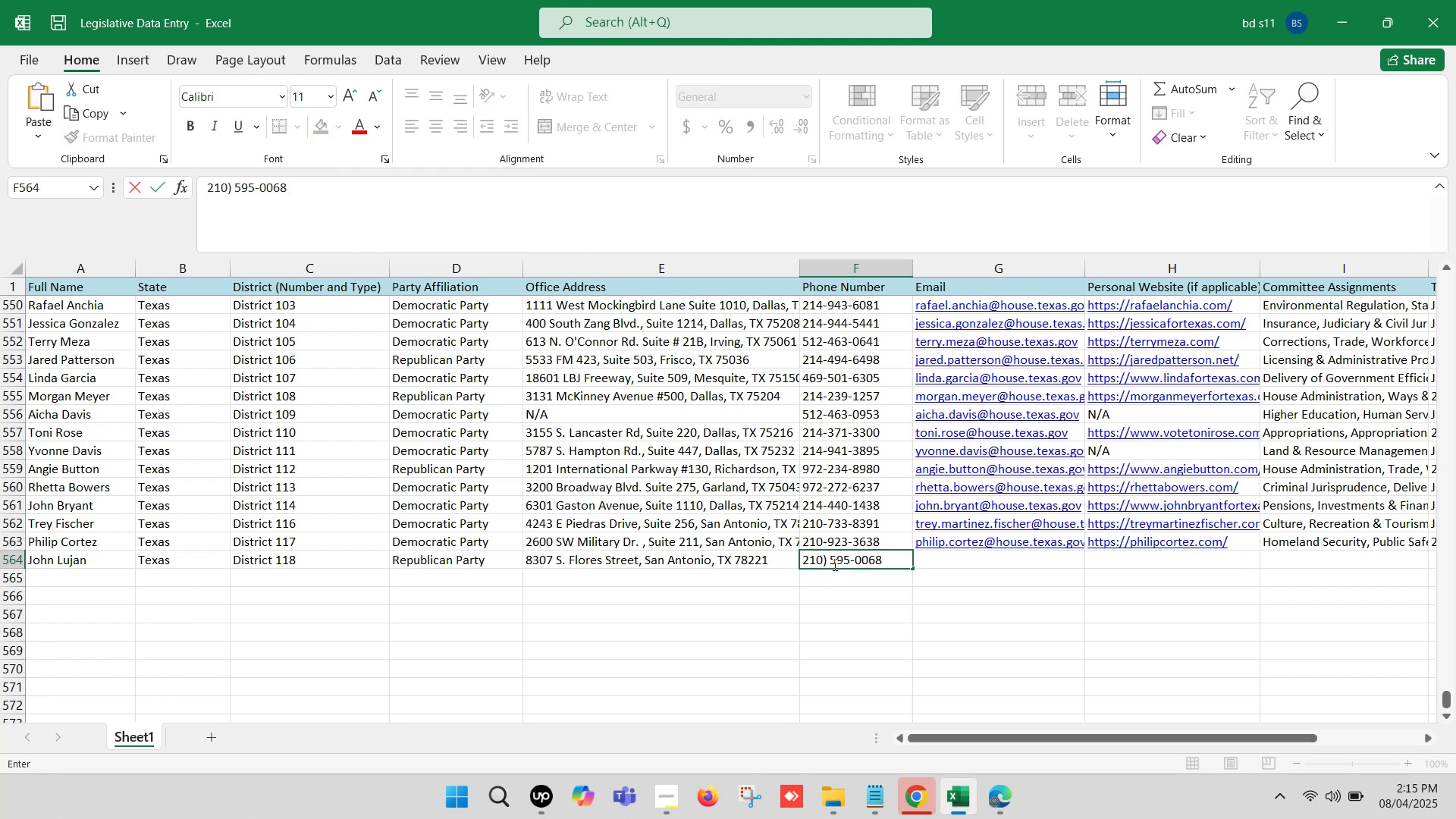 
left_click([833, 562])
 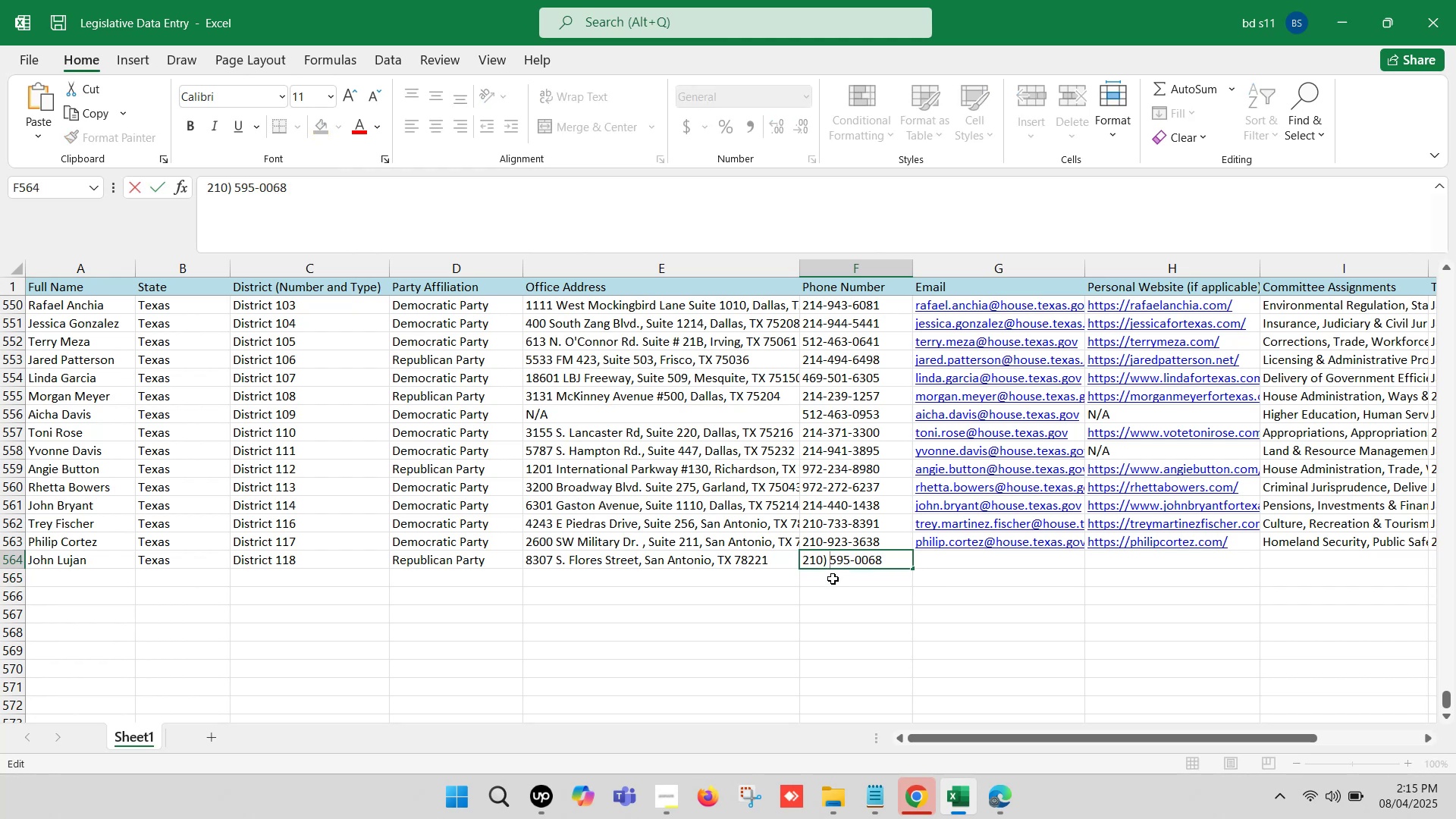 
key(Backspace)
 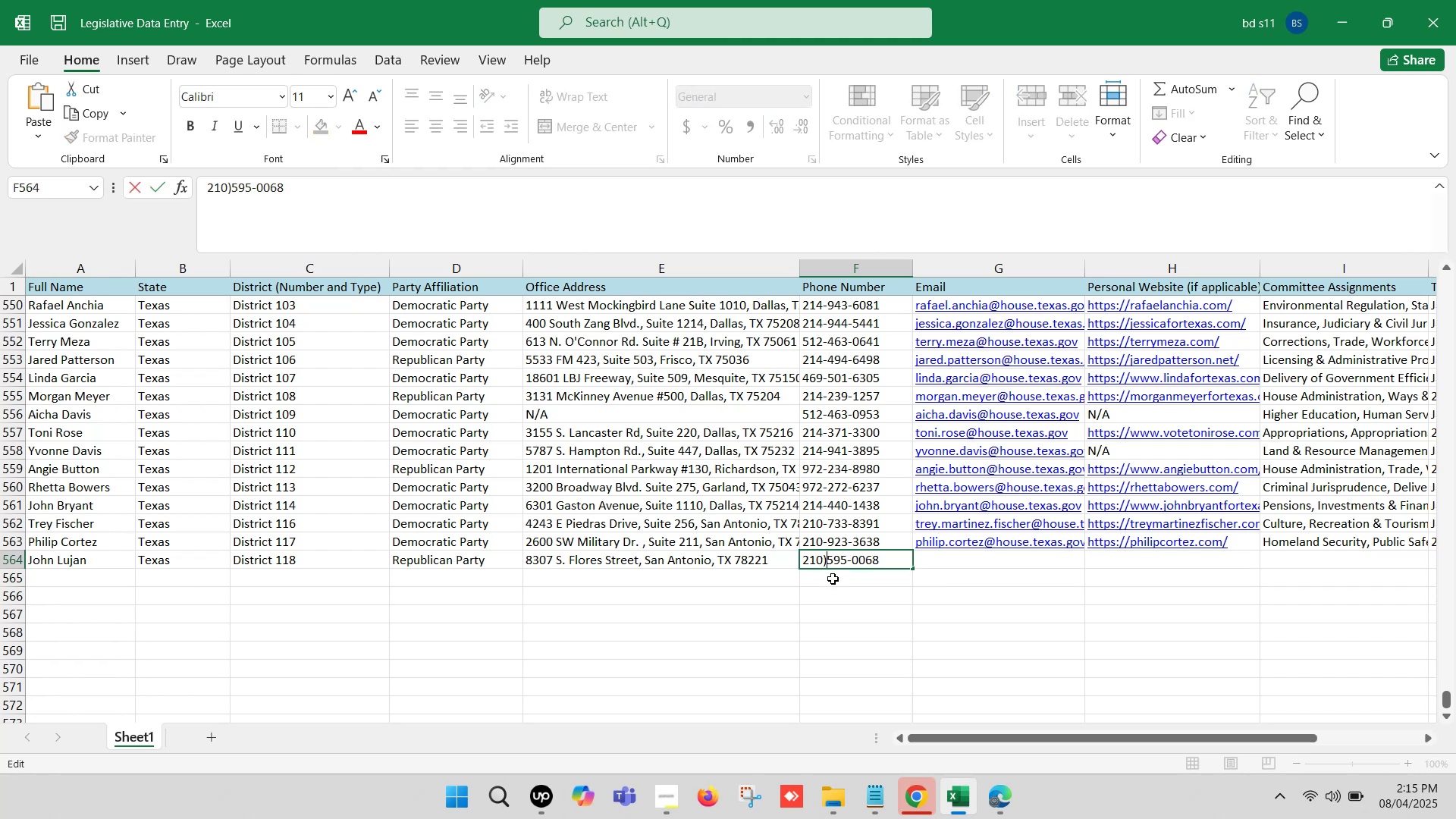 
key(Backspace)
 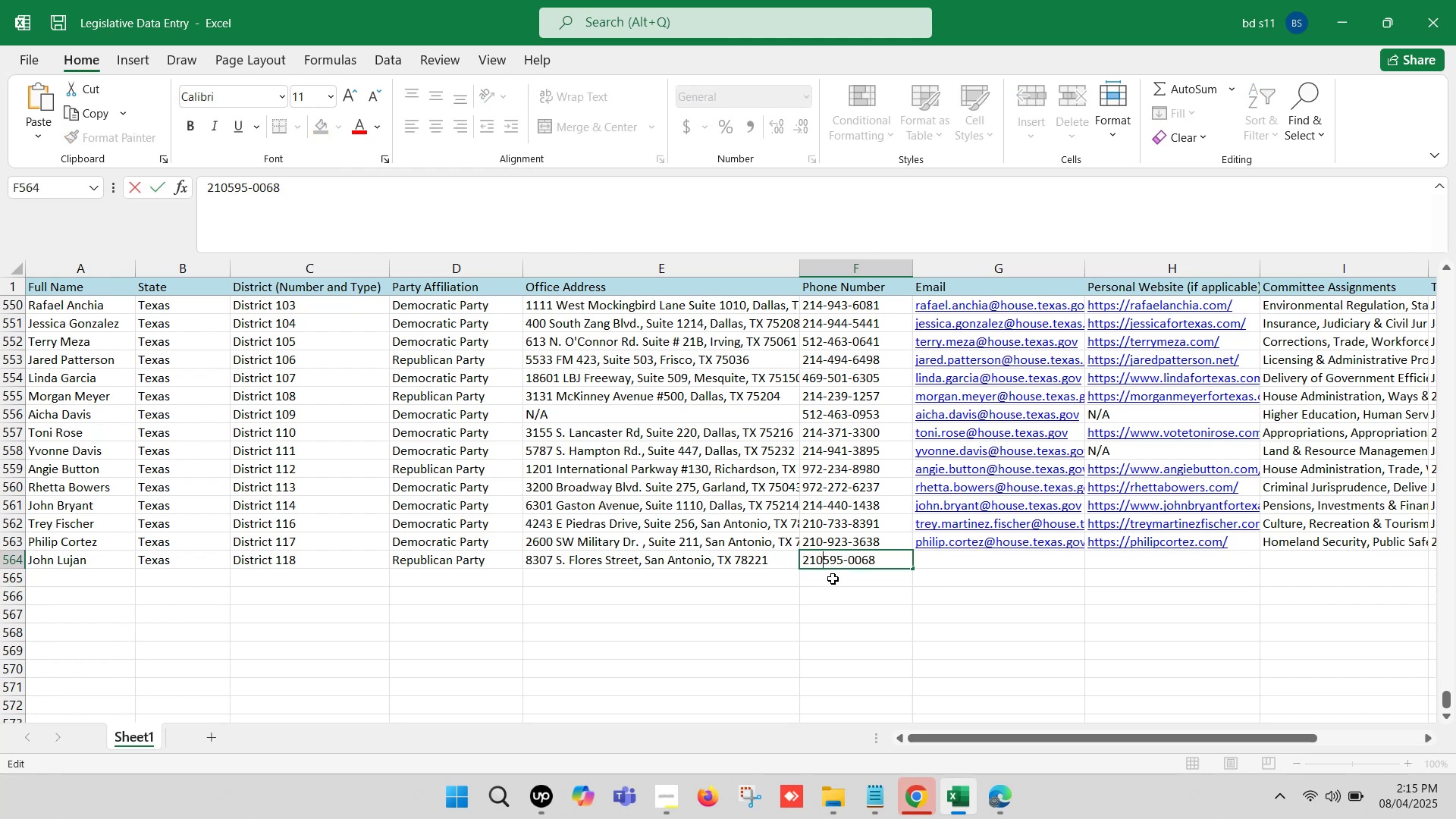 
key(Minus)
 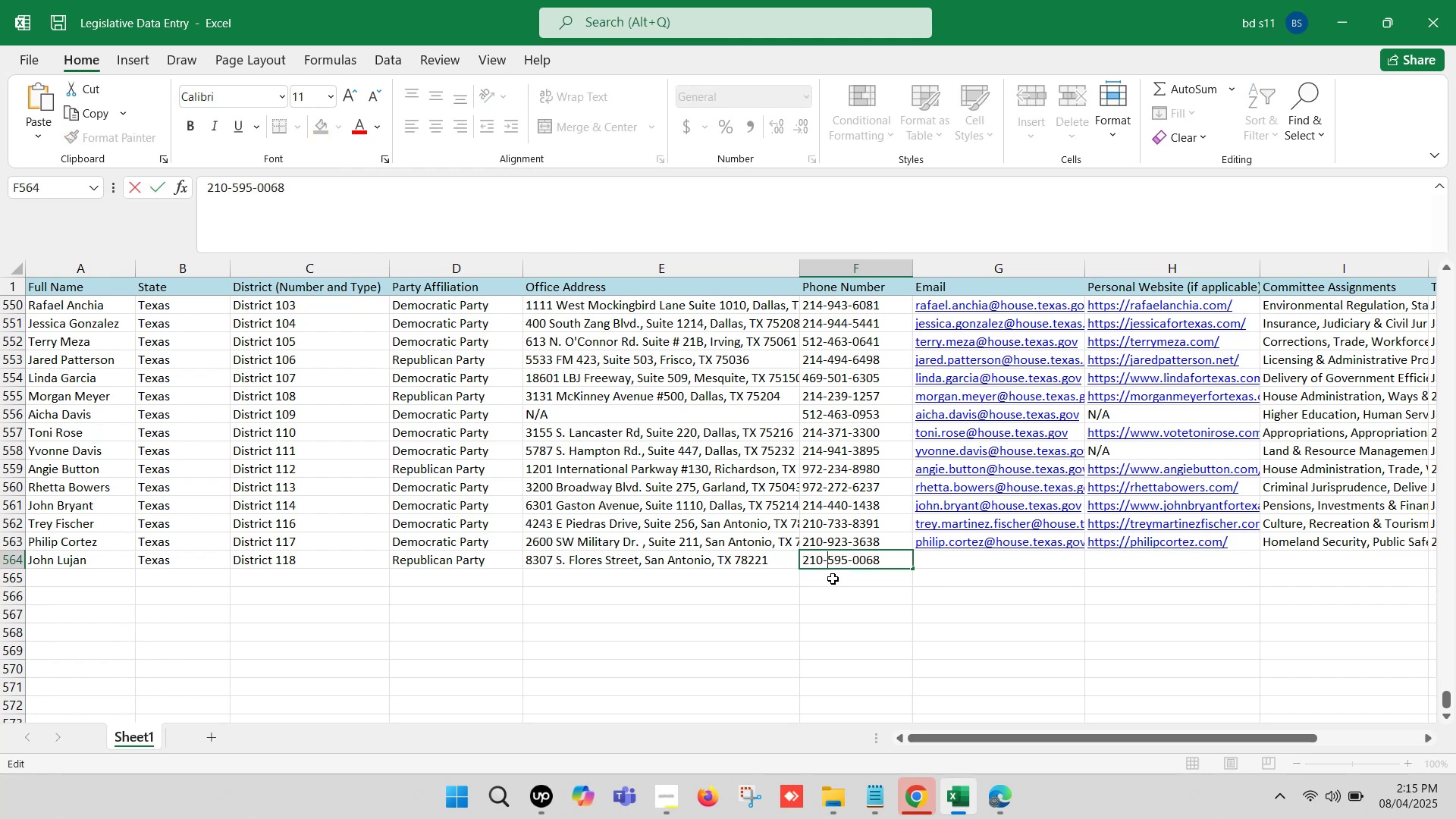 
left_click([833, 579])
 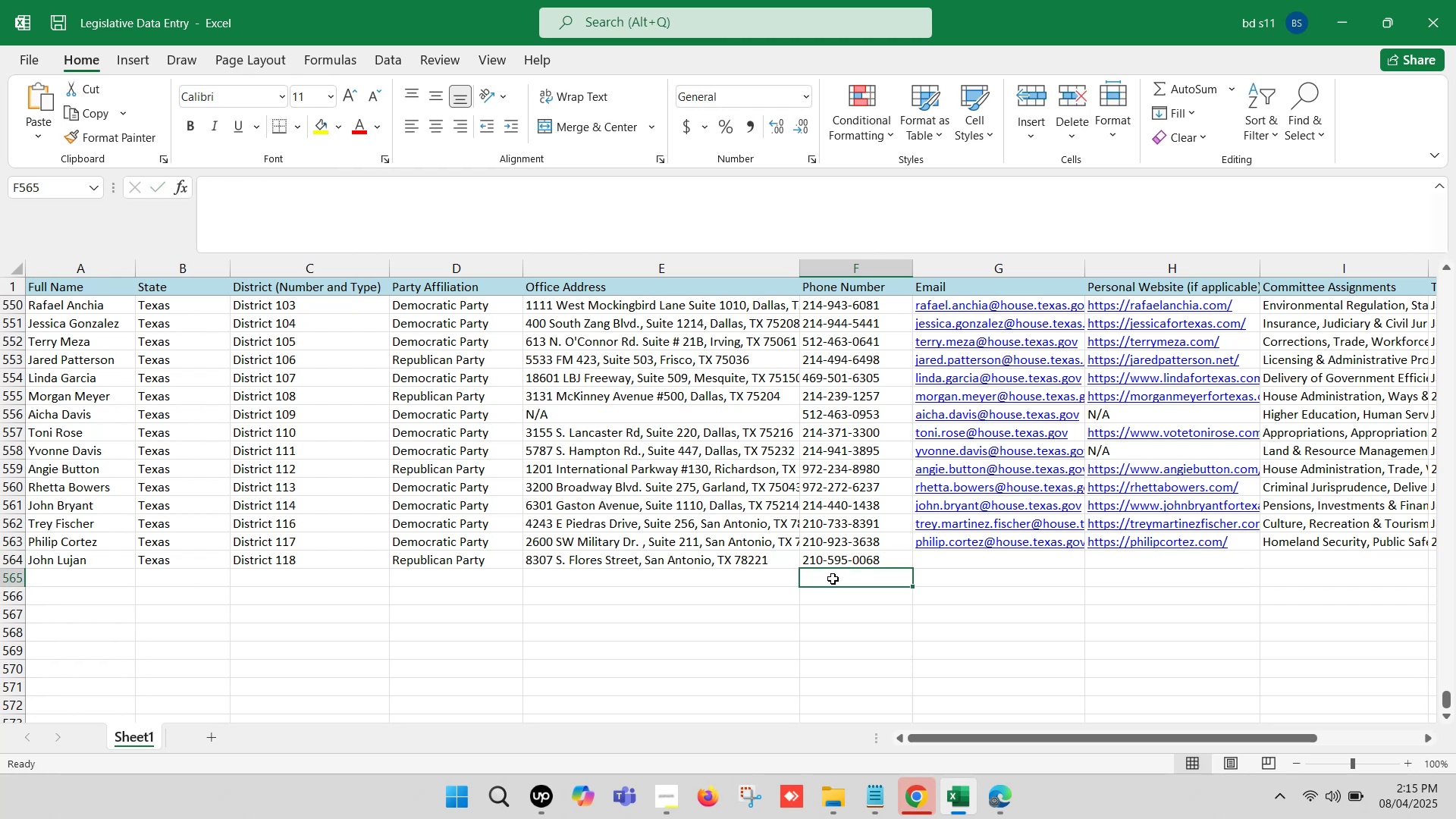 
key(Control+S)
 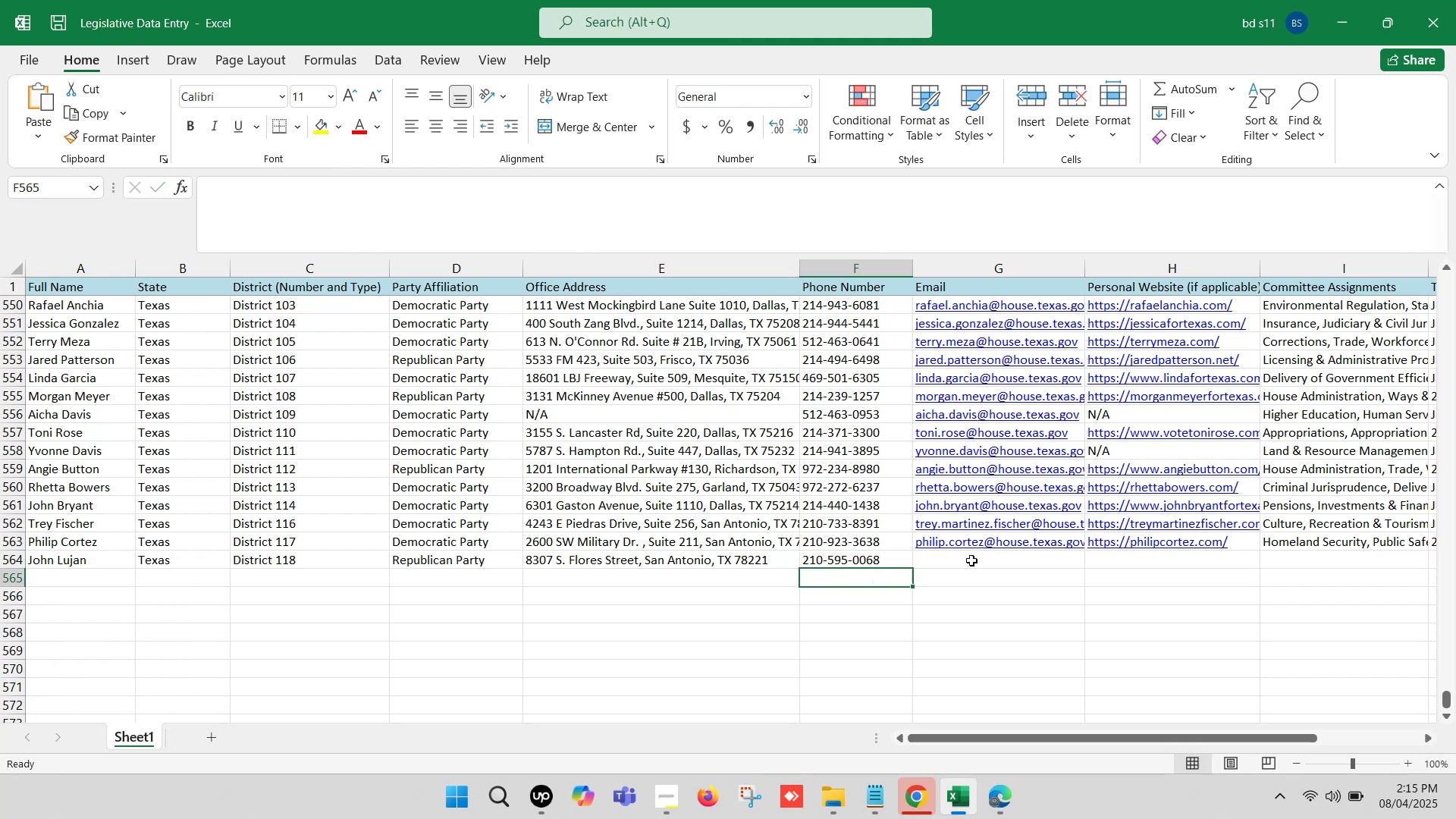 
left_click([971, 560])
 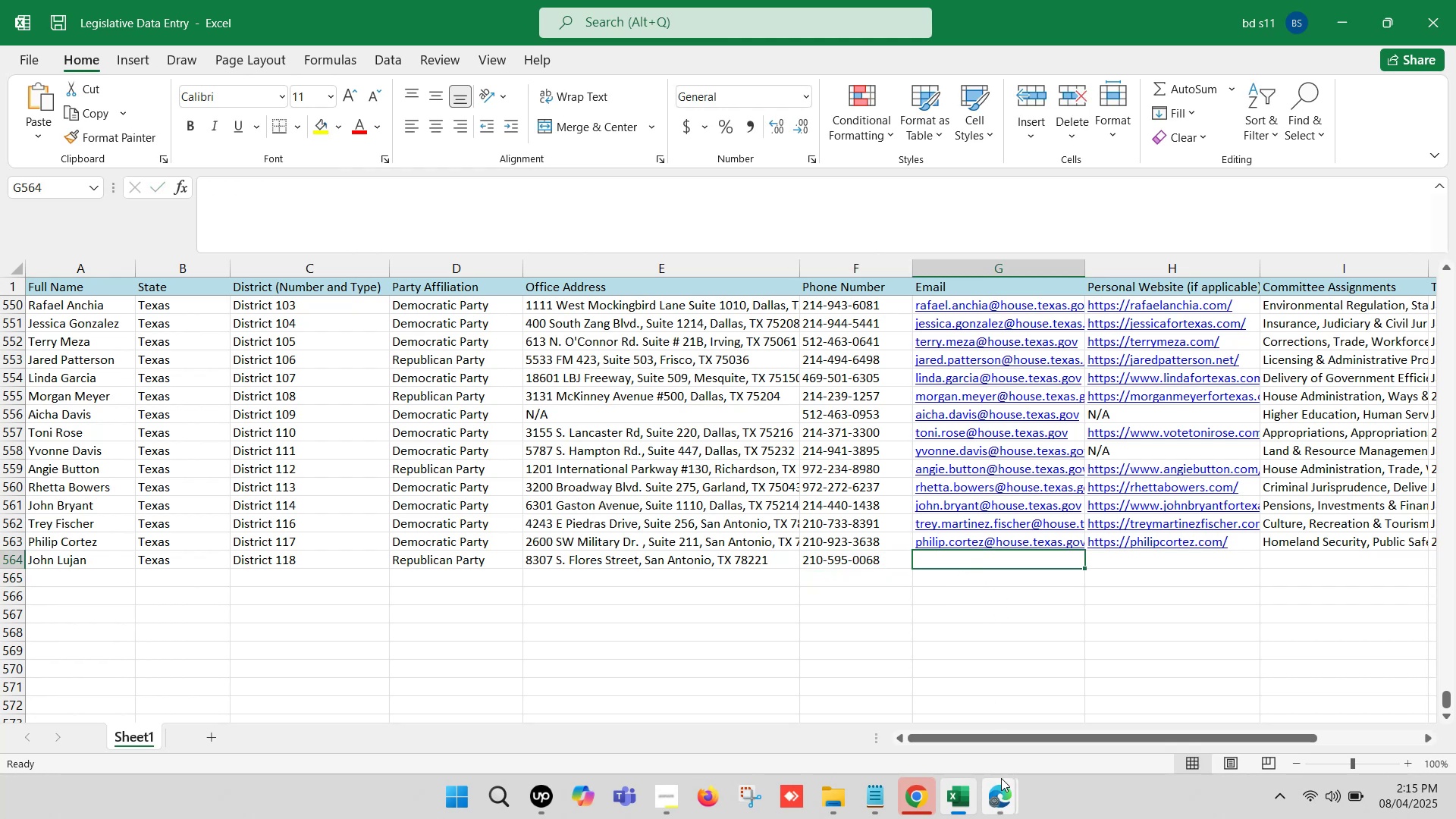 
double_click([856, 703])
 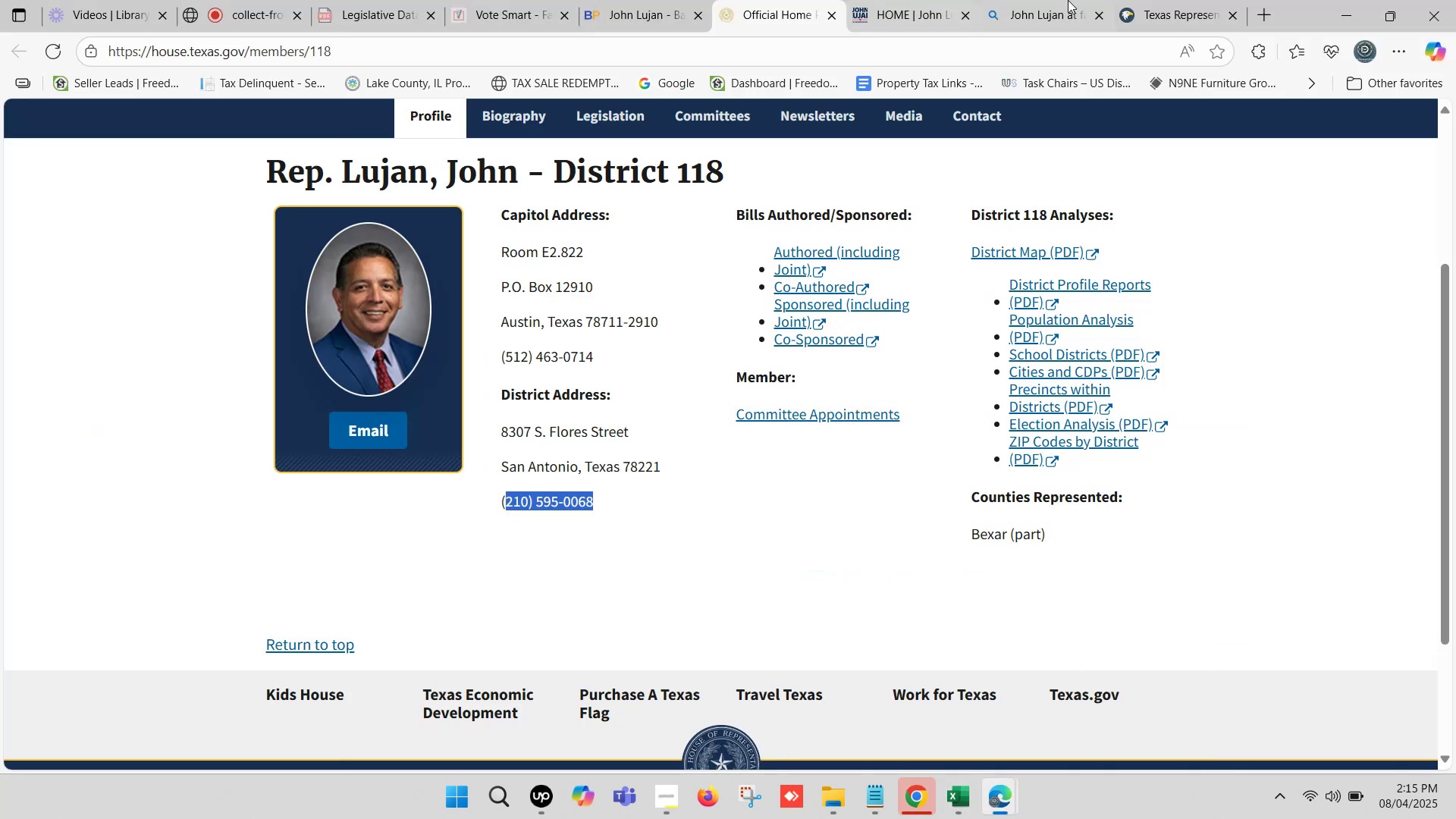 
left_click([1178, 0])
 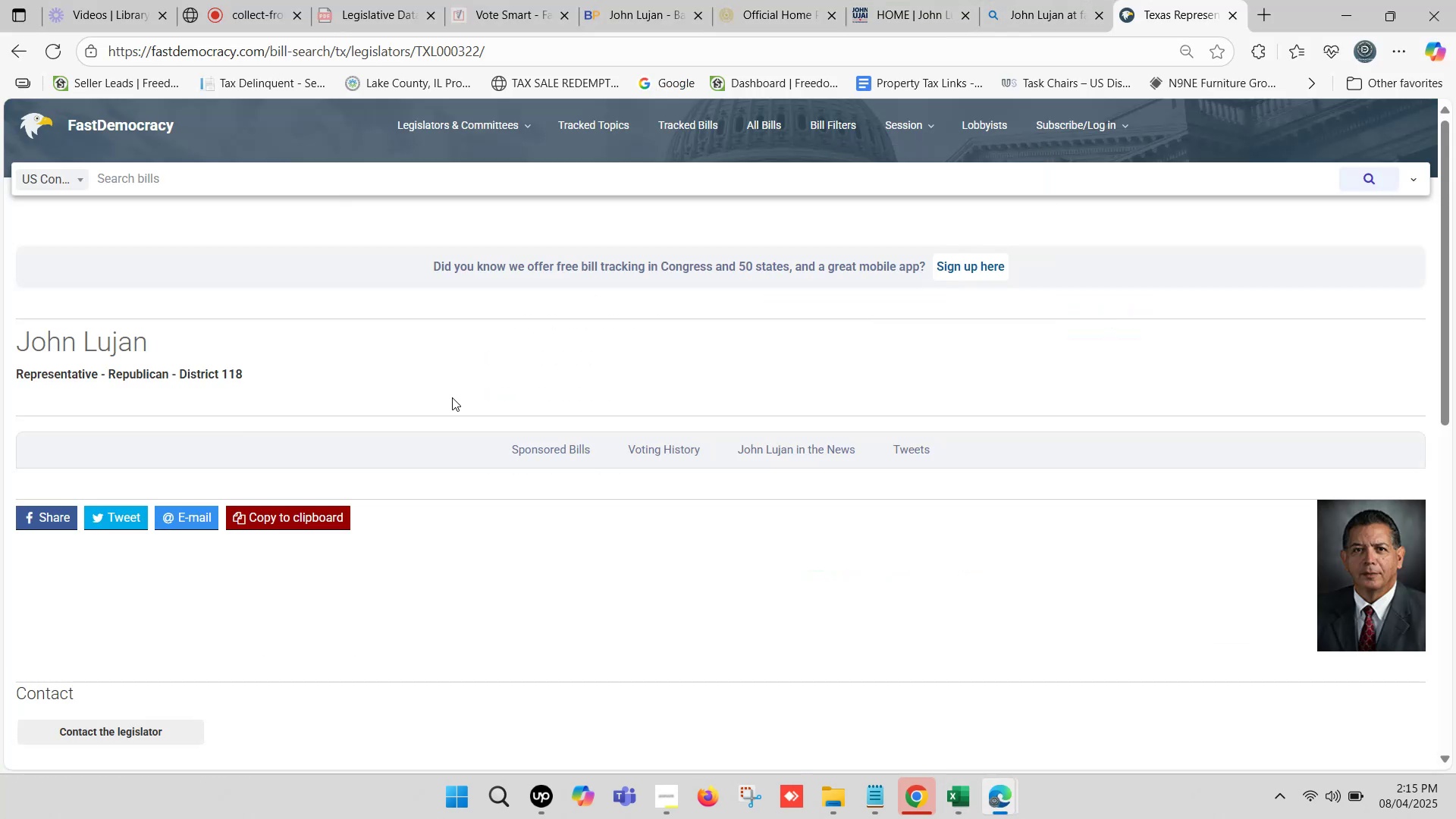 
scroll: coordinate [308, 475], scroll_direction: down, amount: 3.0
 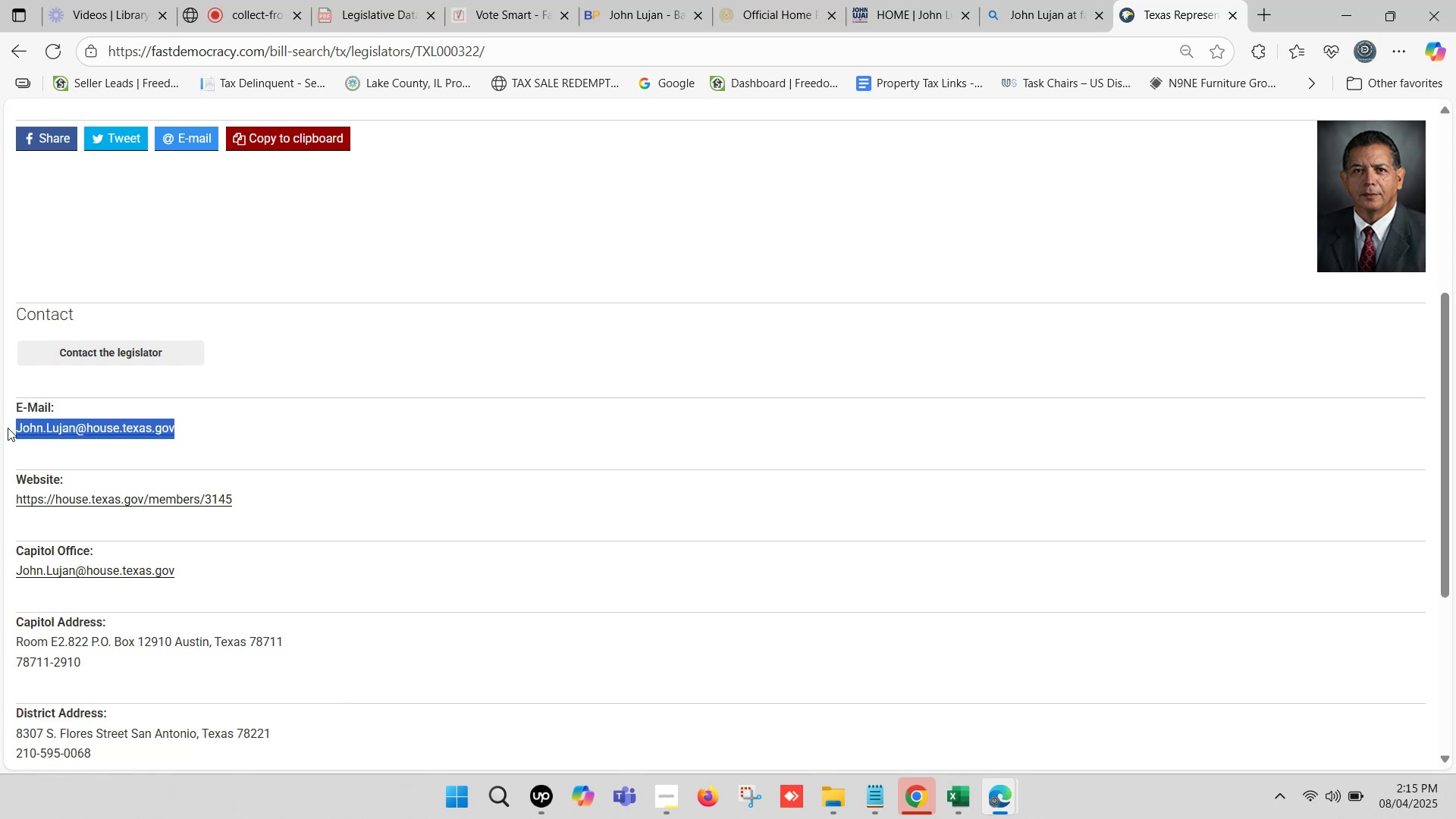 
key(Control+C)
 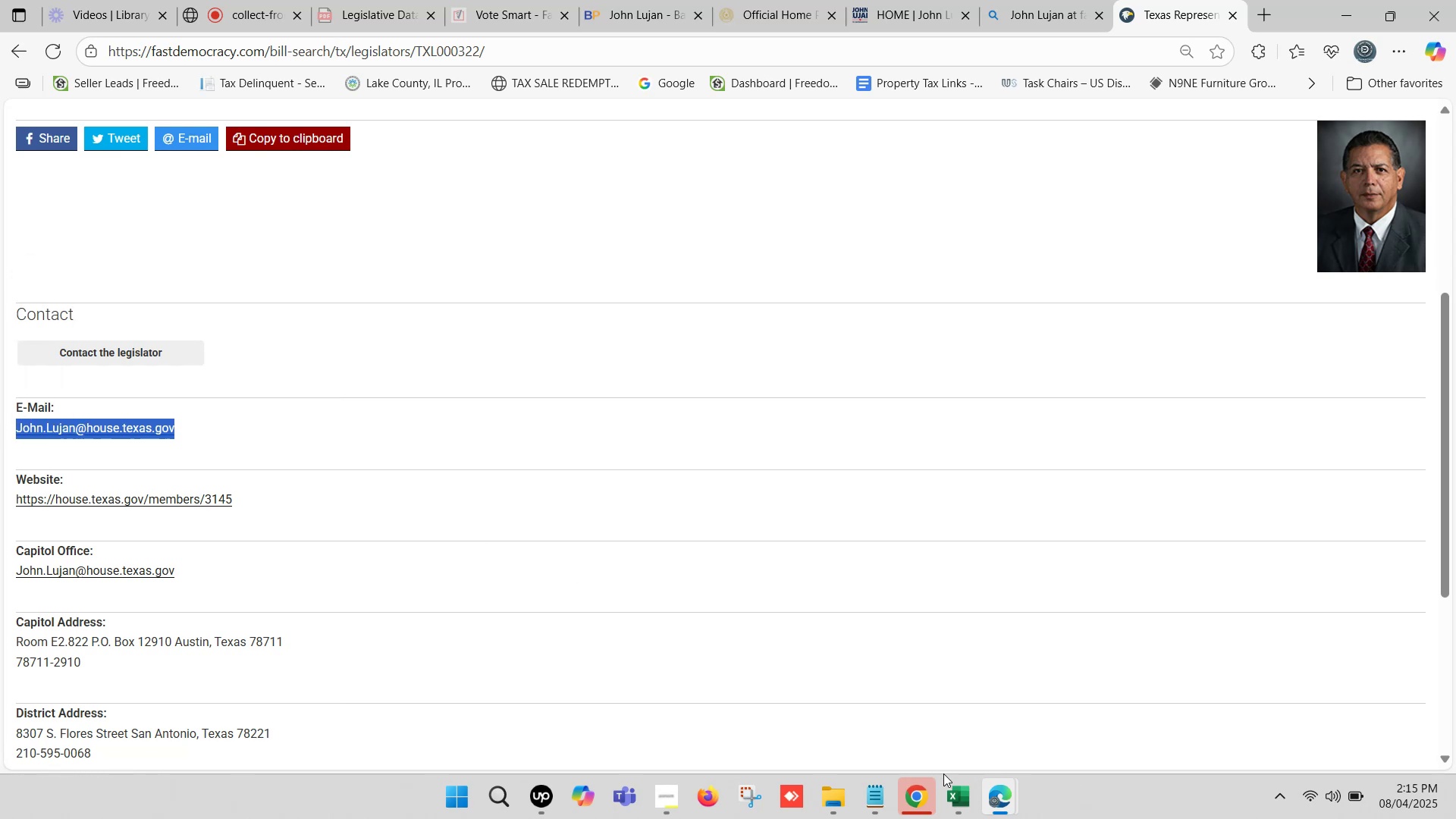 
left_click([951, 785])
 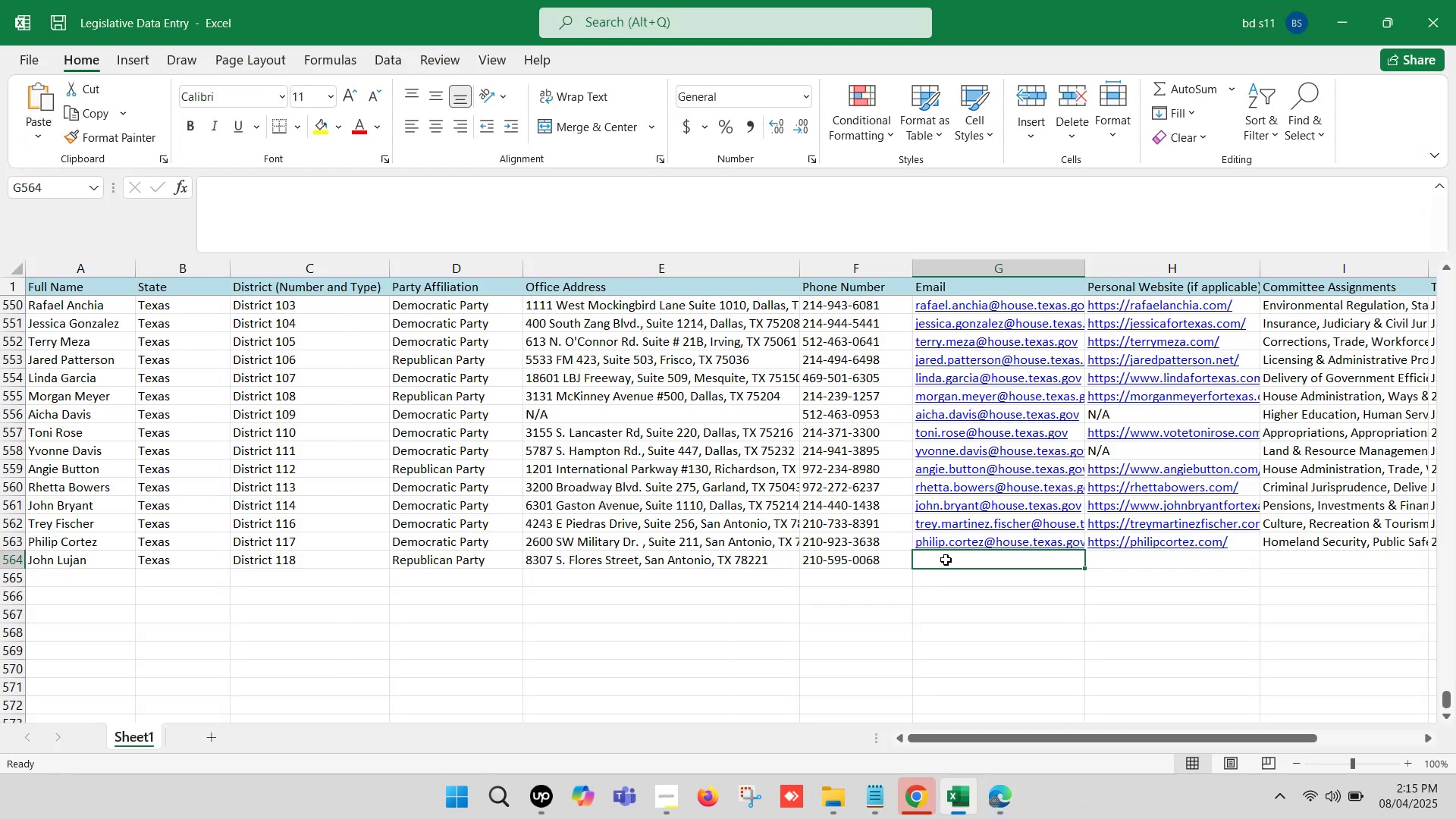 
double_click([946, 560])
 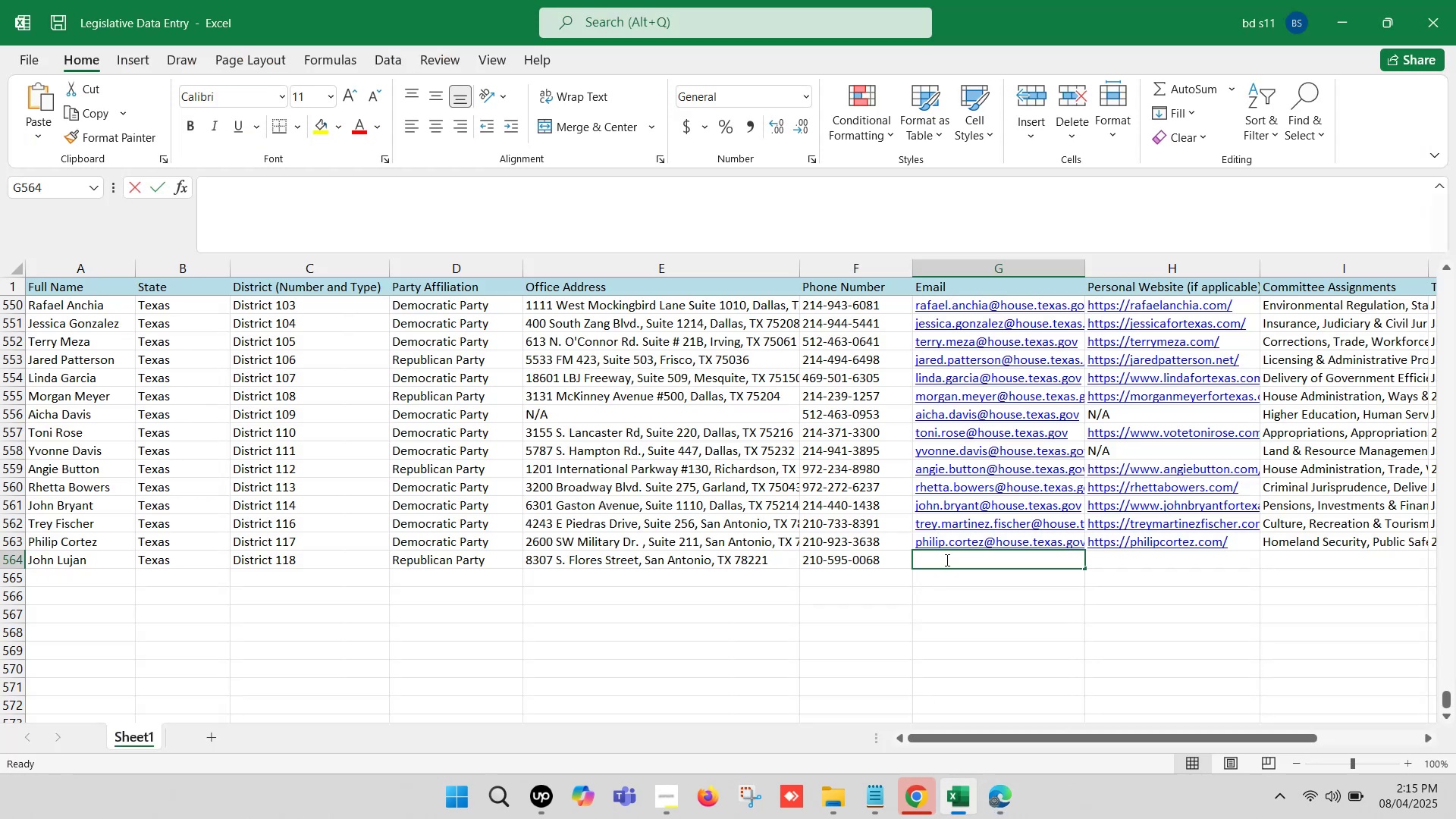 
key(Control+V)
 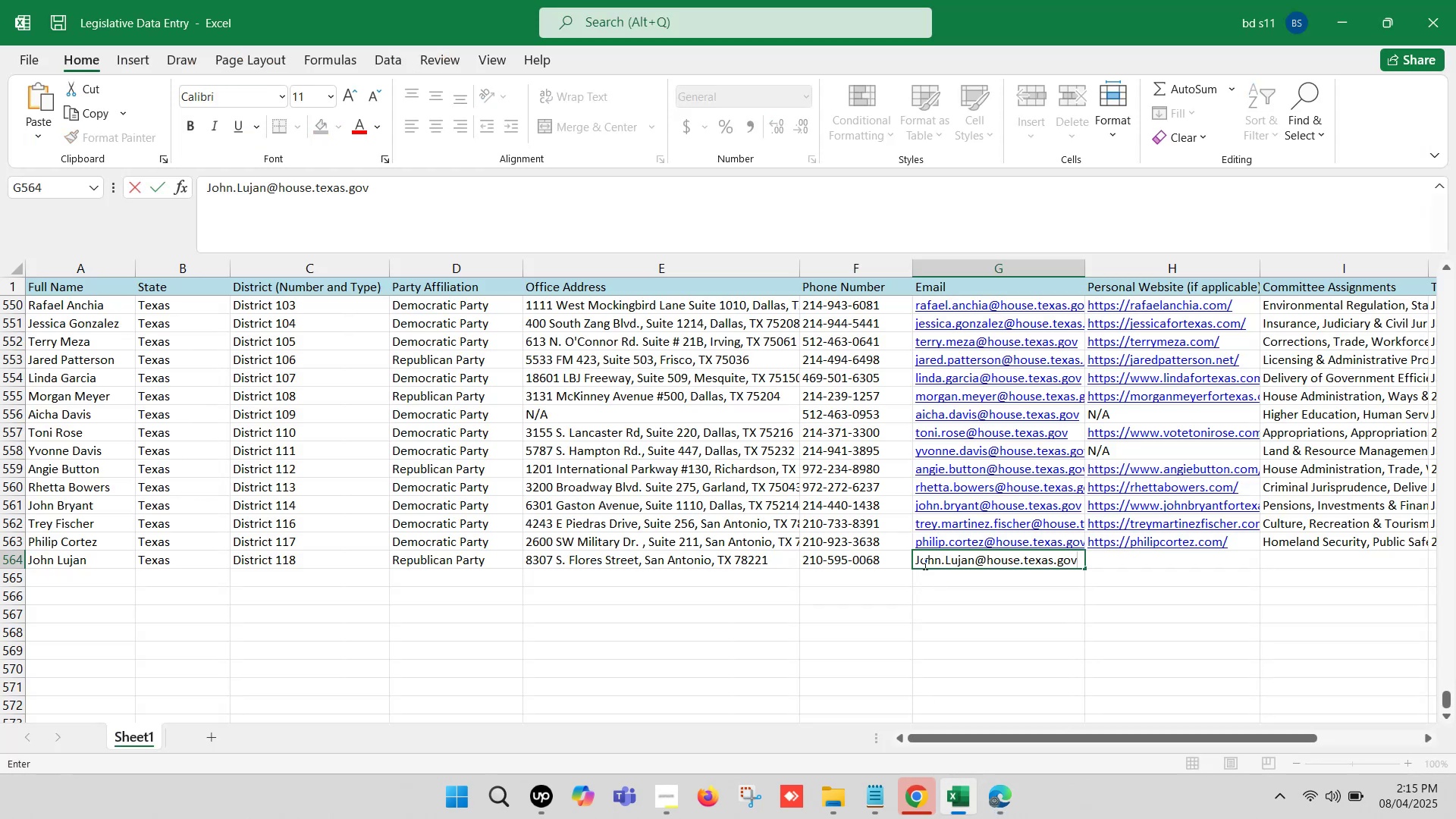 
left_click([921, 560])
 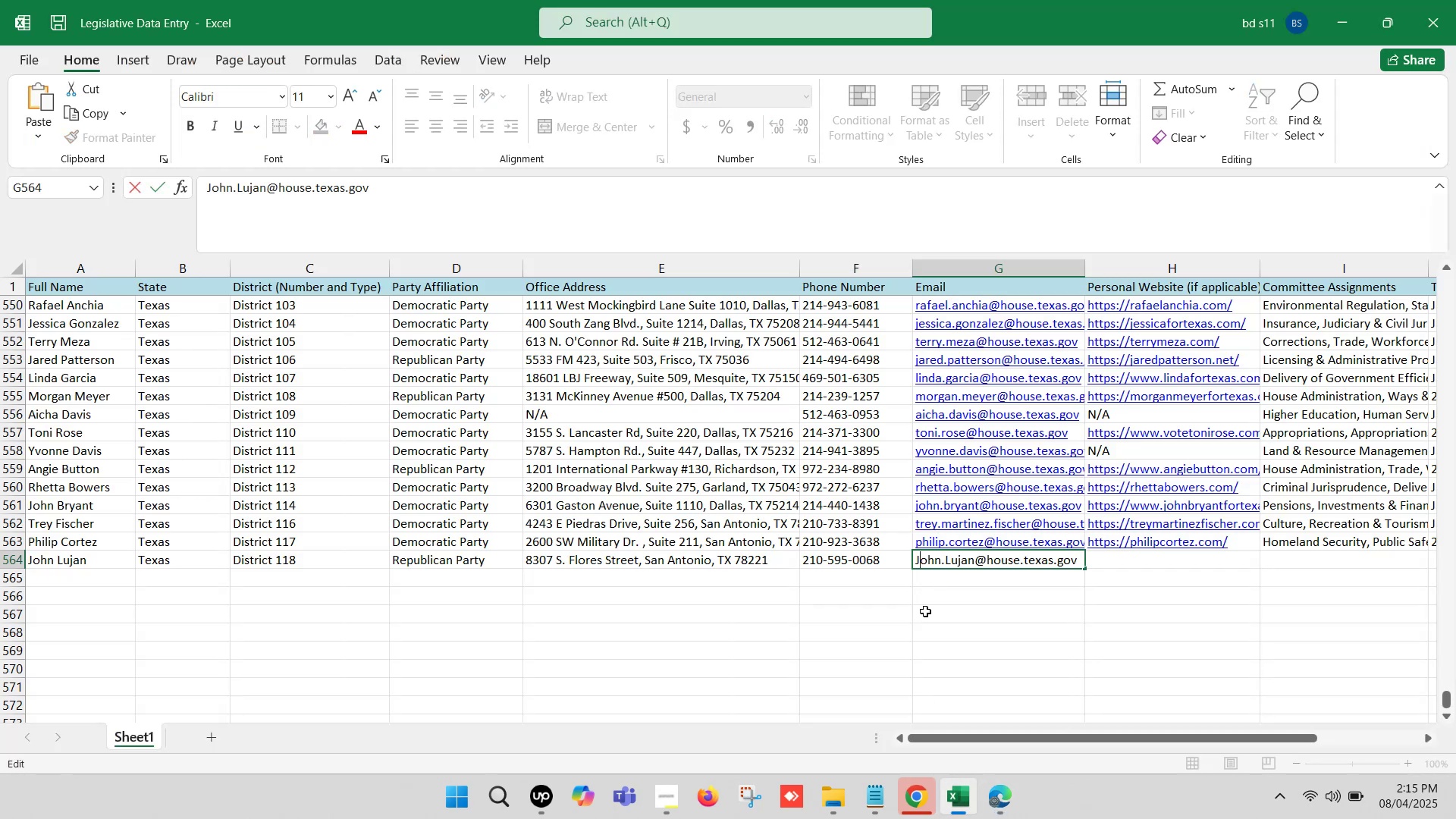 
key(Backspace)
 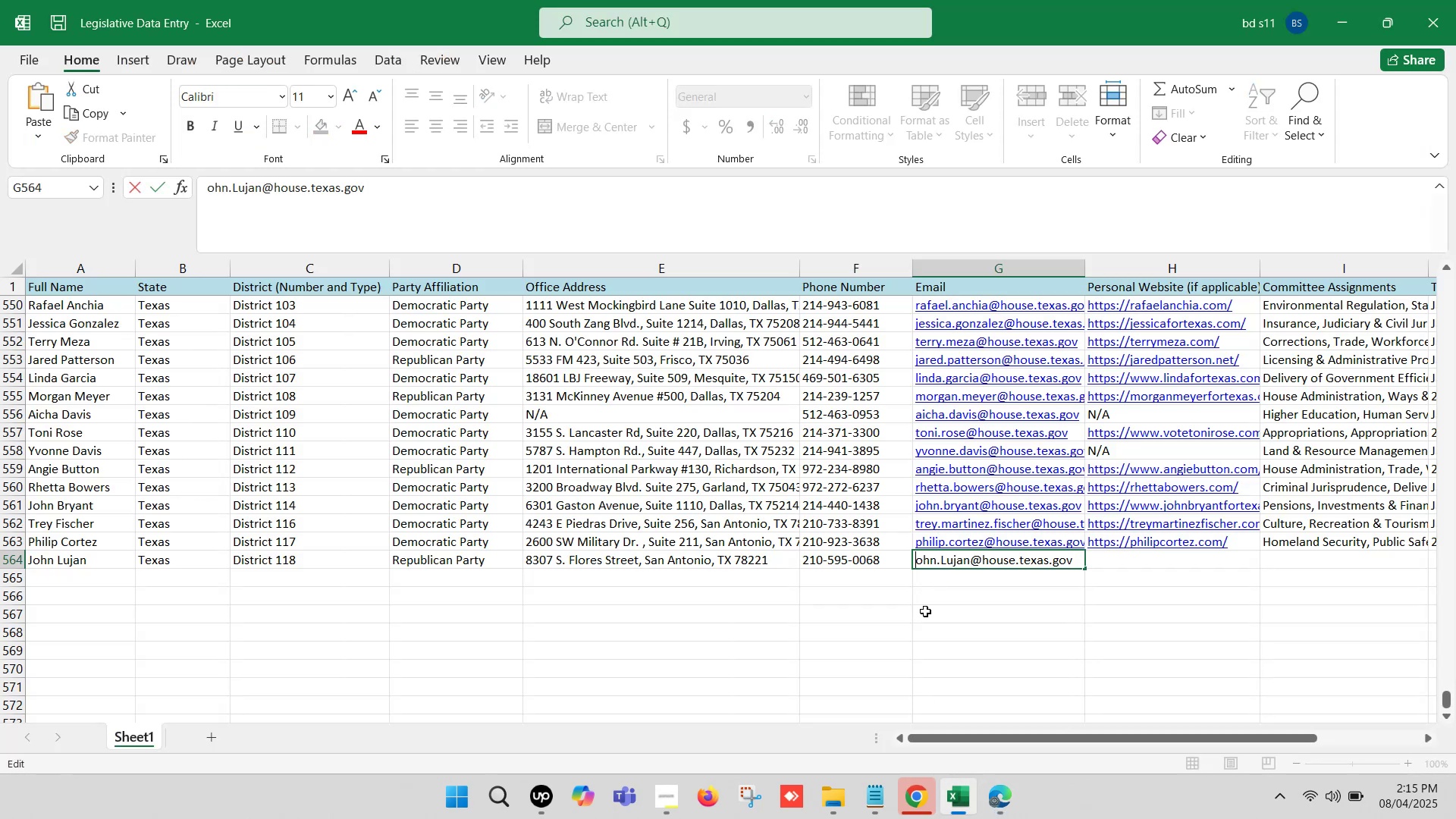 
key(J)
 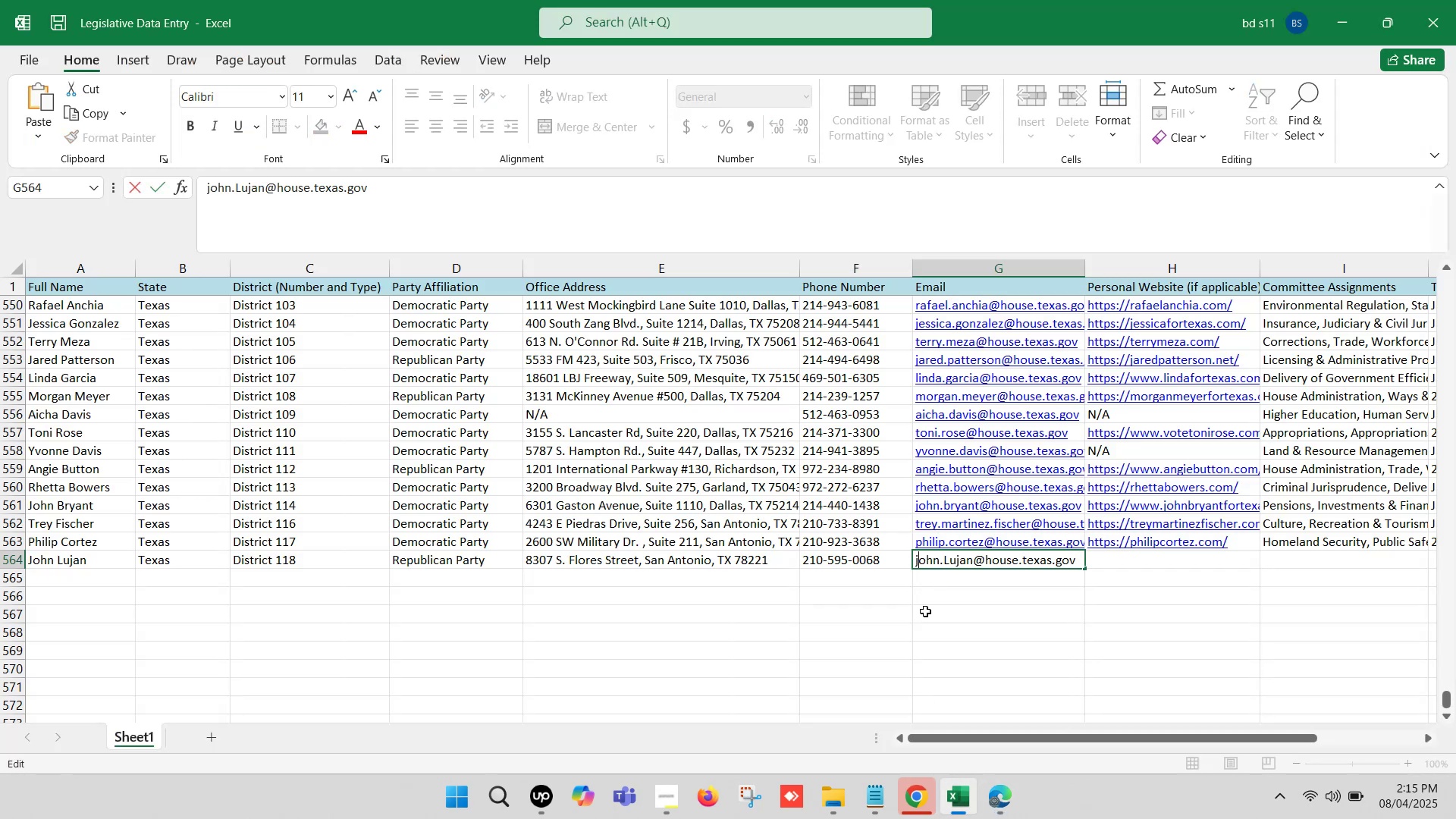 
key(ArrowRight)
 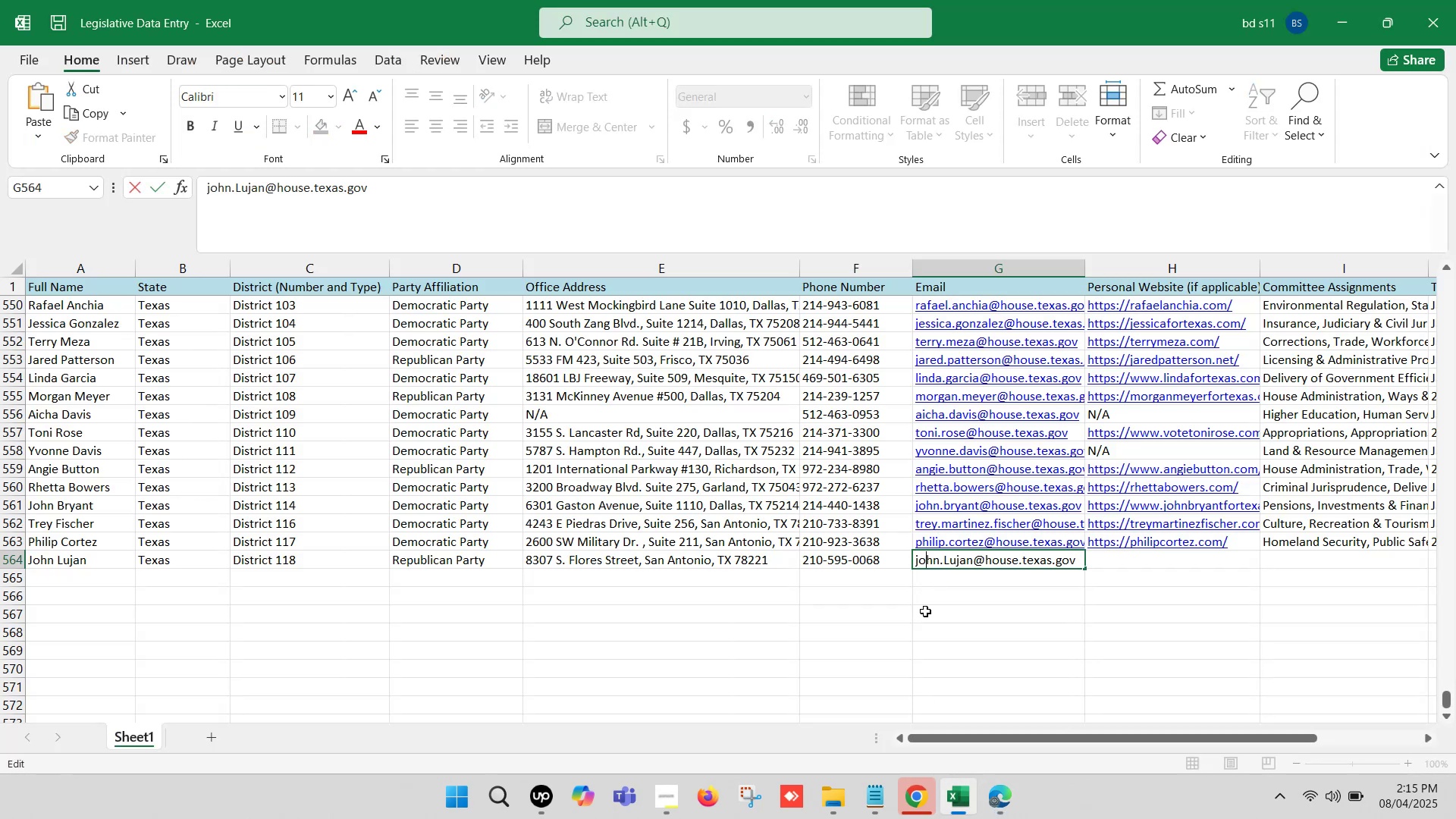 
key(ArrowRight)
 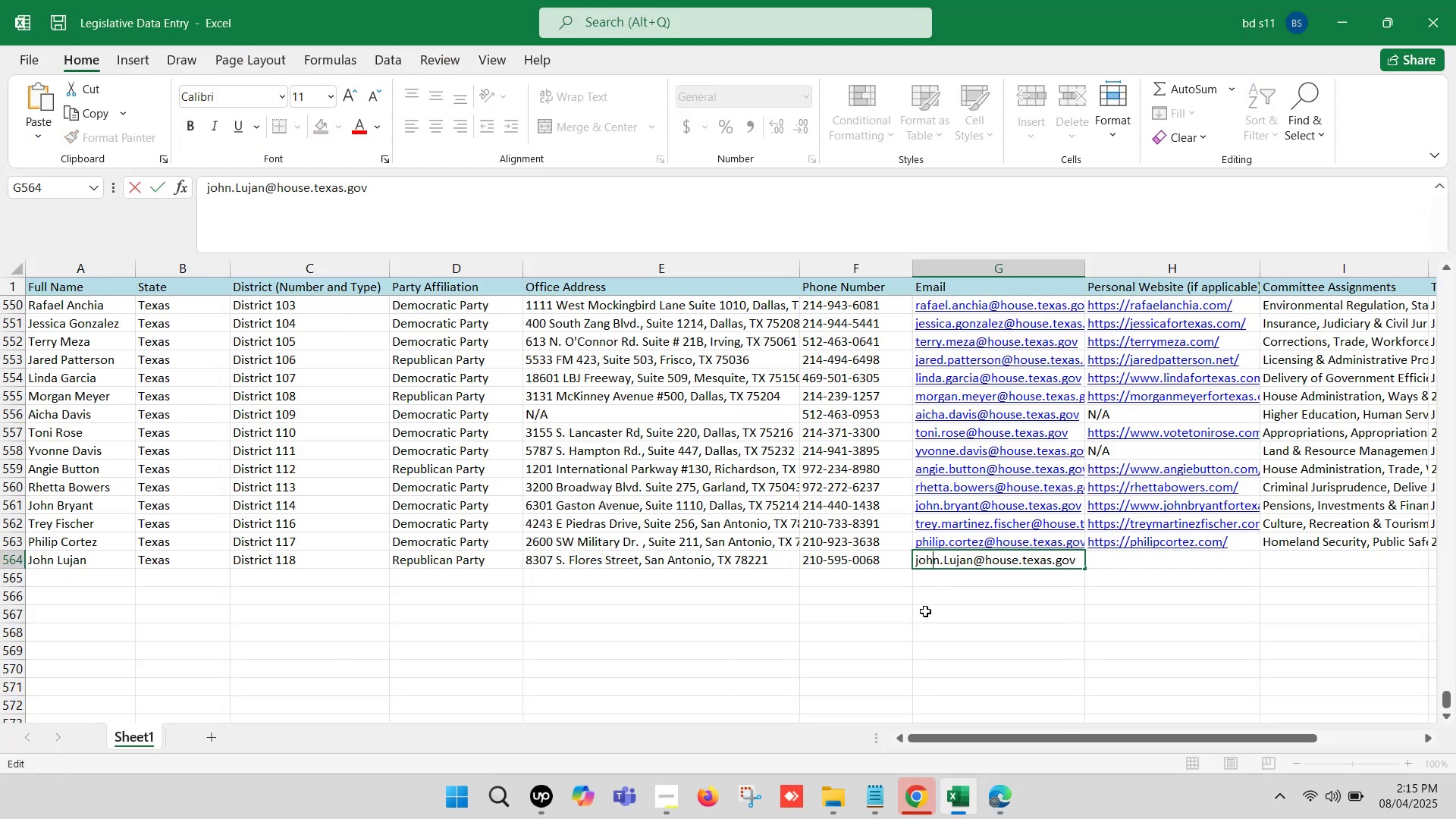 
key(ArrowRight)
 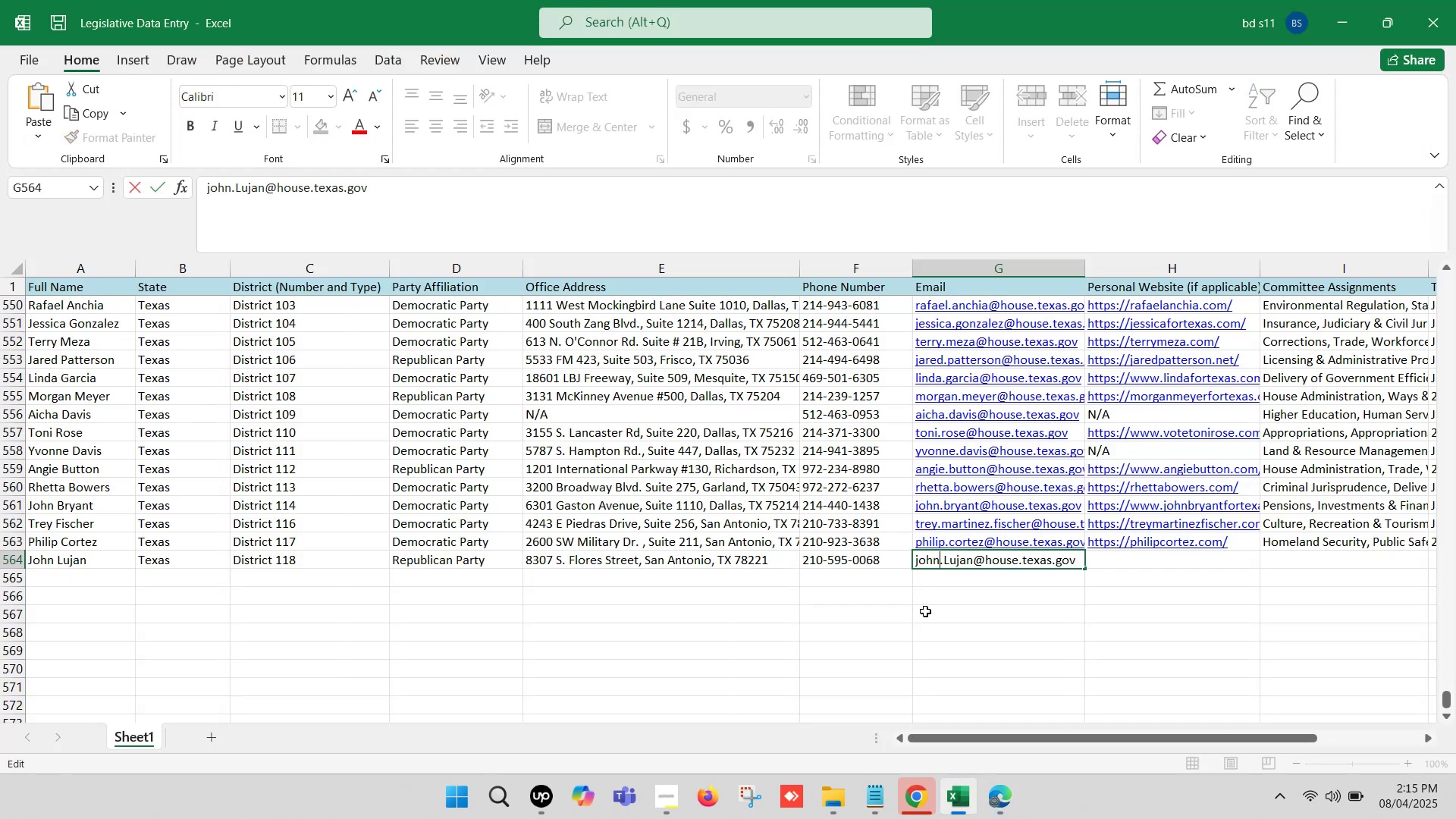 
key(ArrowRight)
 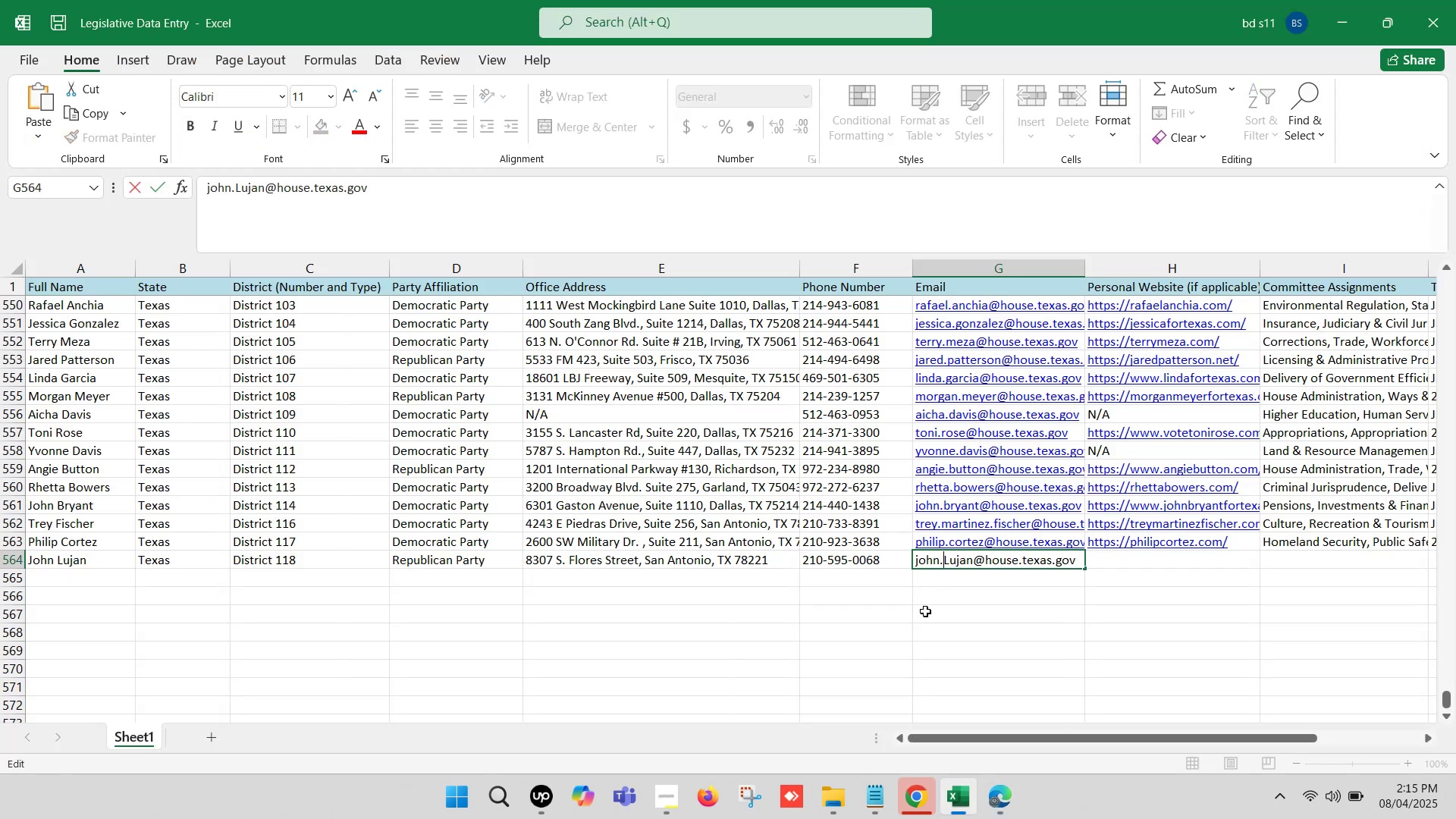 
key(ArrowRight)
 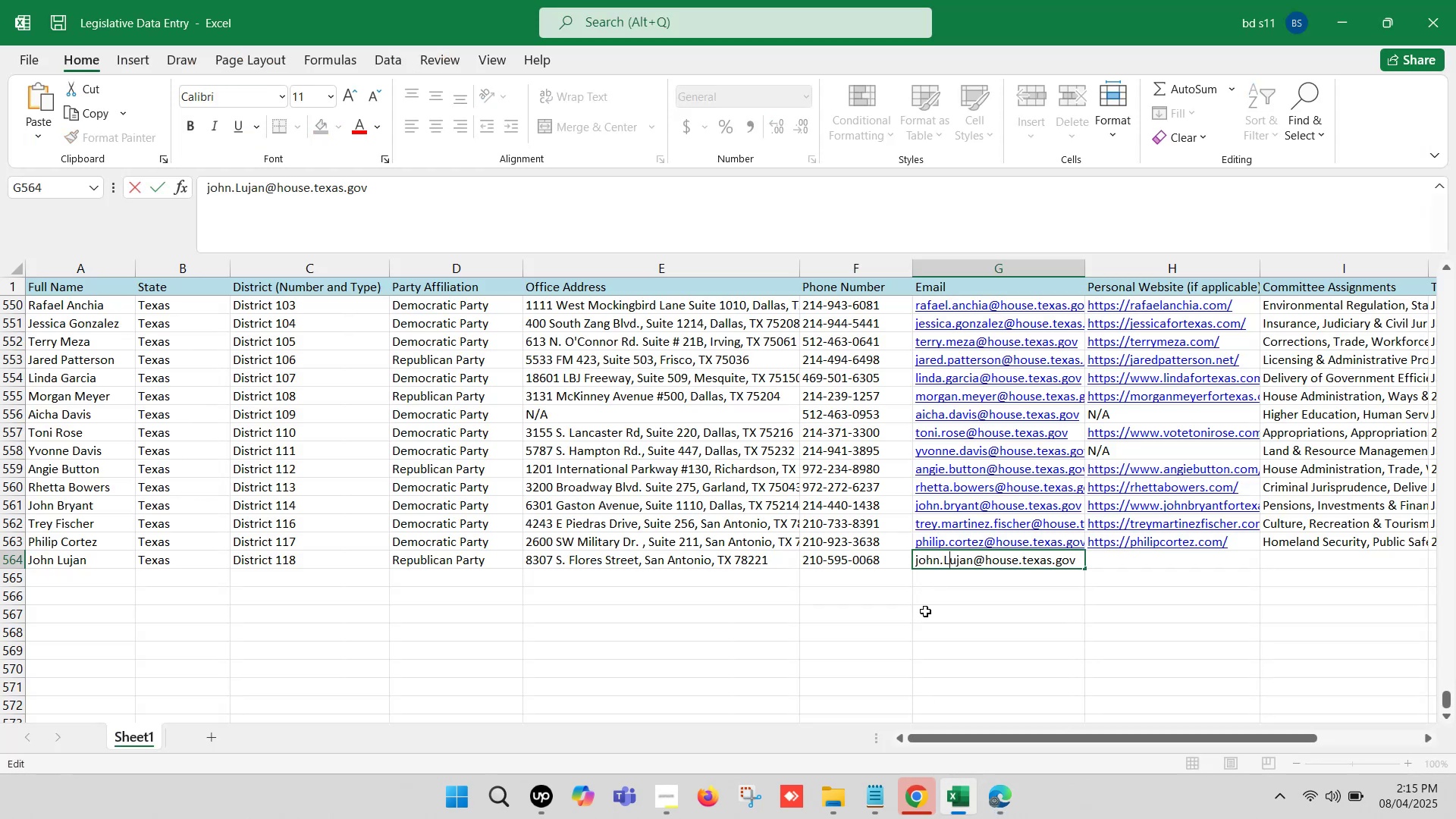 
key(Backspace)
 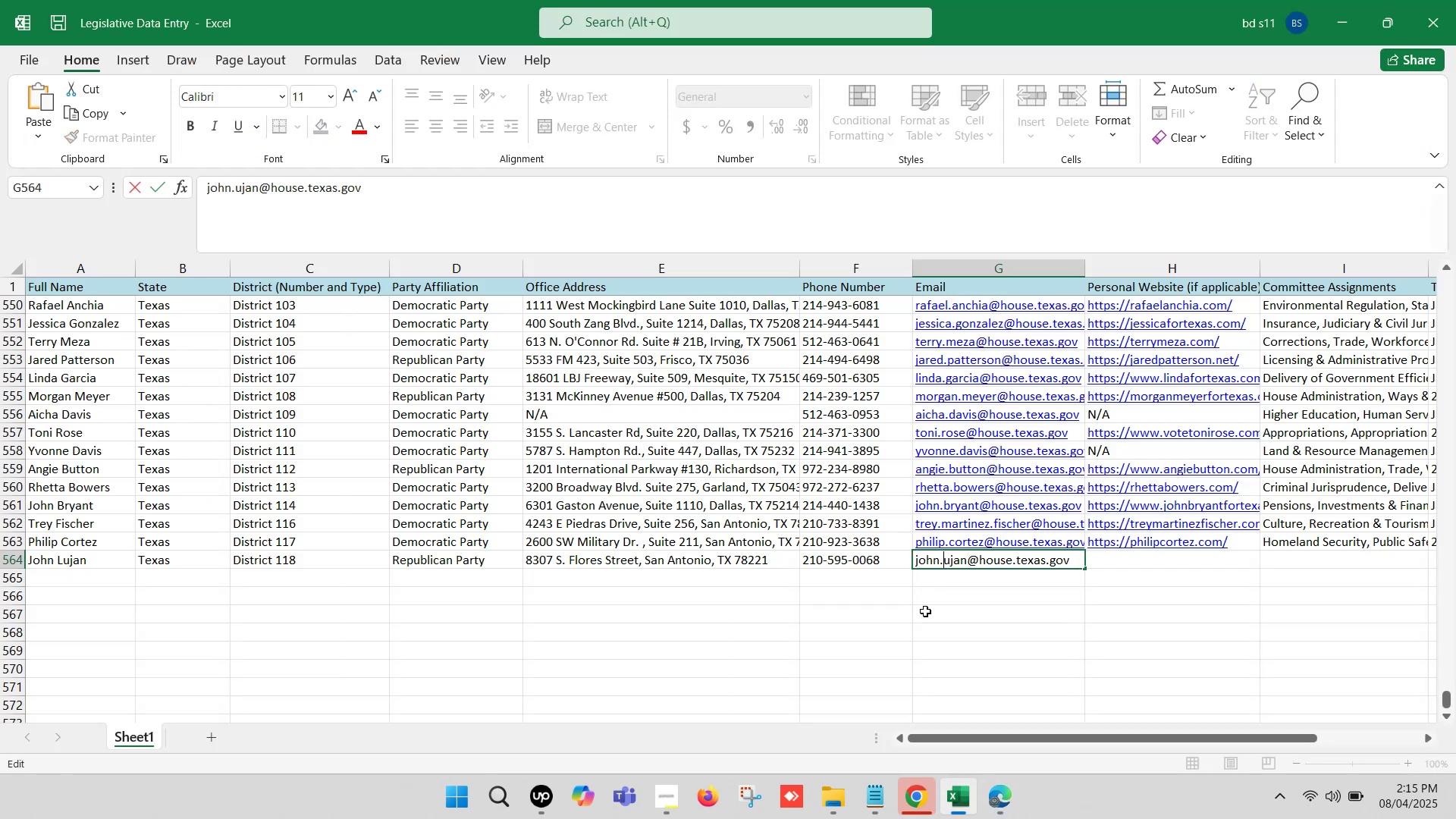 
key(L)
 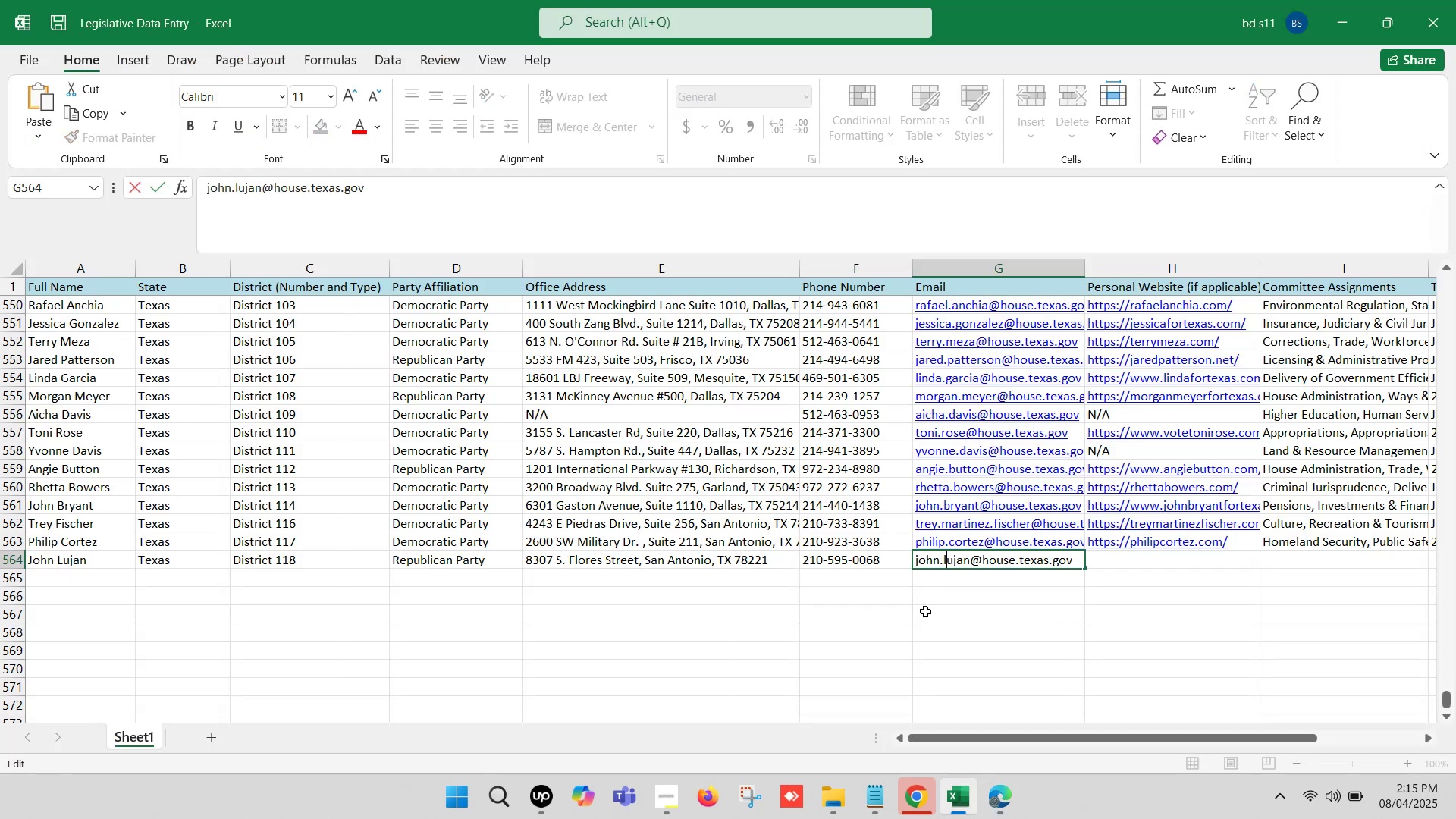 
left_click([925, 611])
 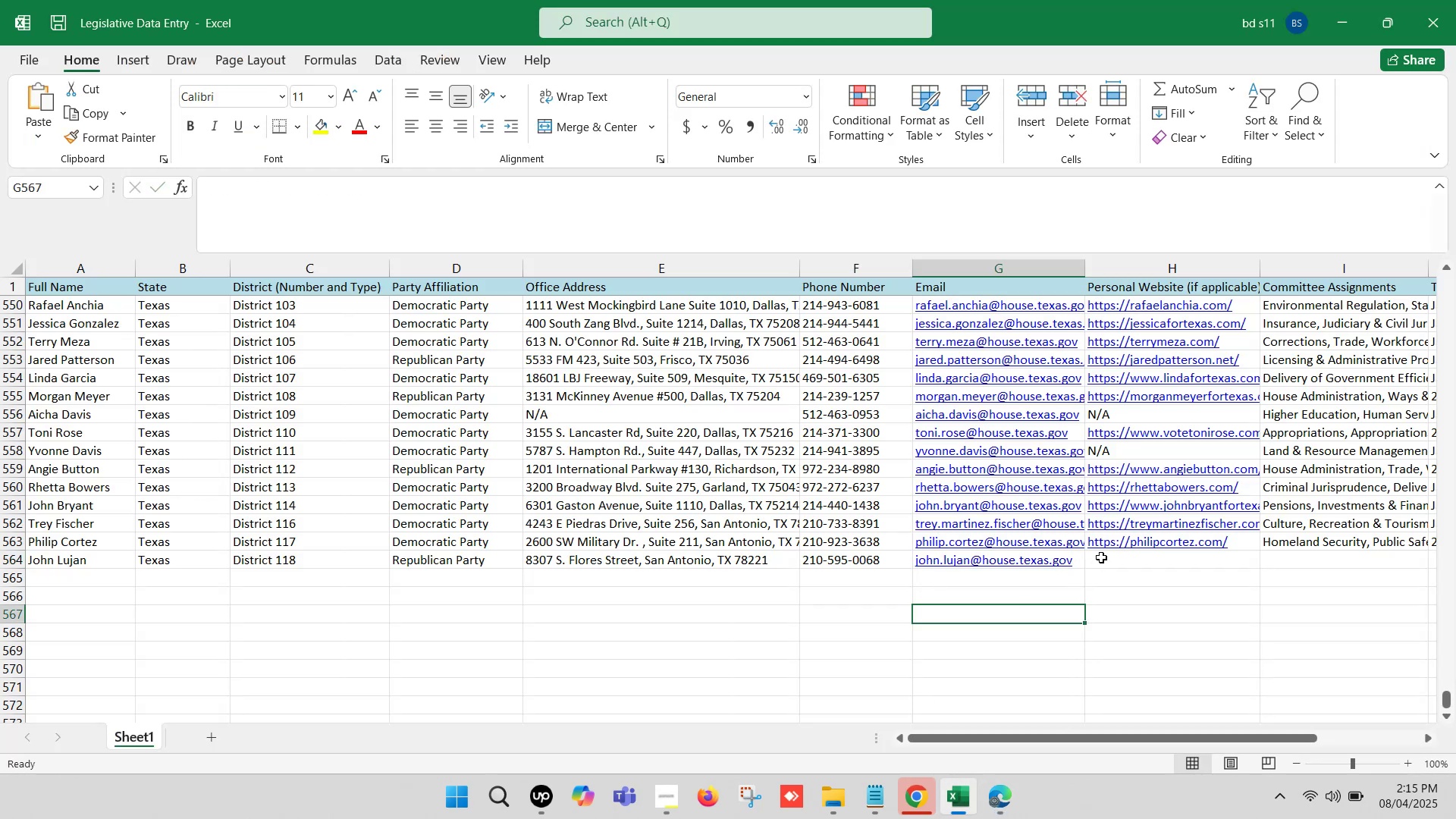 
left_click([1103, 557])
 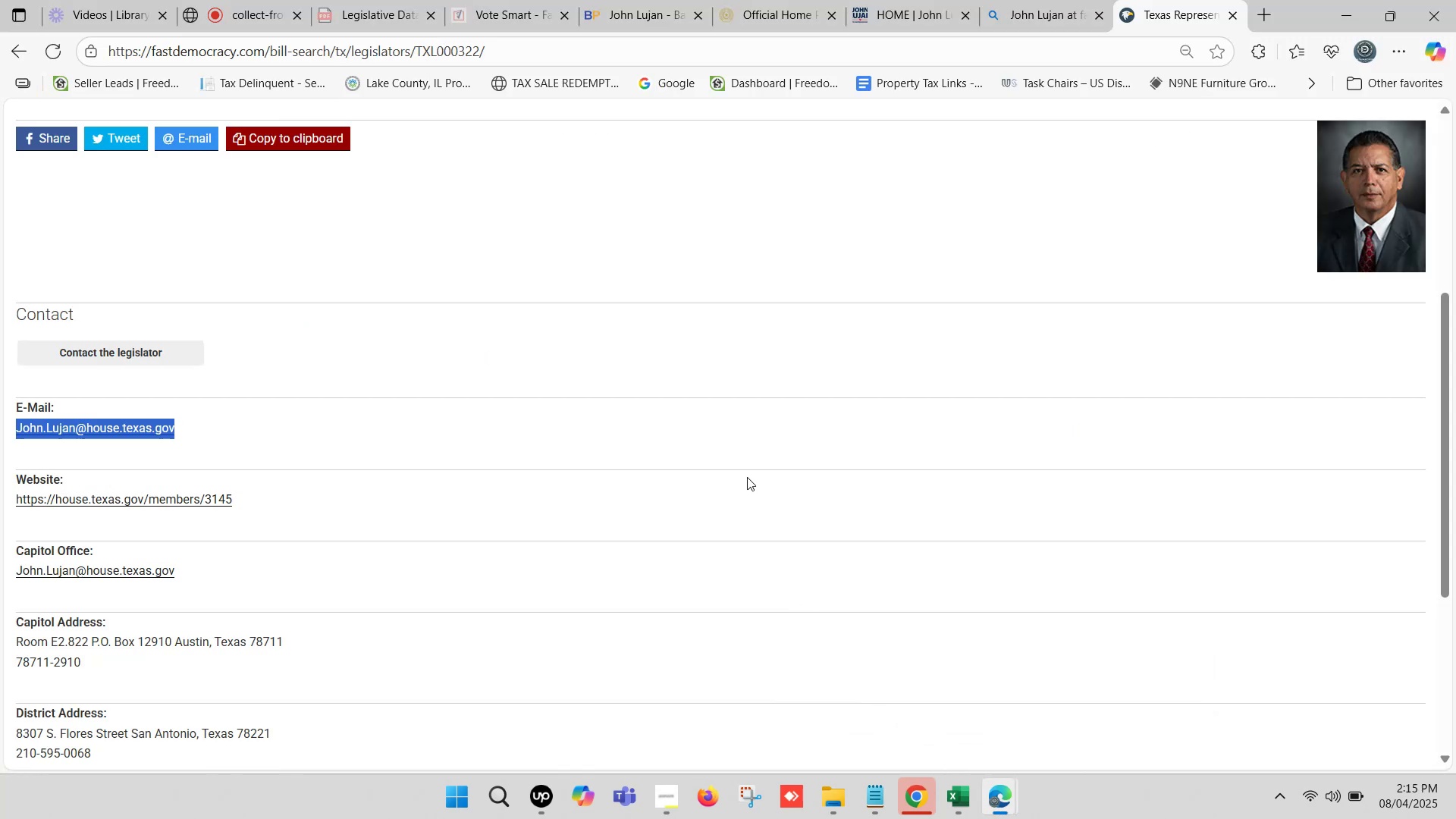 
wait(8.65)
 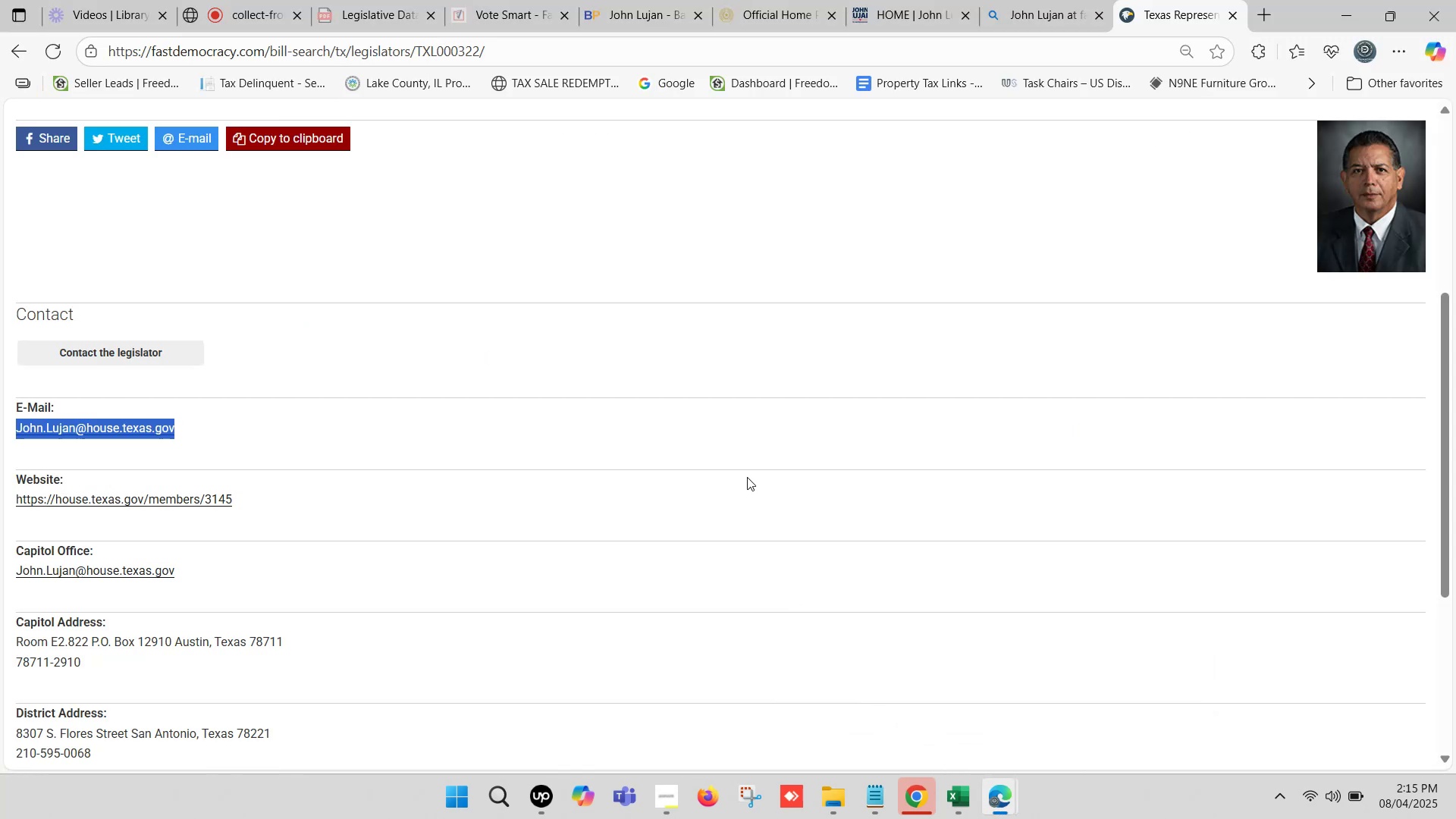 
left_click([930, 0])
 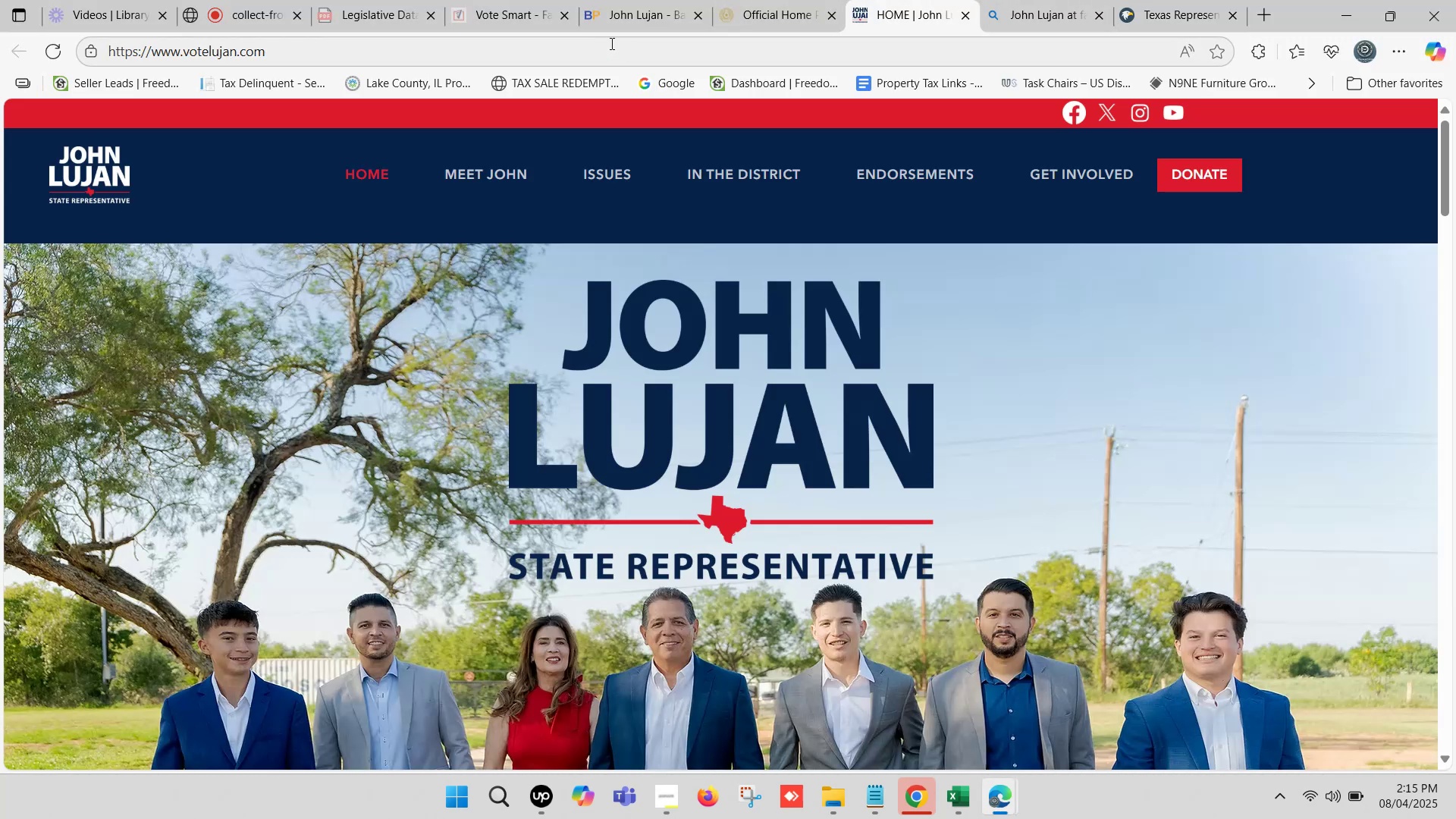 
left_click([551, 51])
 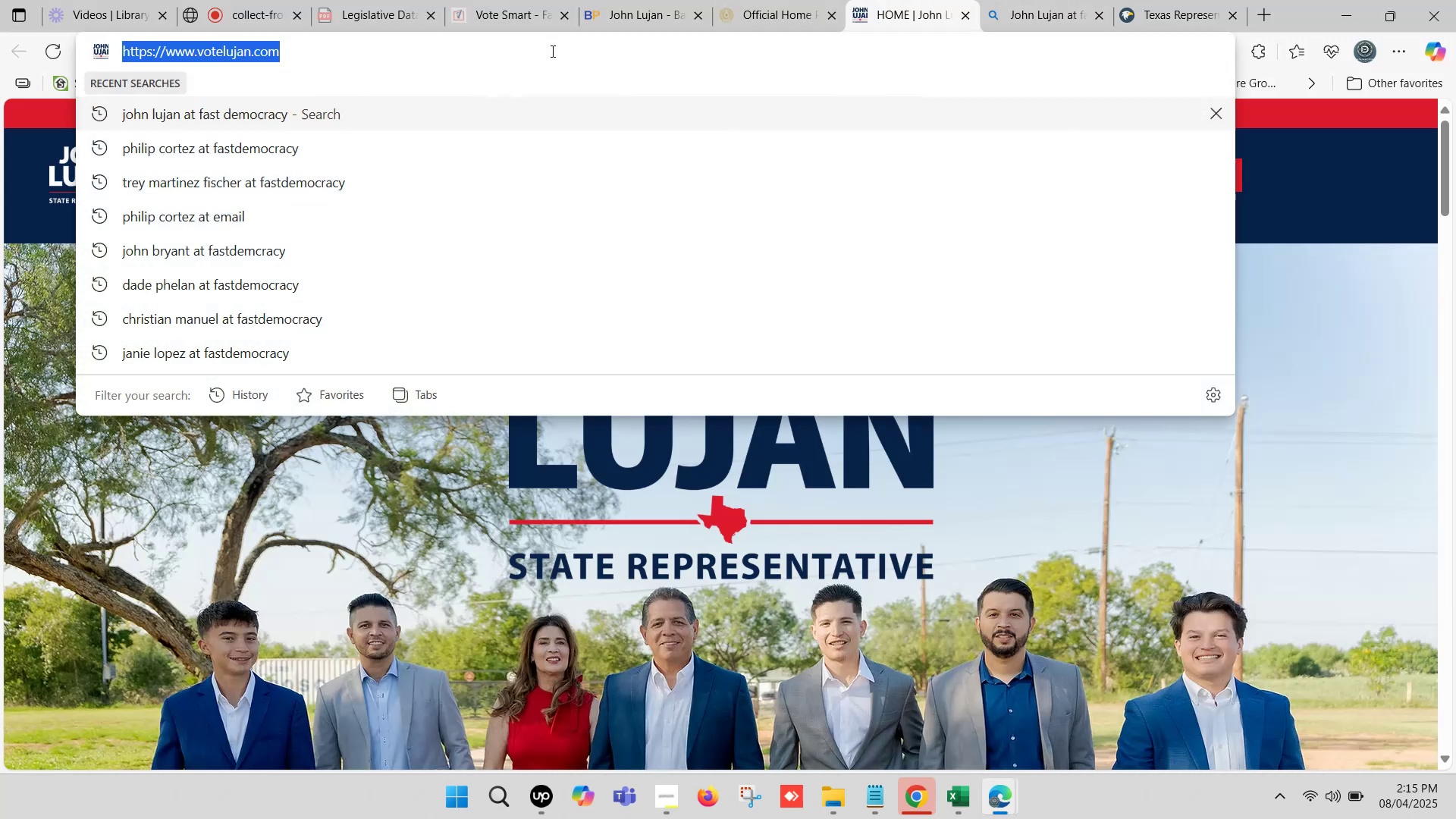 
key(Control+C)
 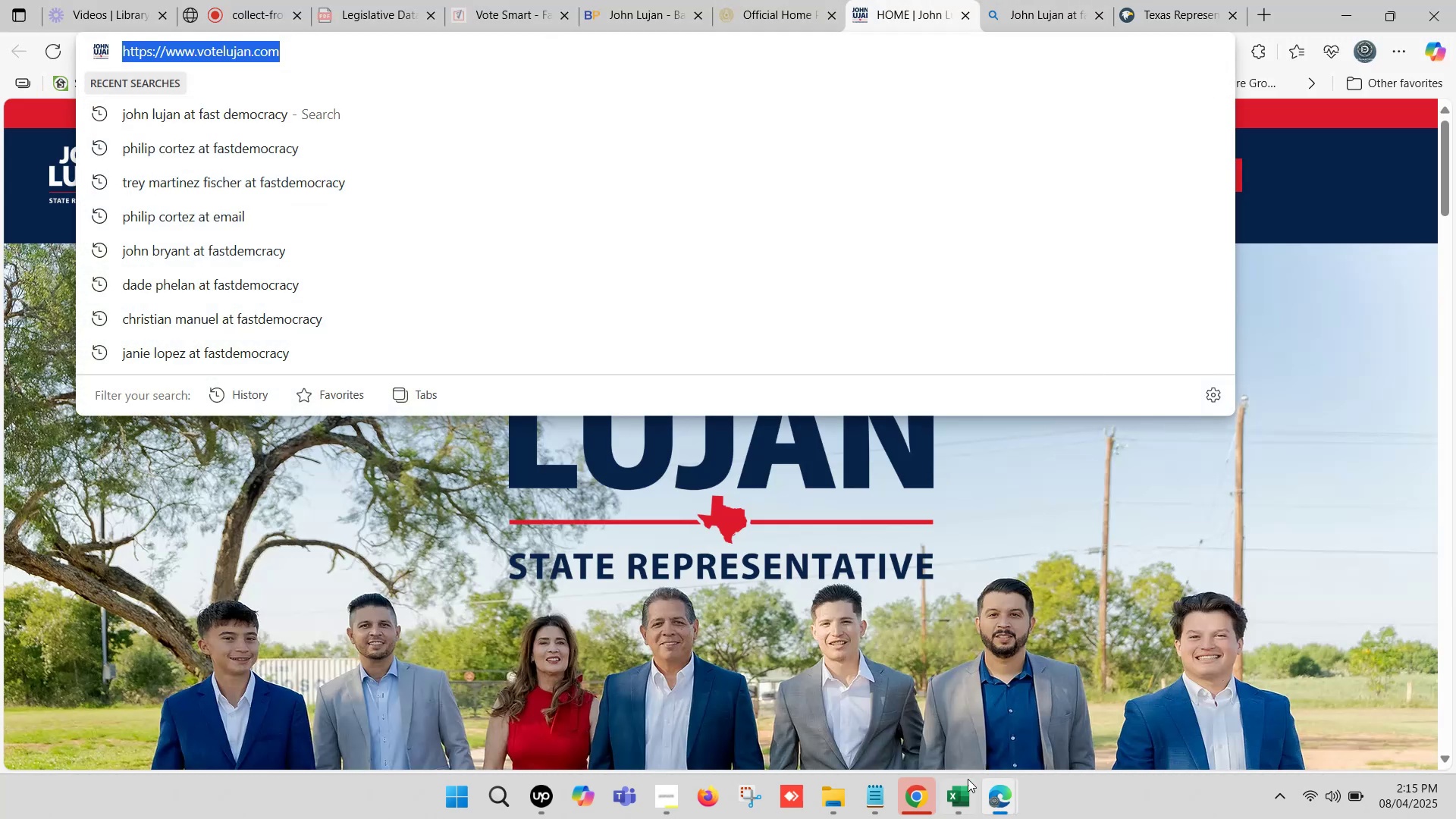 
left_click([960, 783])
 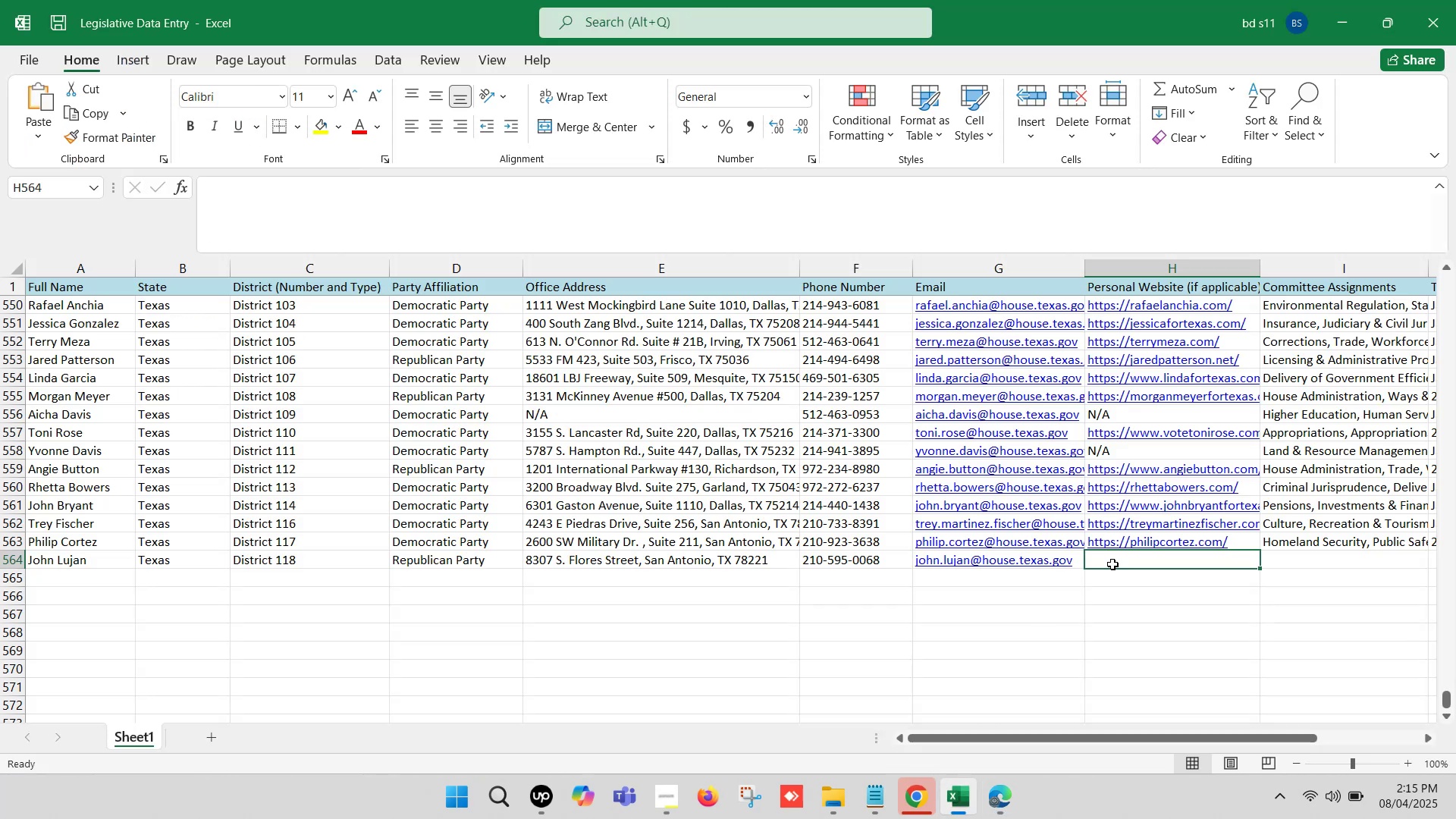 
double_click([1113, 563])
 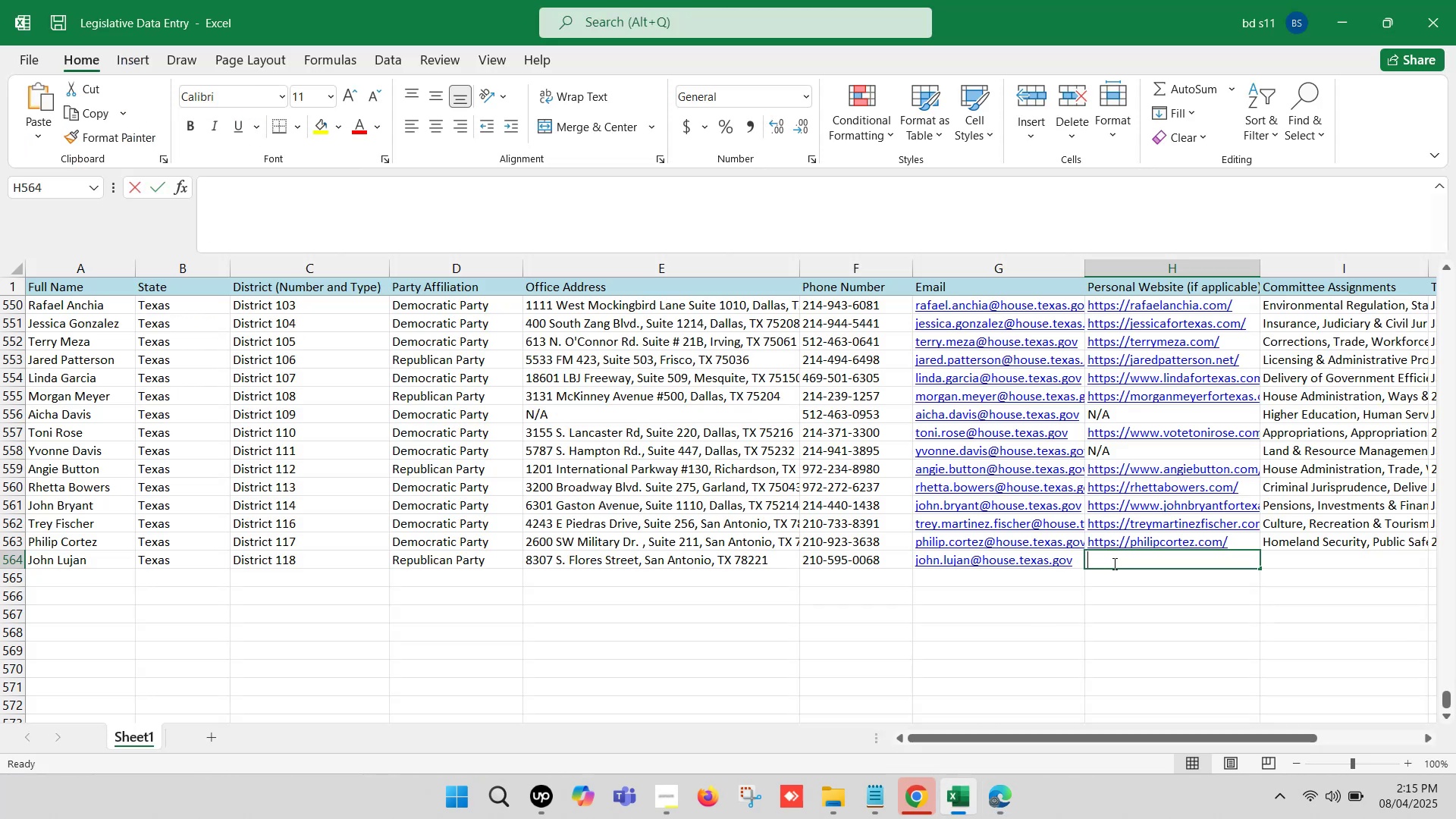 
key(Control+ControlLeft)
 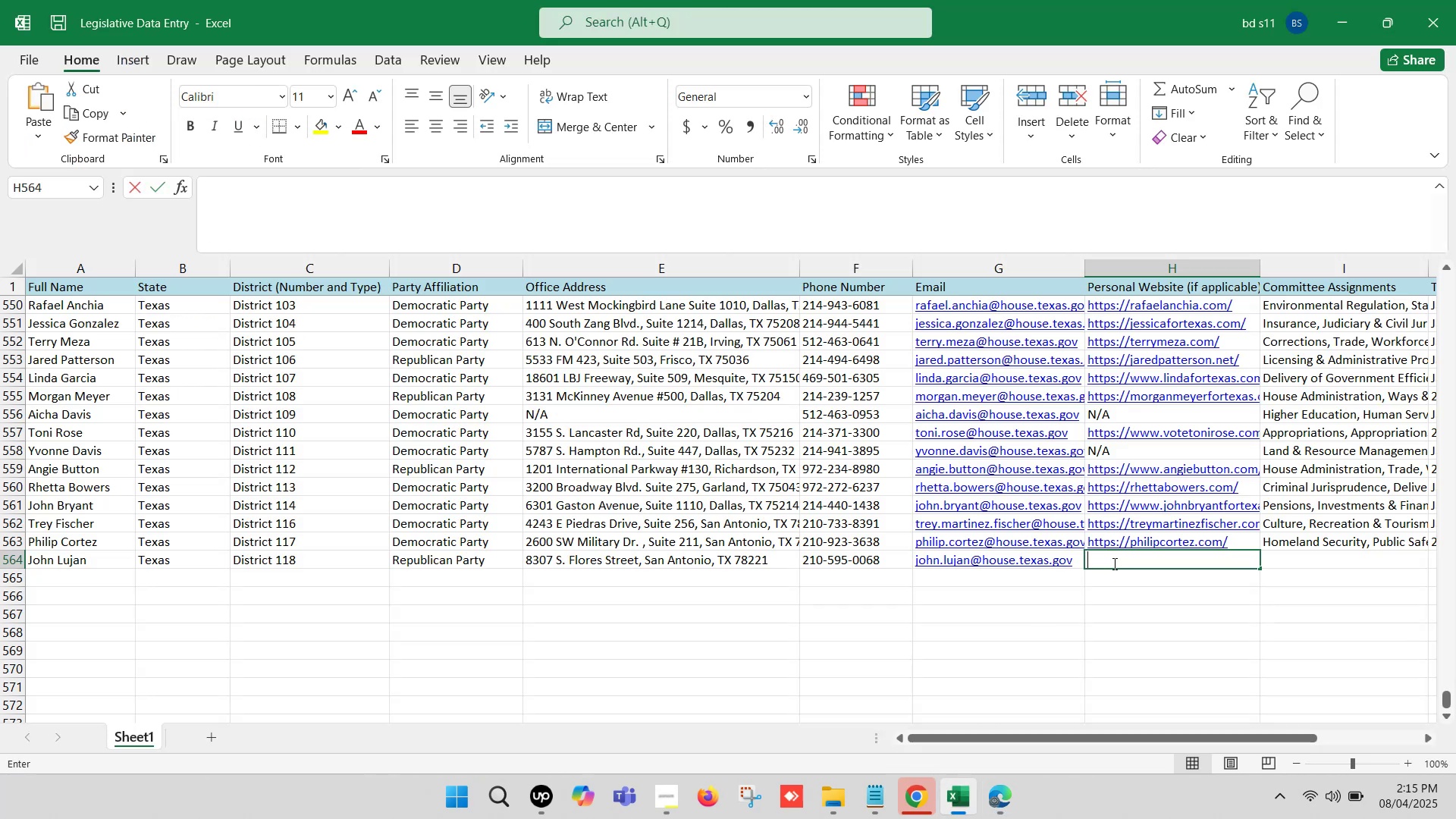 
key(Control+V)
 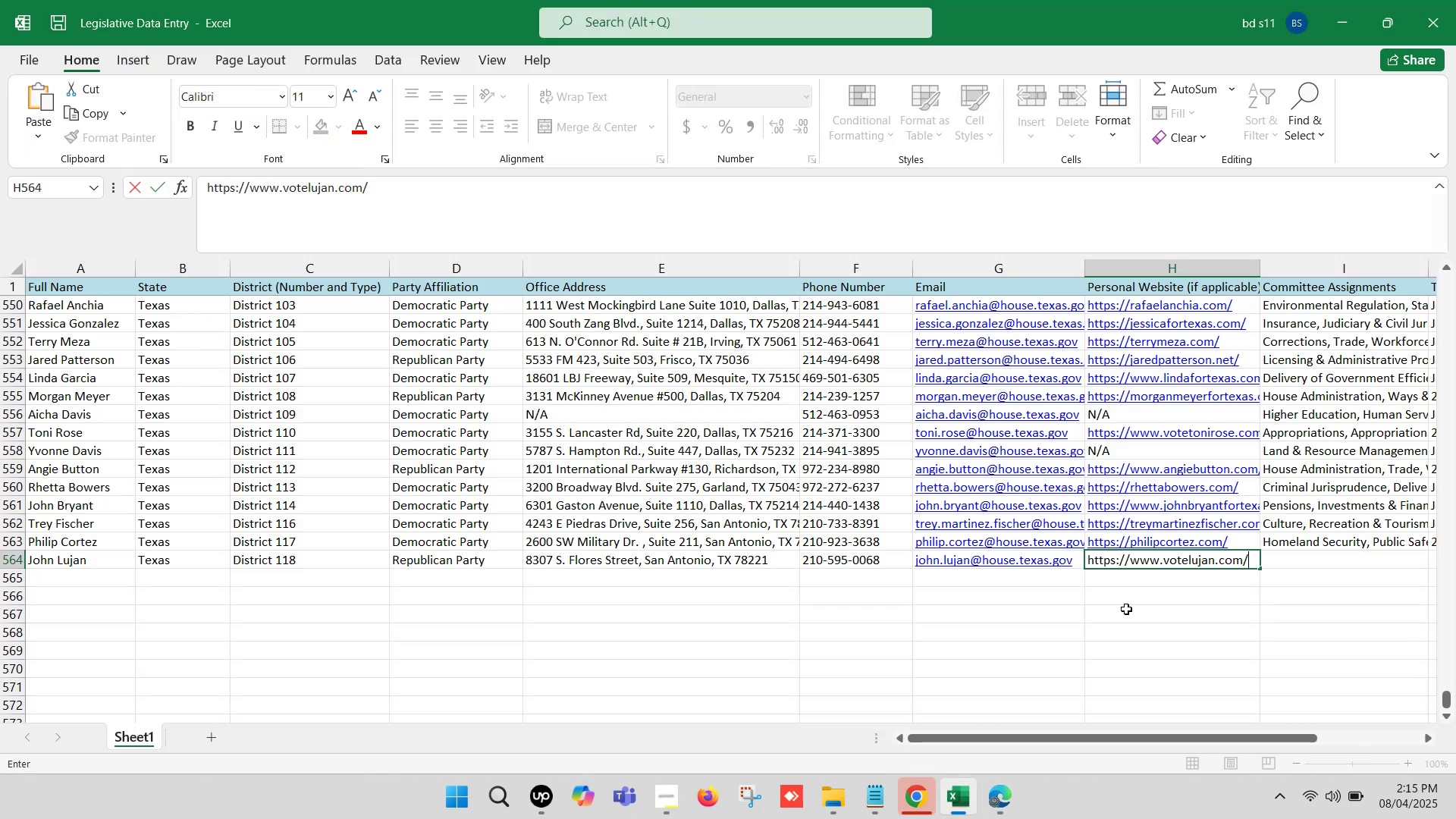 
left_click([1126, 609])
 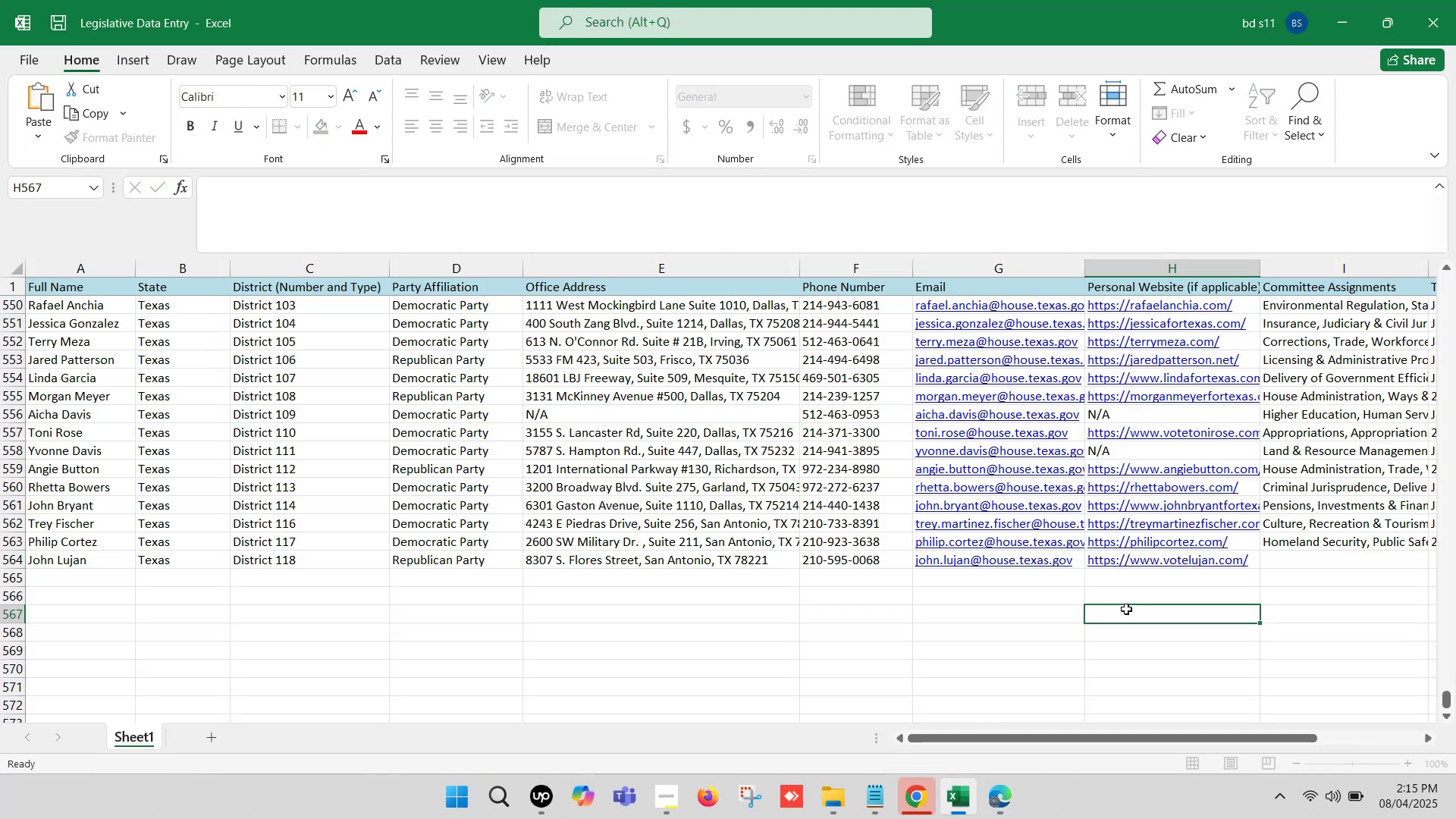 
key(ArrowRight)
 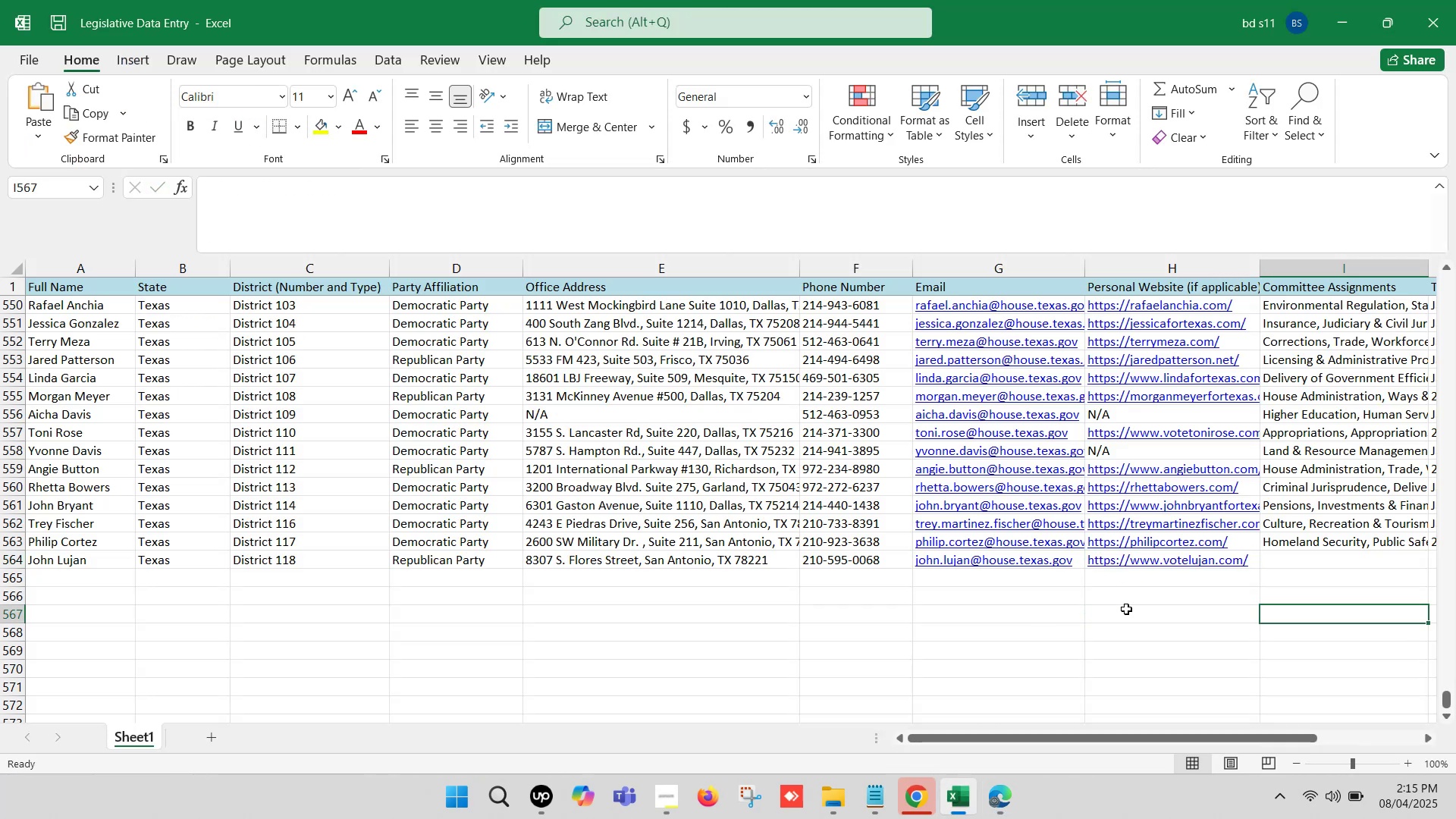 
key(ArrowRight)
 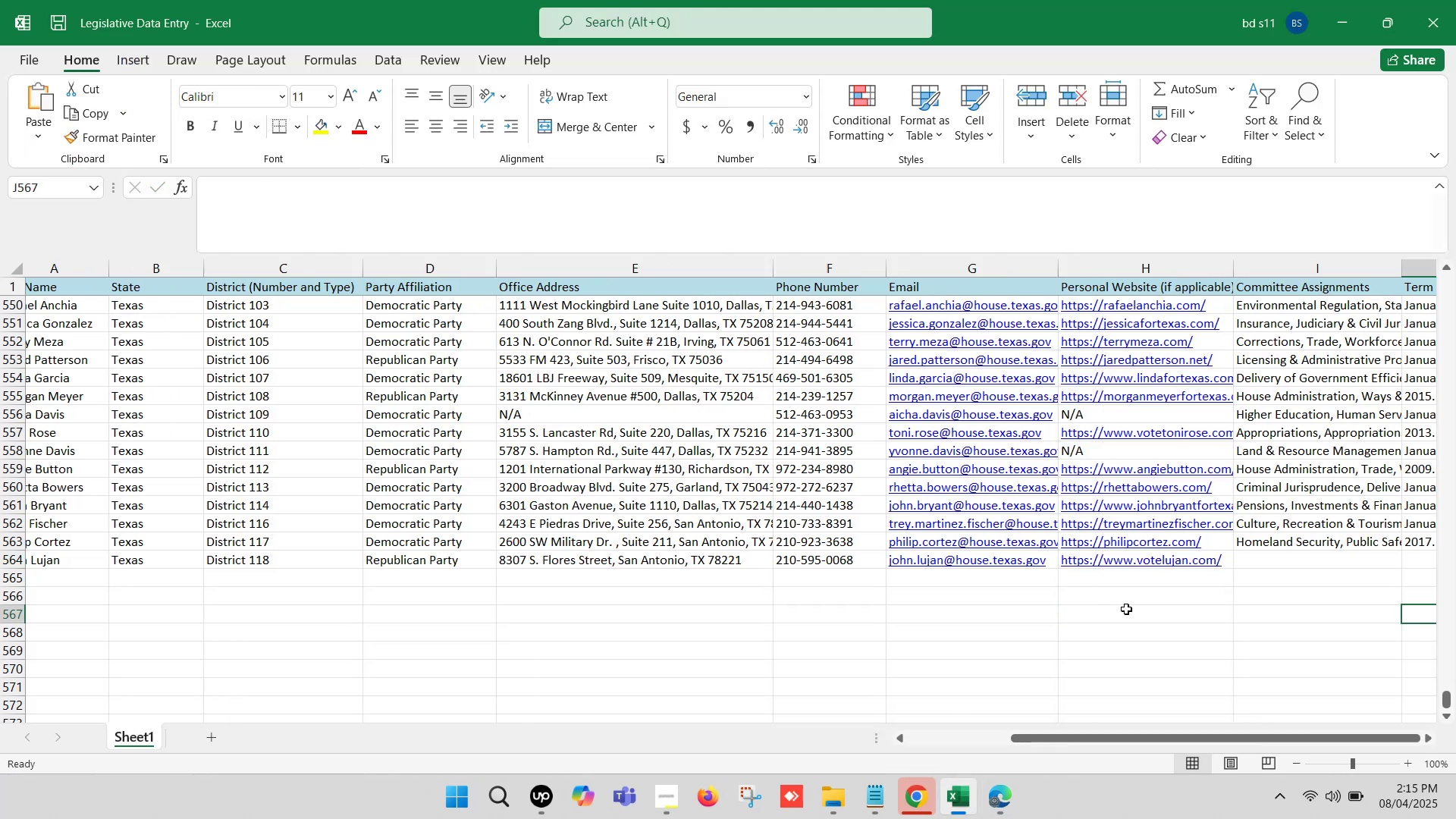 
key(ArrowRight)
 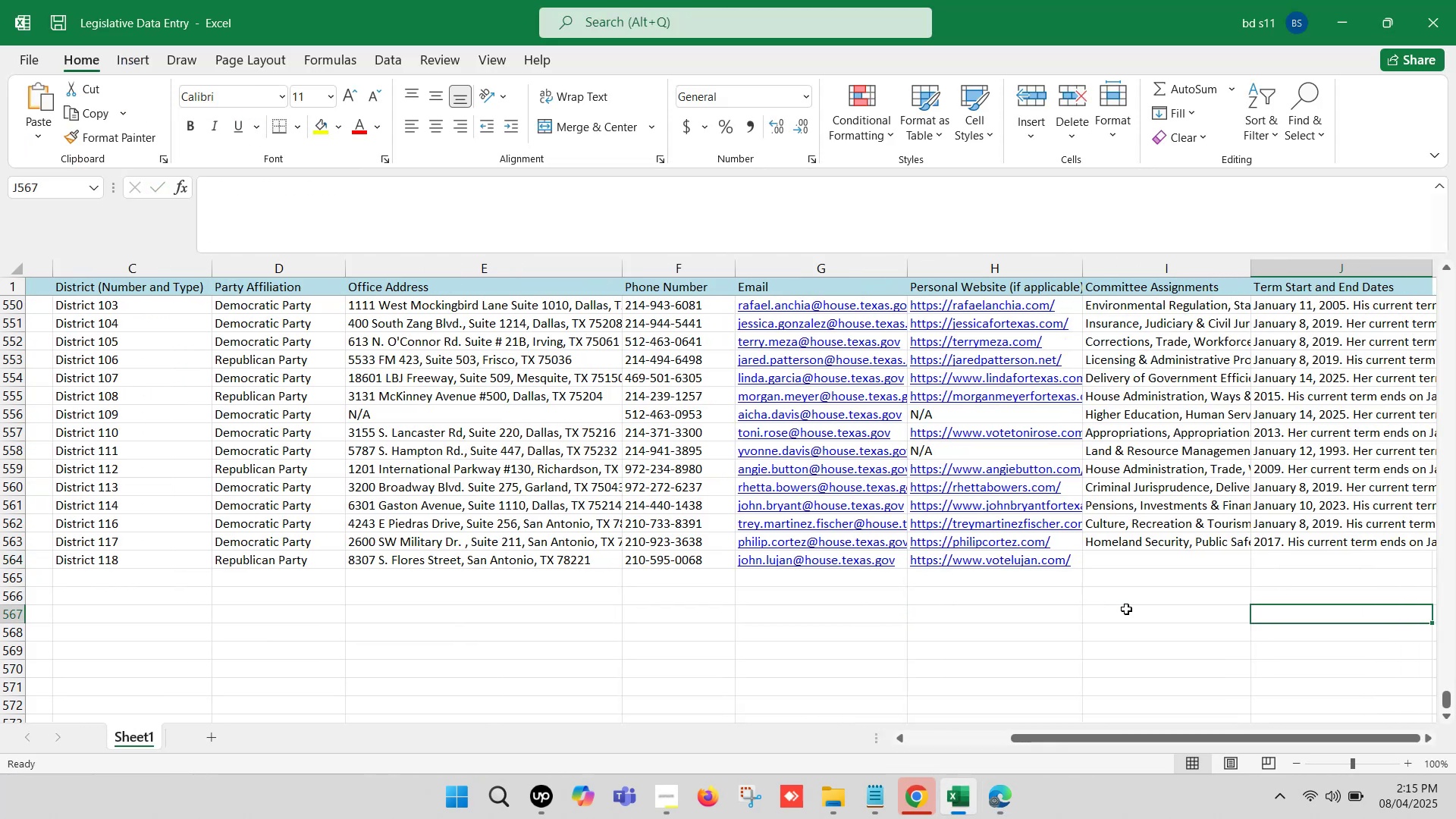 
key(ArrowRight)
 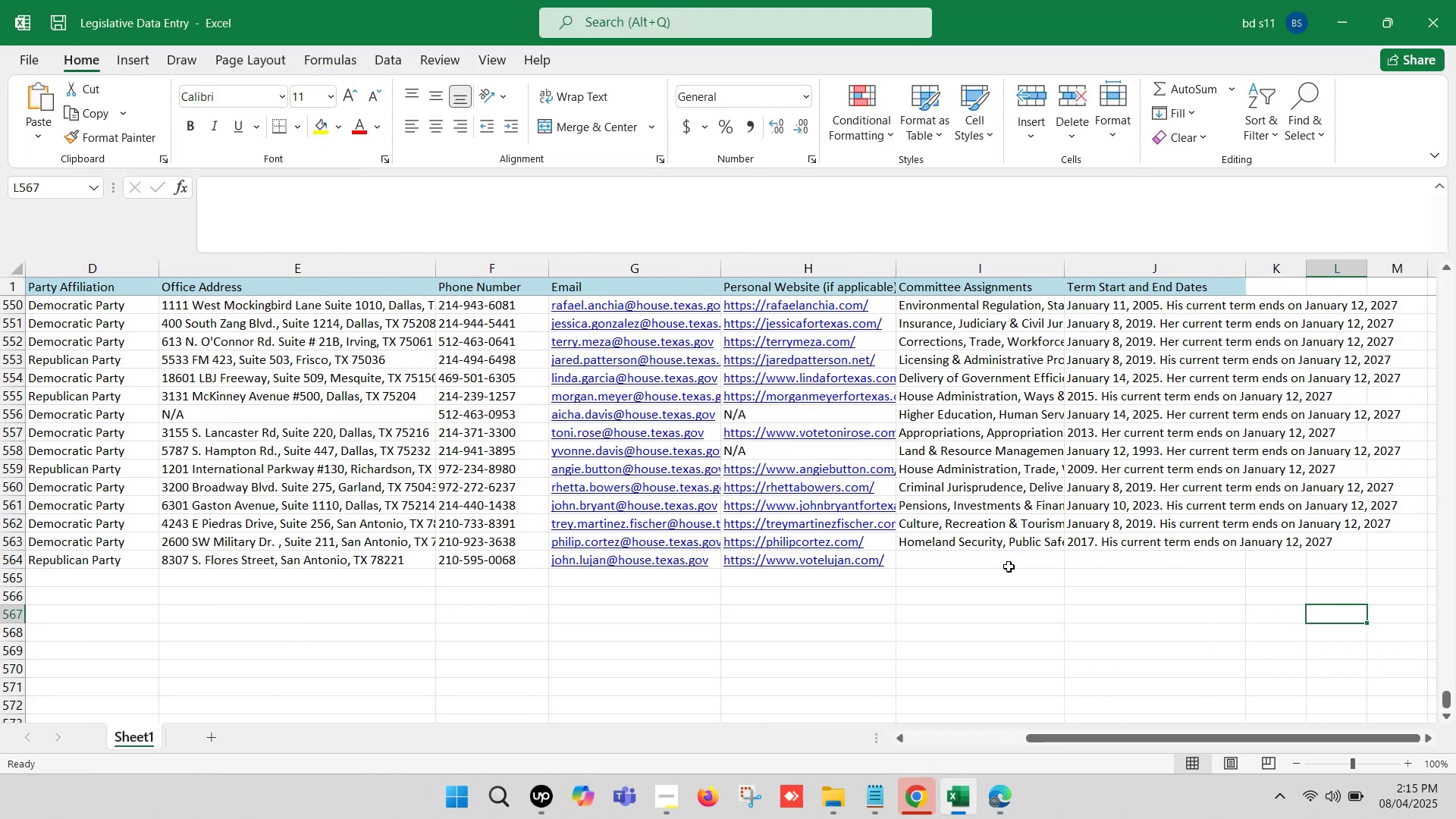 
left_click([977, 562])
 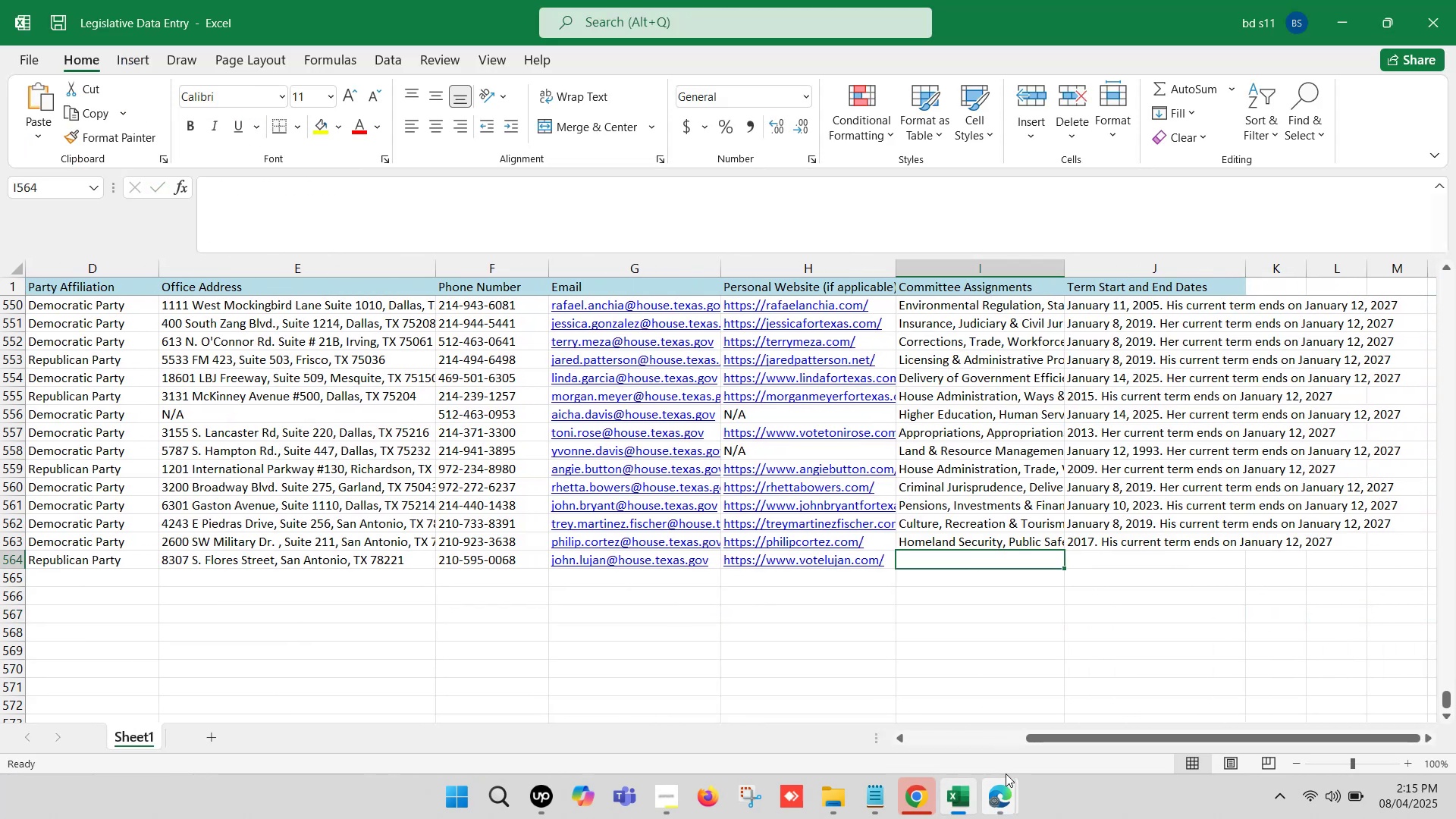 
left_click([915, 715])
 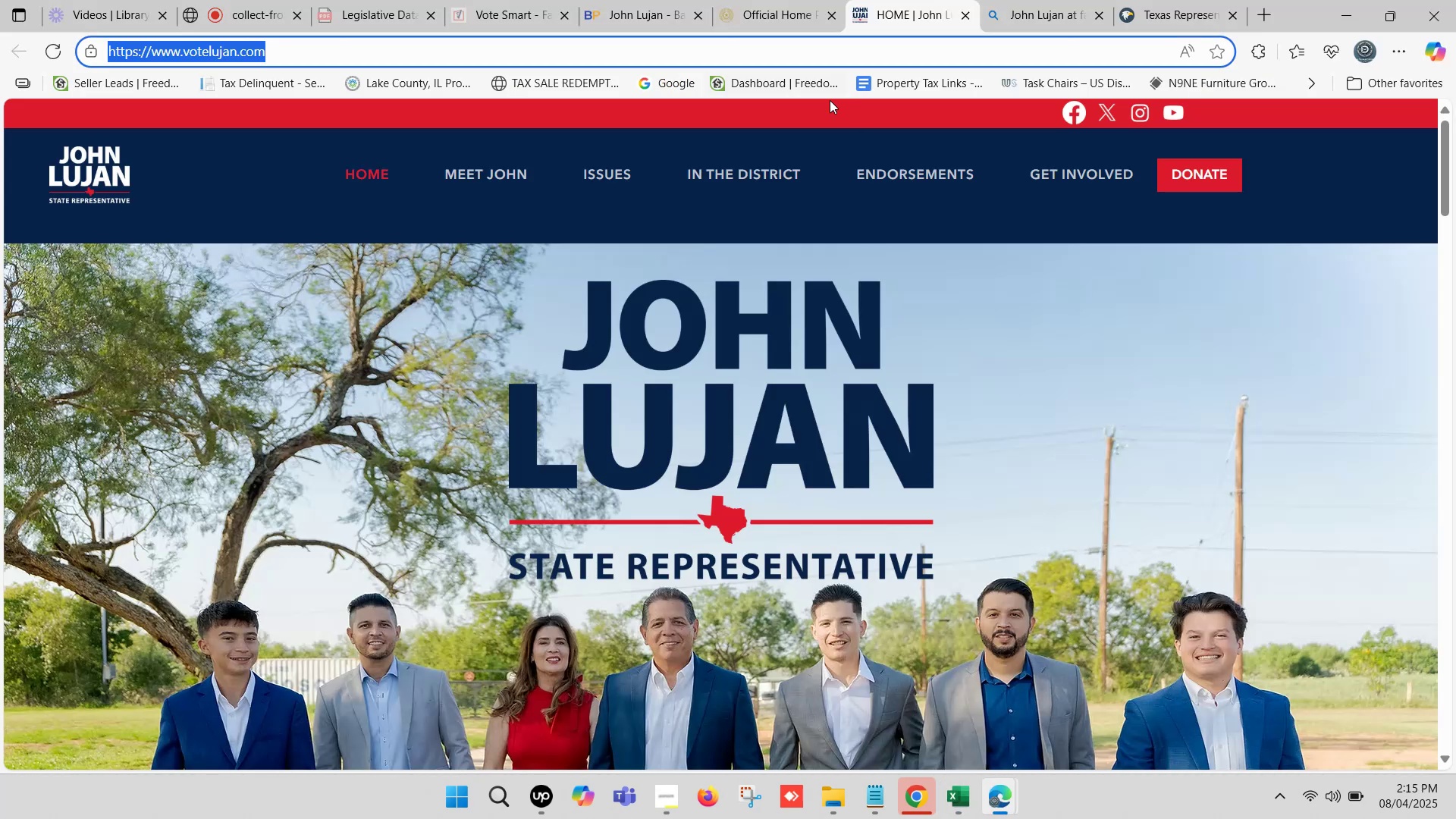 
left_click([782, 0])
 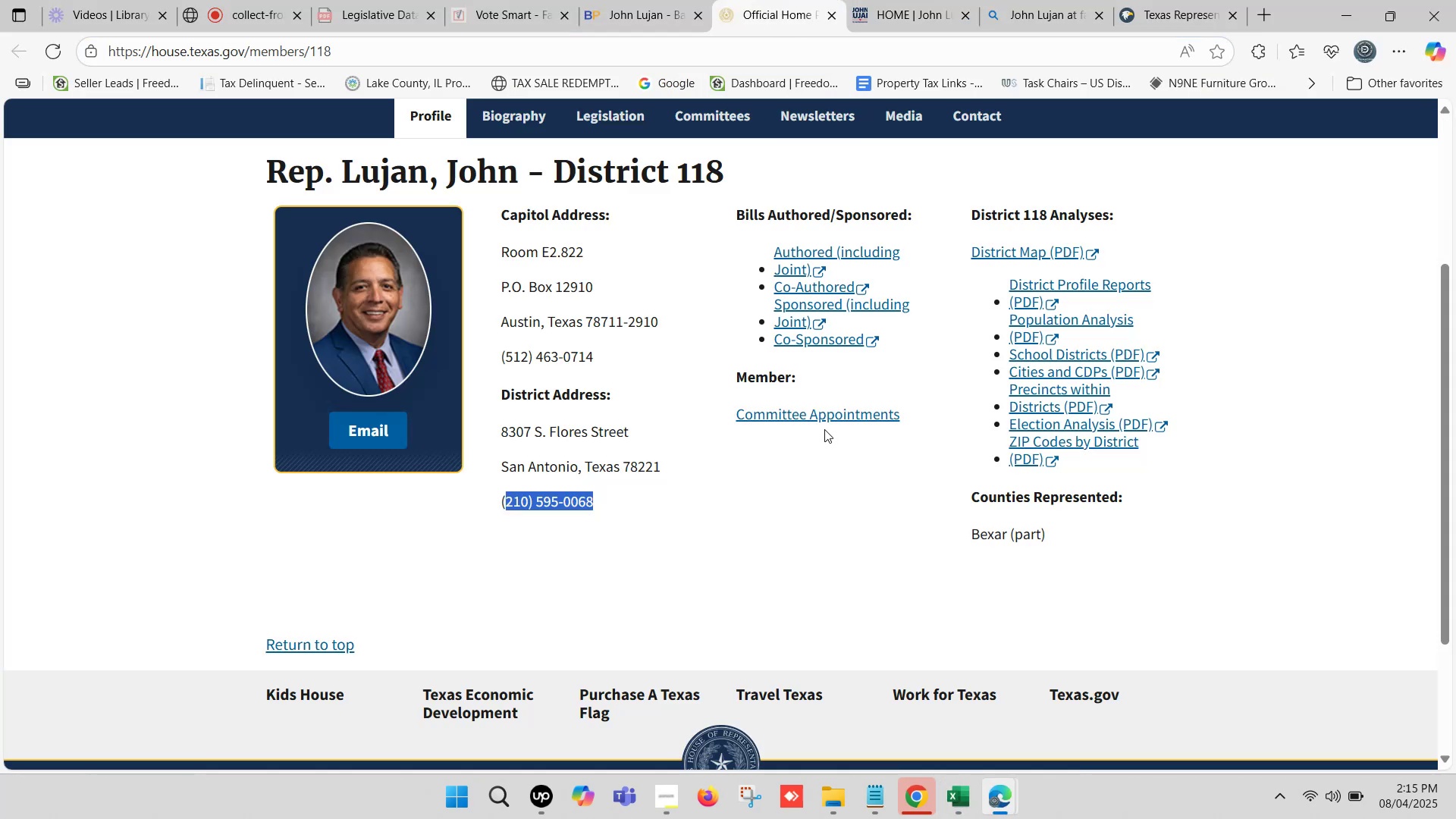 
left_click([825, 419])
 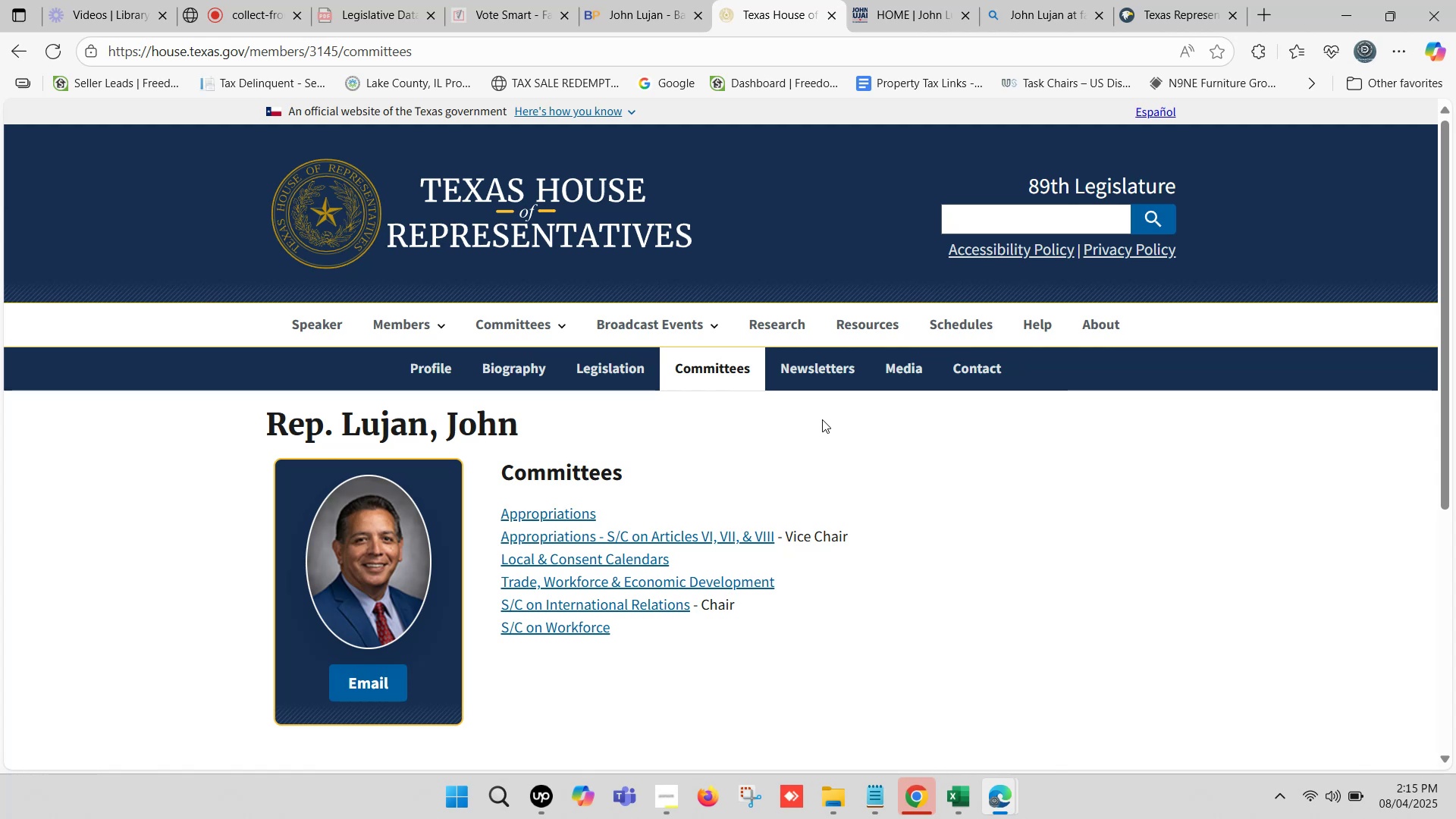 
wait(6.68)
 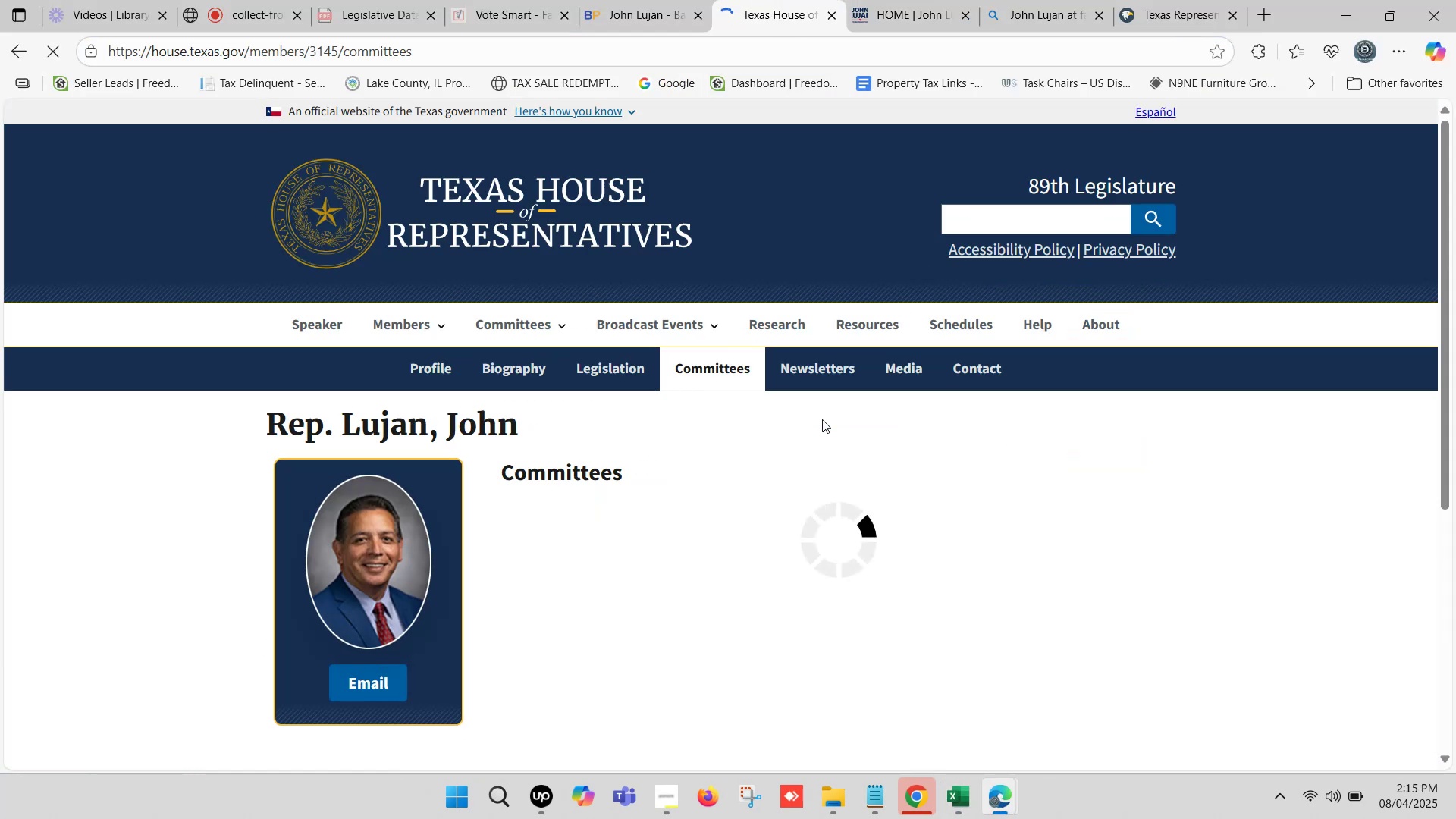 
scroll: coordinate [808, 419], scroll_direction: down, amount: 1.0
 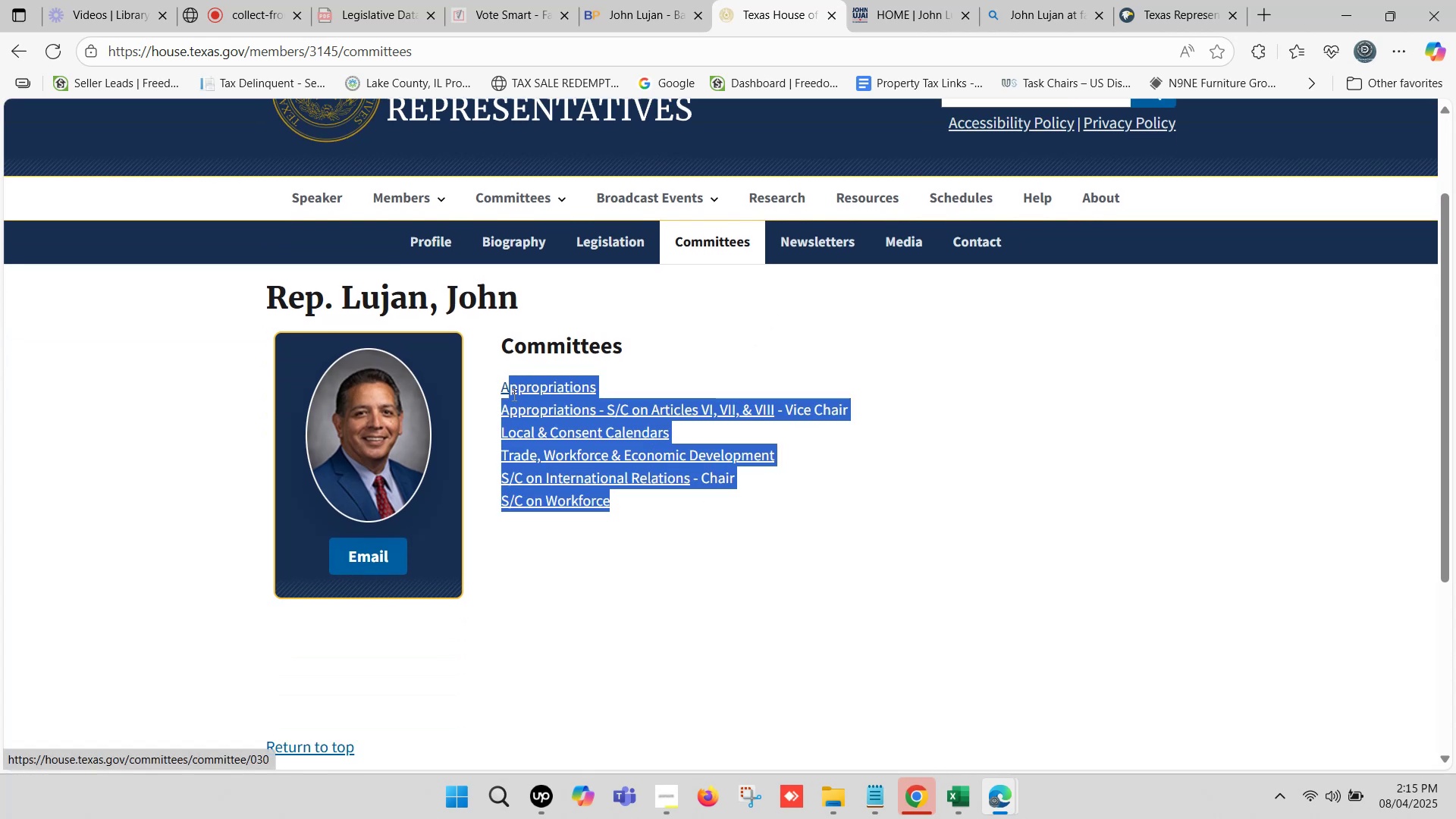 
key(Control+ControlLeft)
 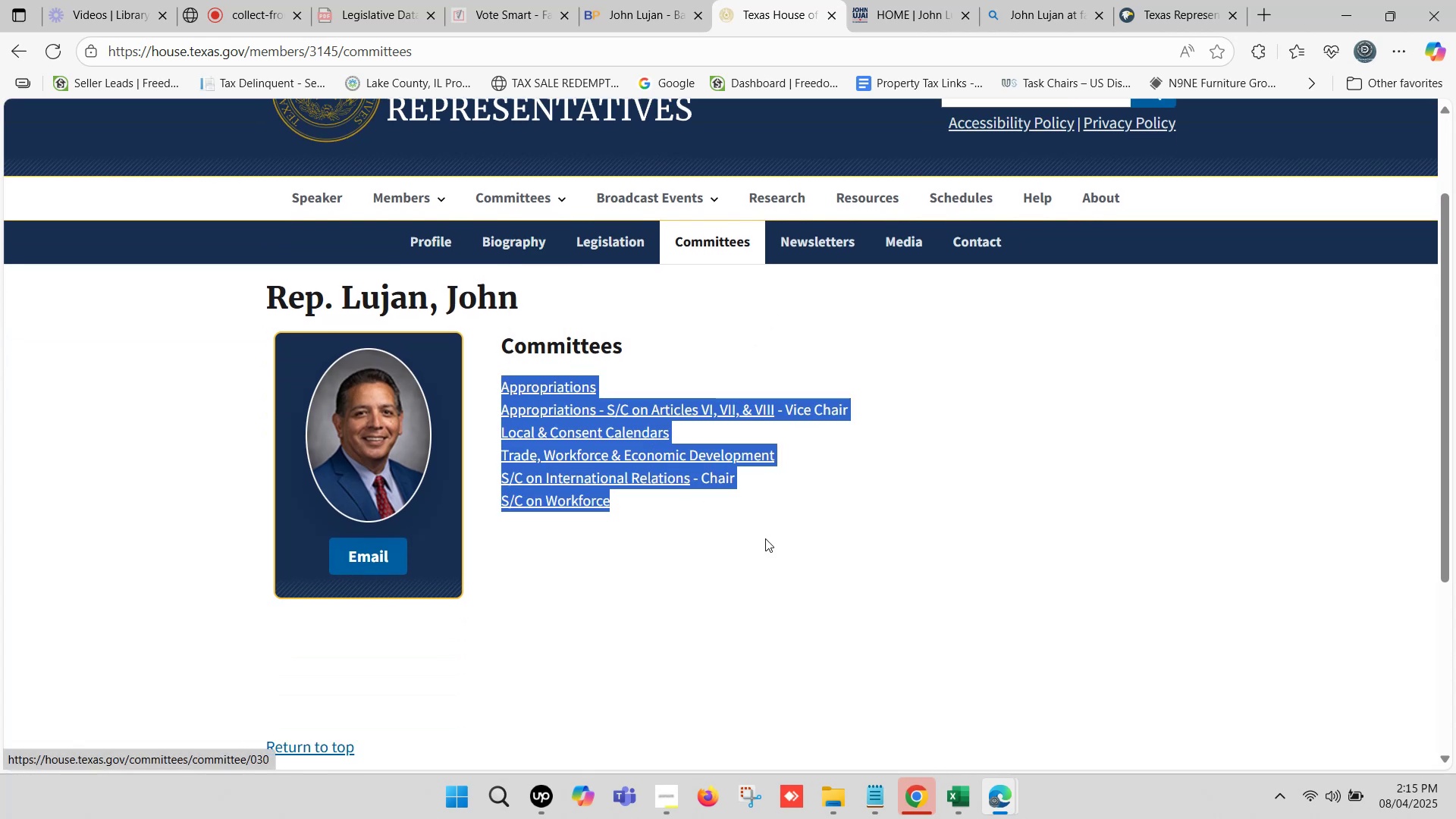 
key(Control+C)
 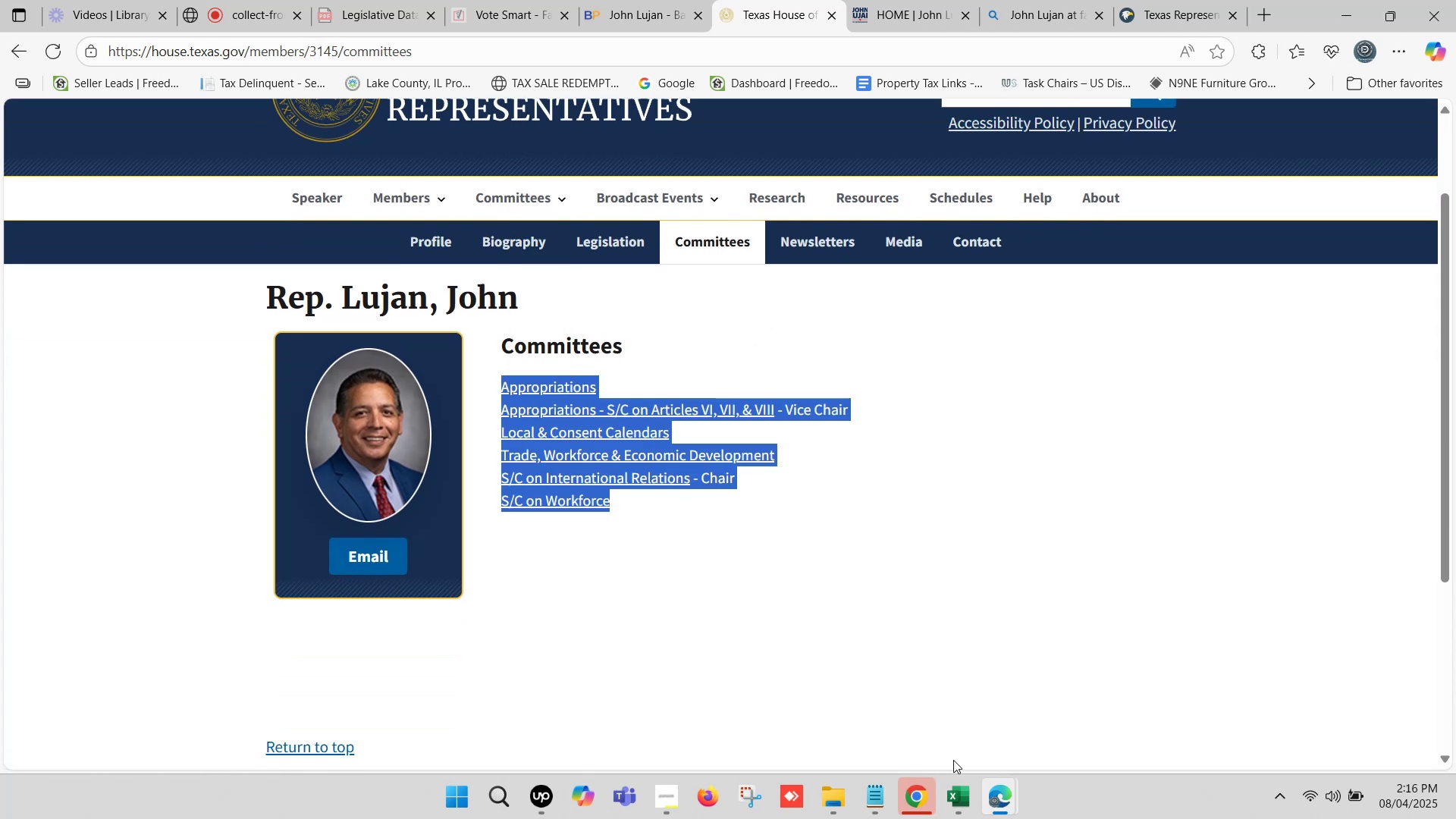 
left_click([957, 795])
 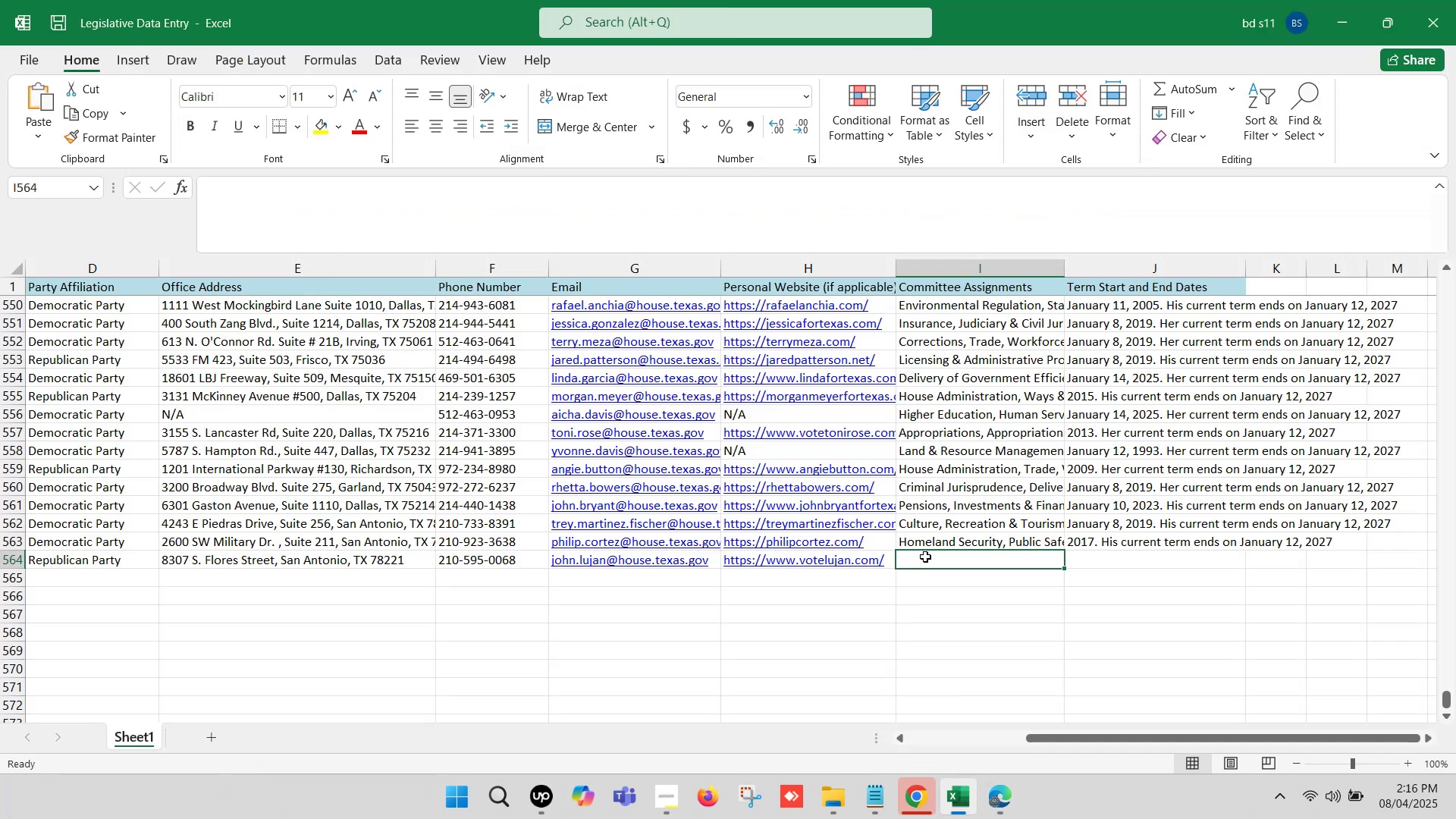 
double_click([925, 557])
 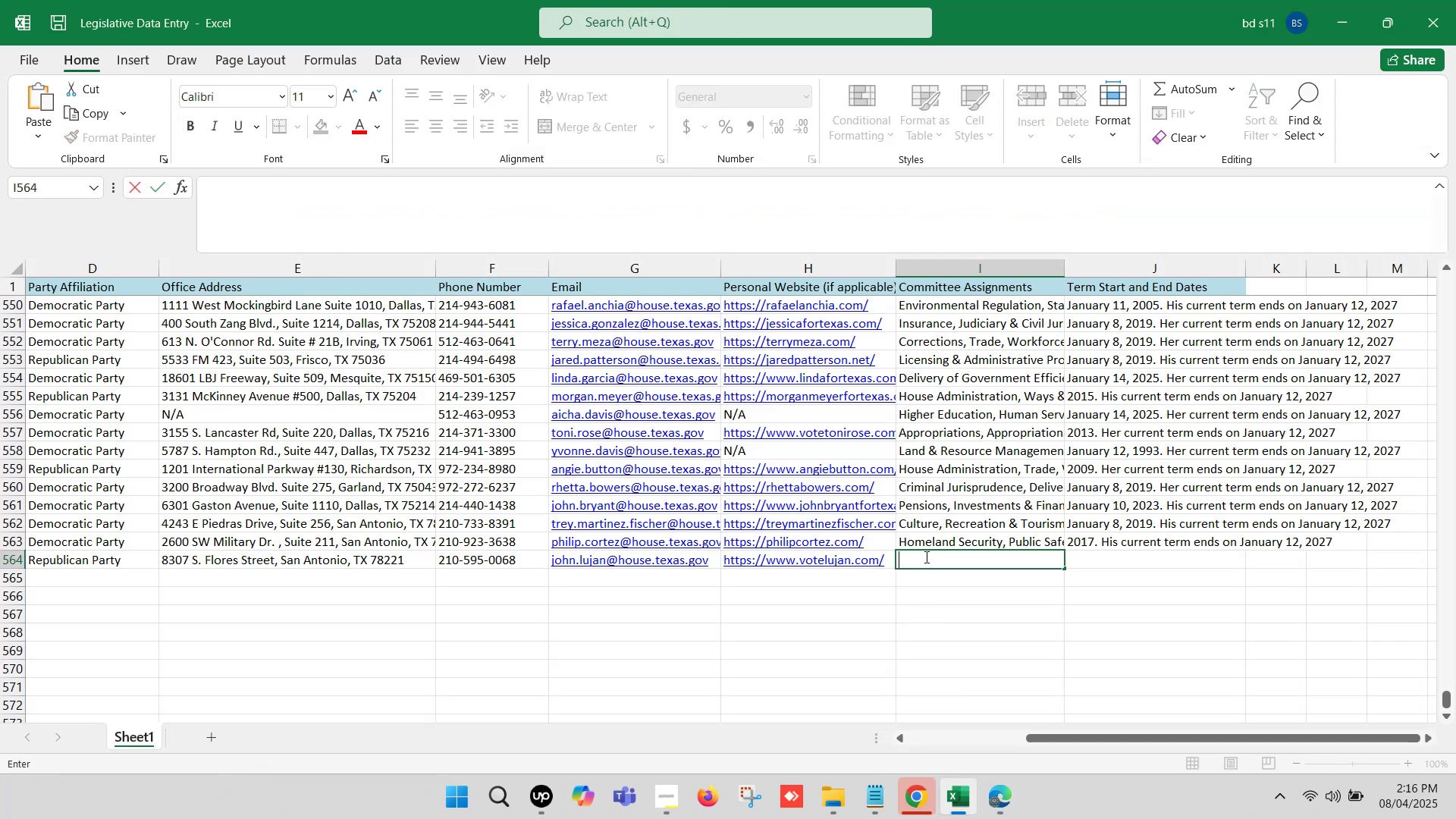 
key(Control+ControlLeft)
 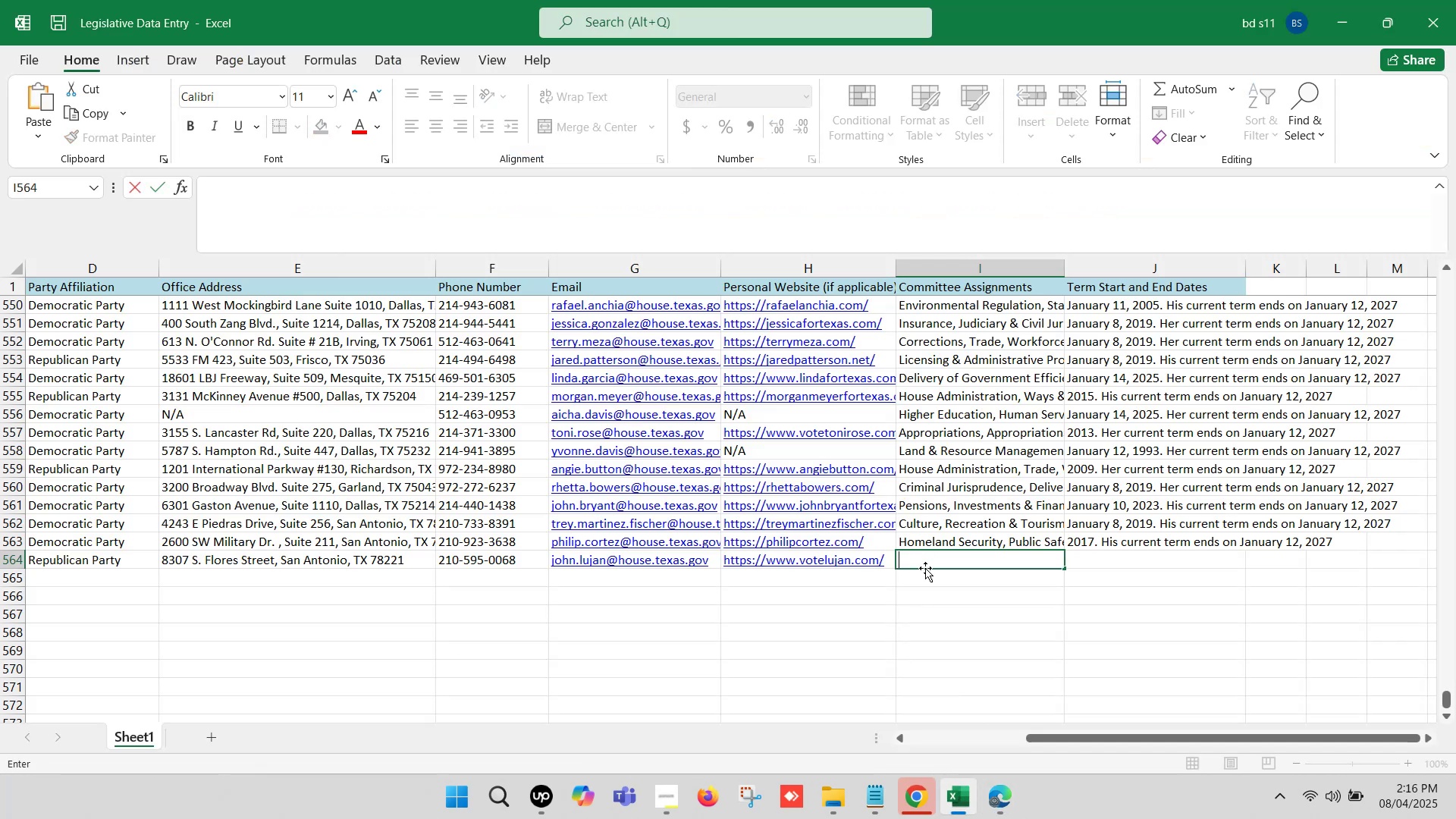 
key(Control+V)
 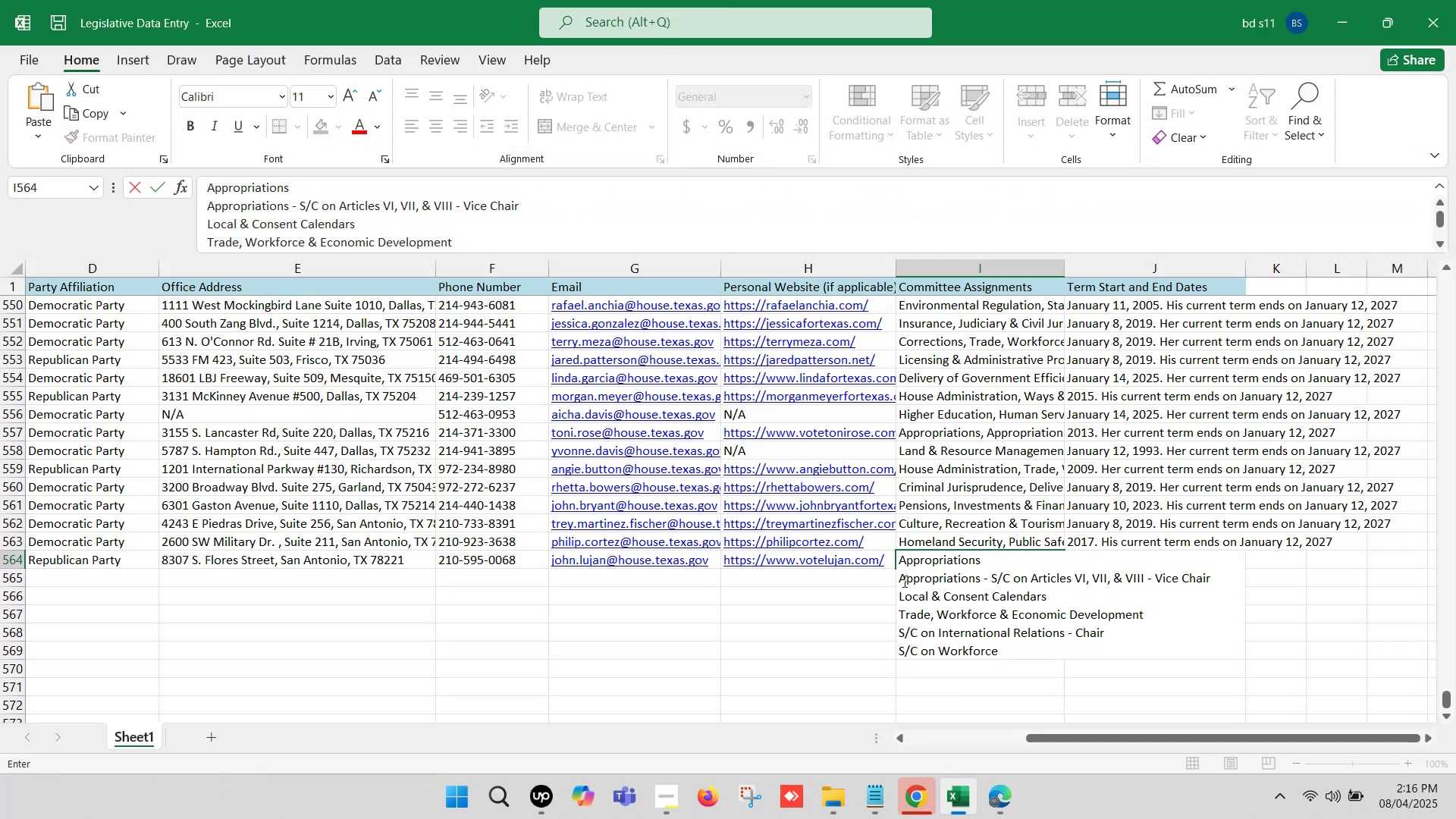 
left_click([900, 578])
 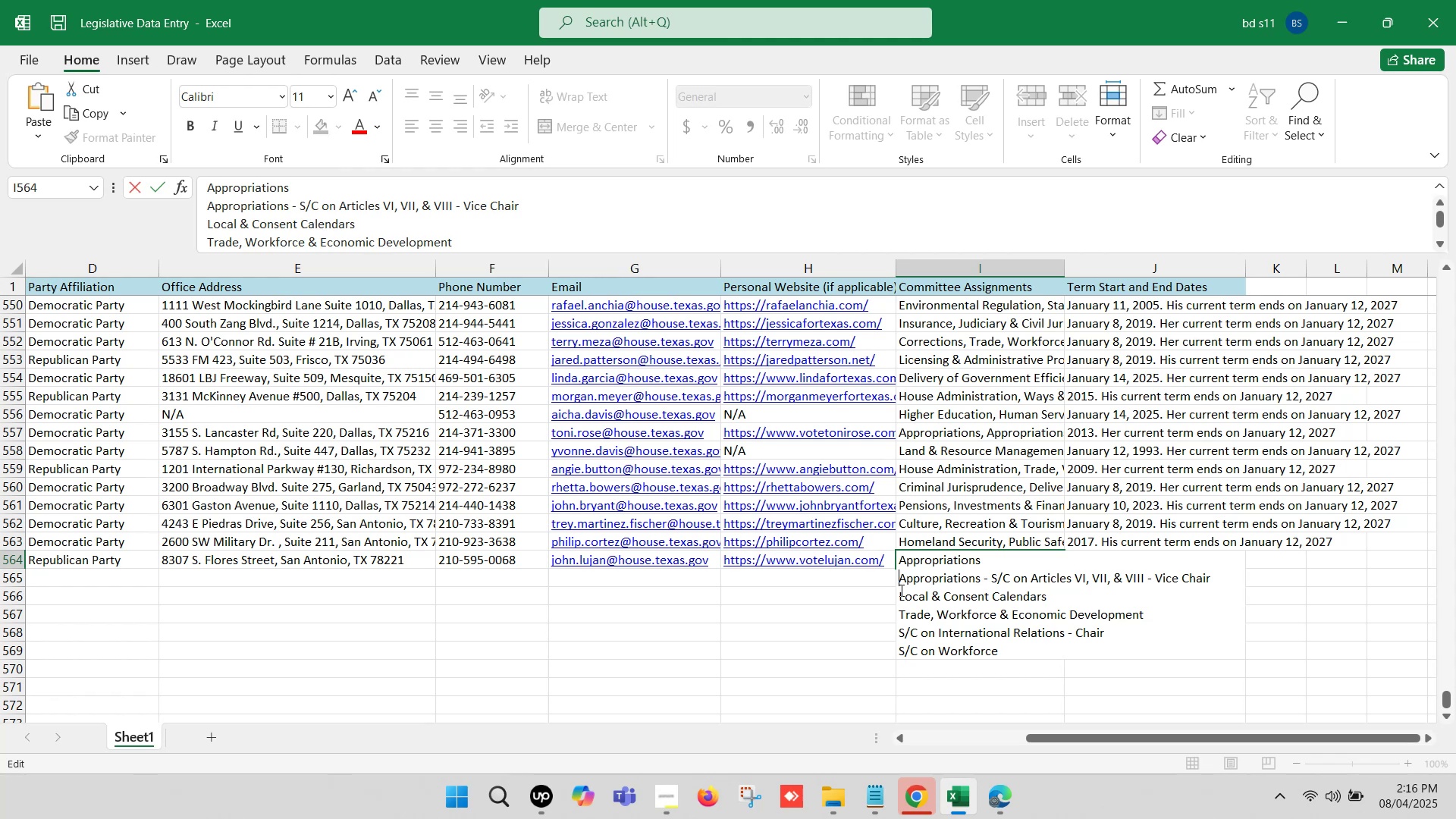 
key(Backspace)
 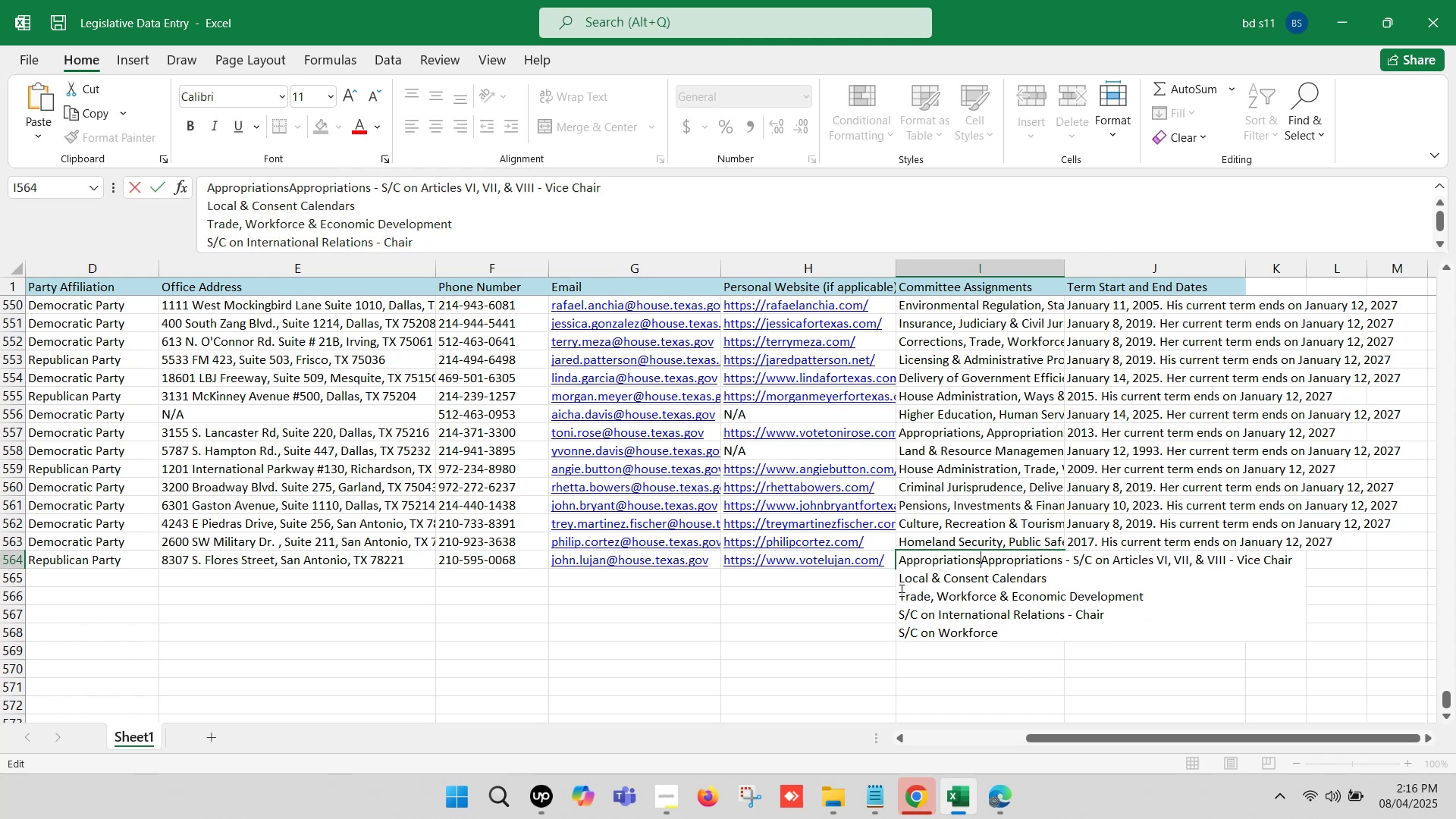 
key(Comma)
 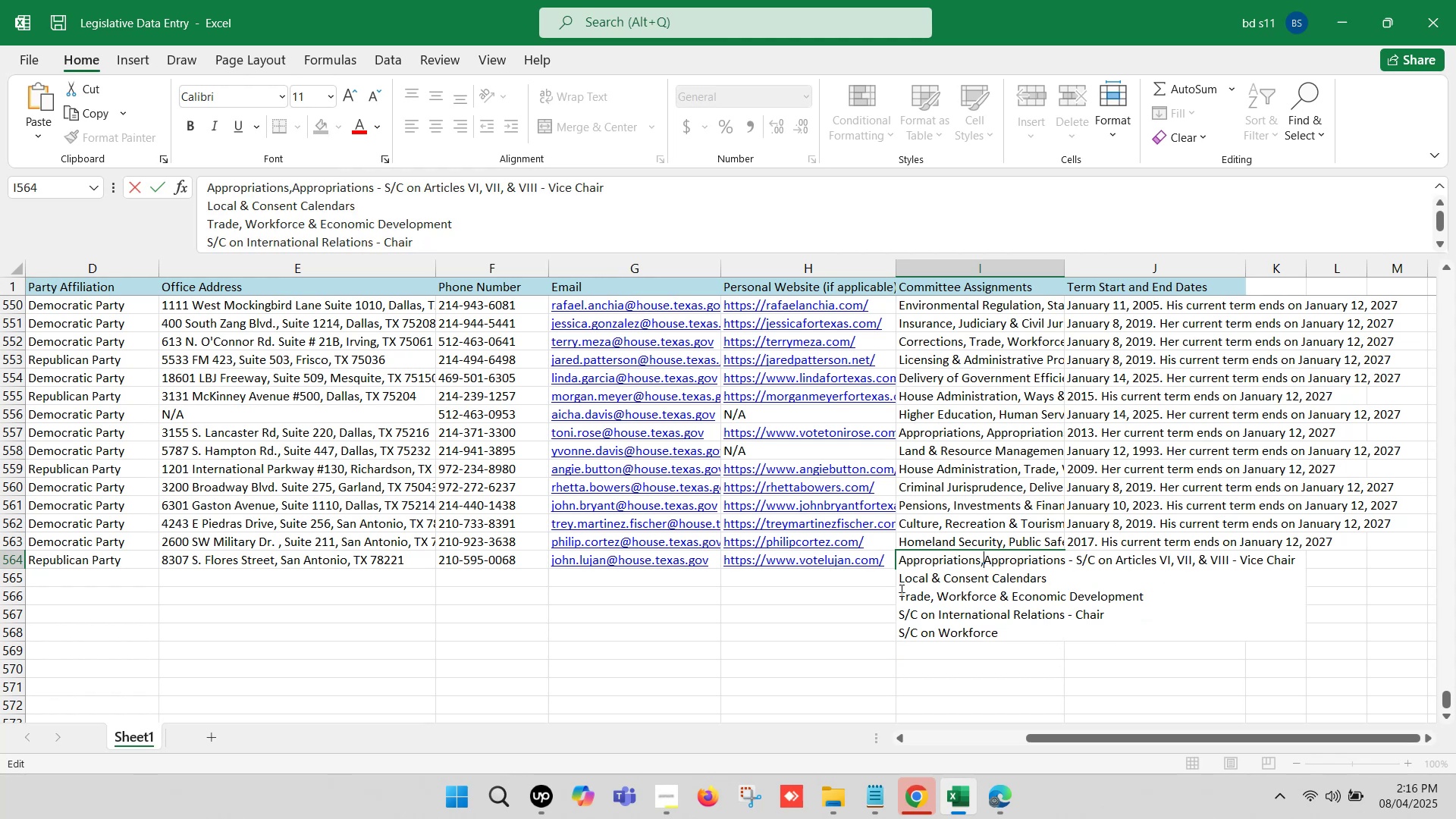 
key(Space)
 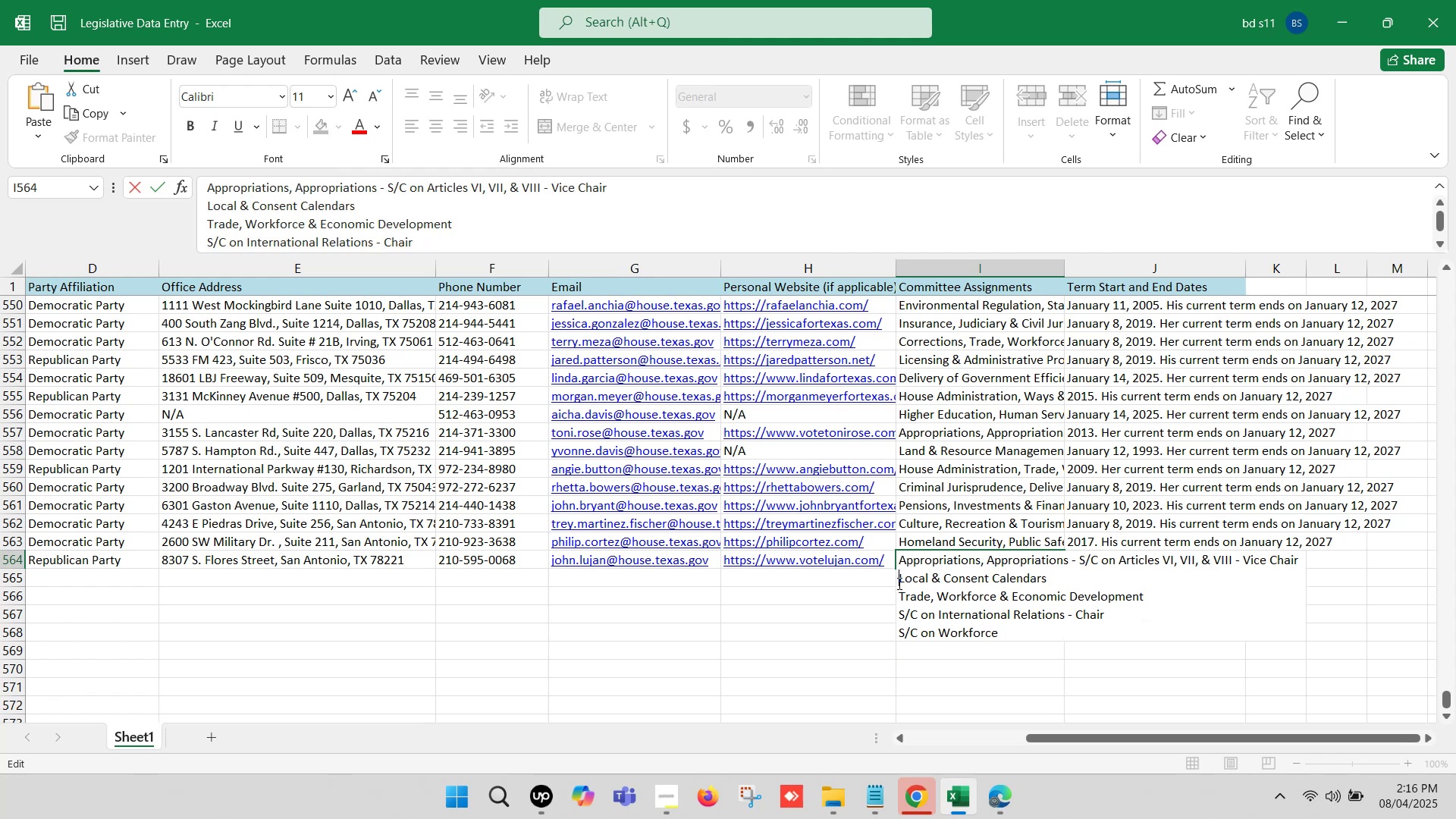 
key(Backspace)
 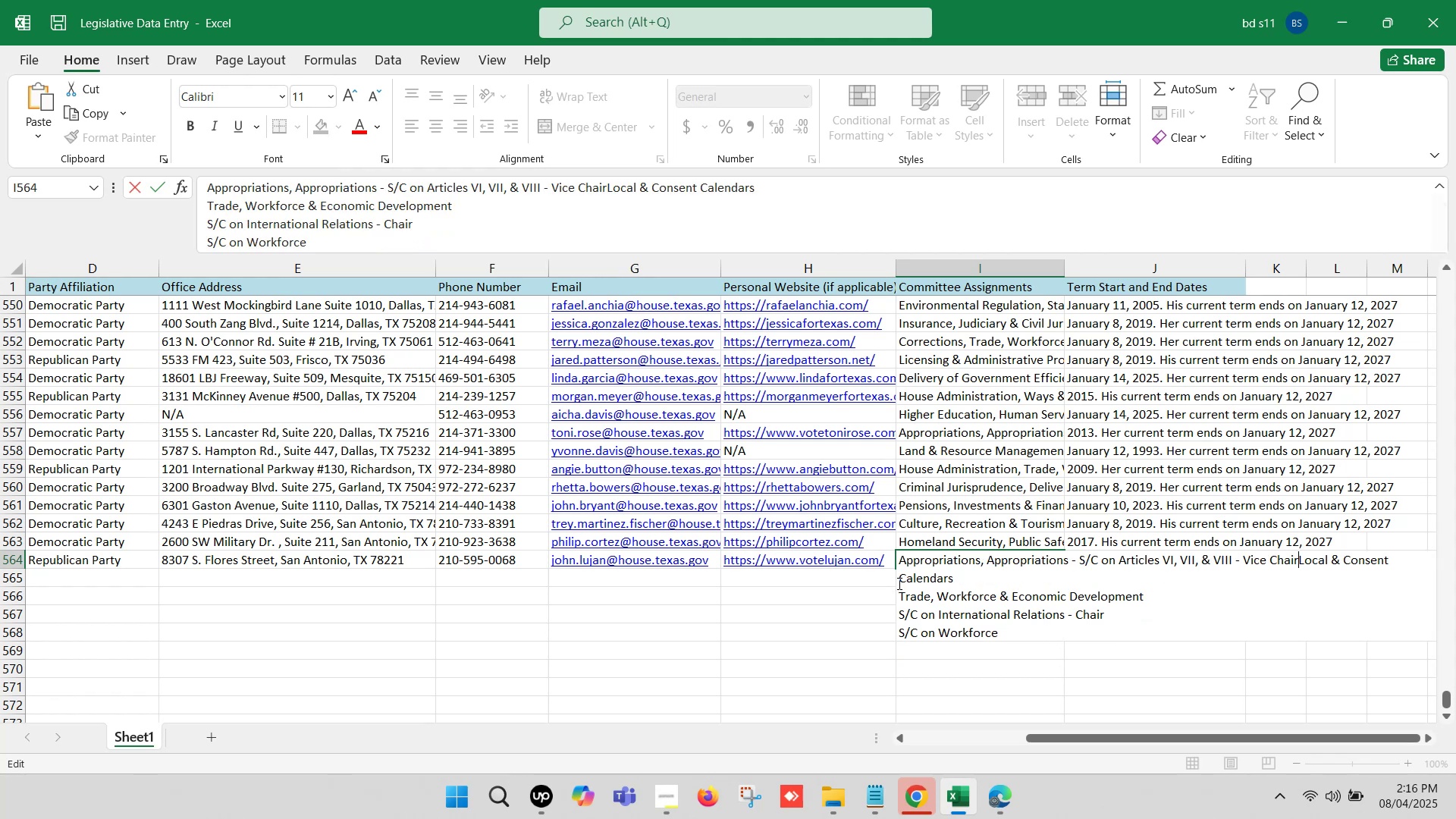 
key(Comma)
 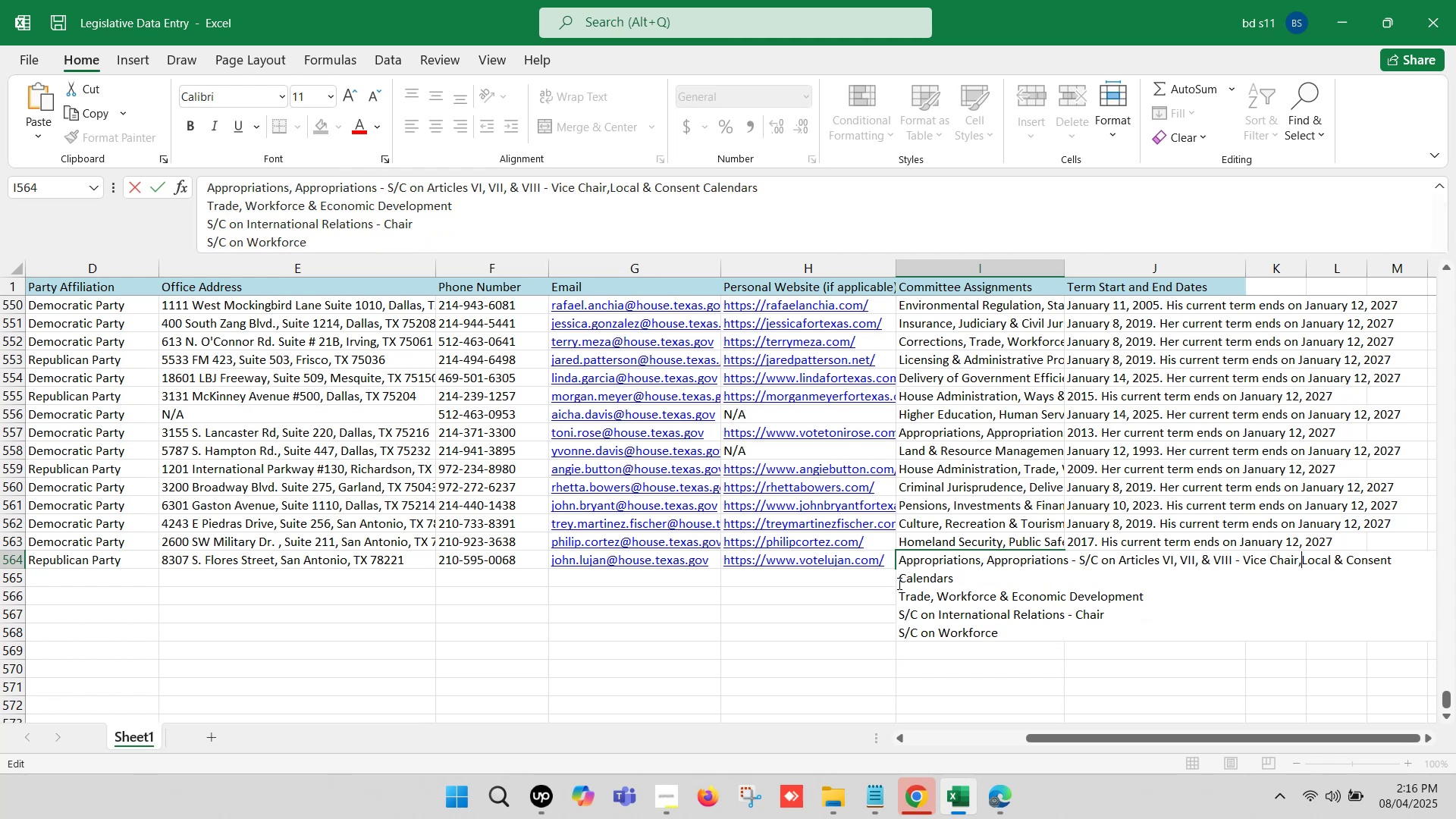 
key(Space)
 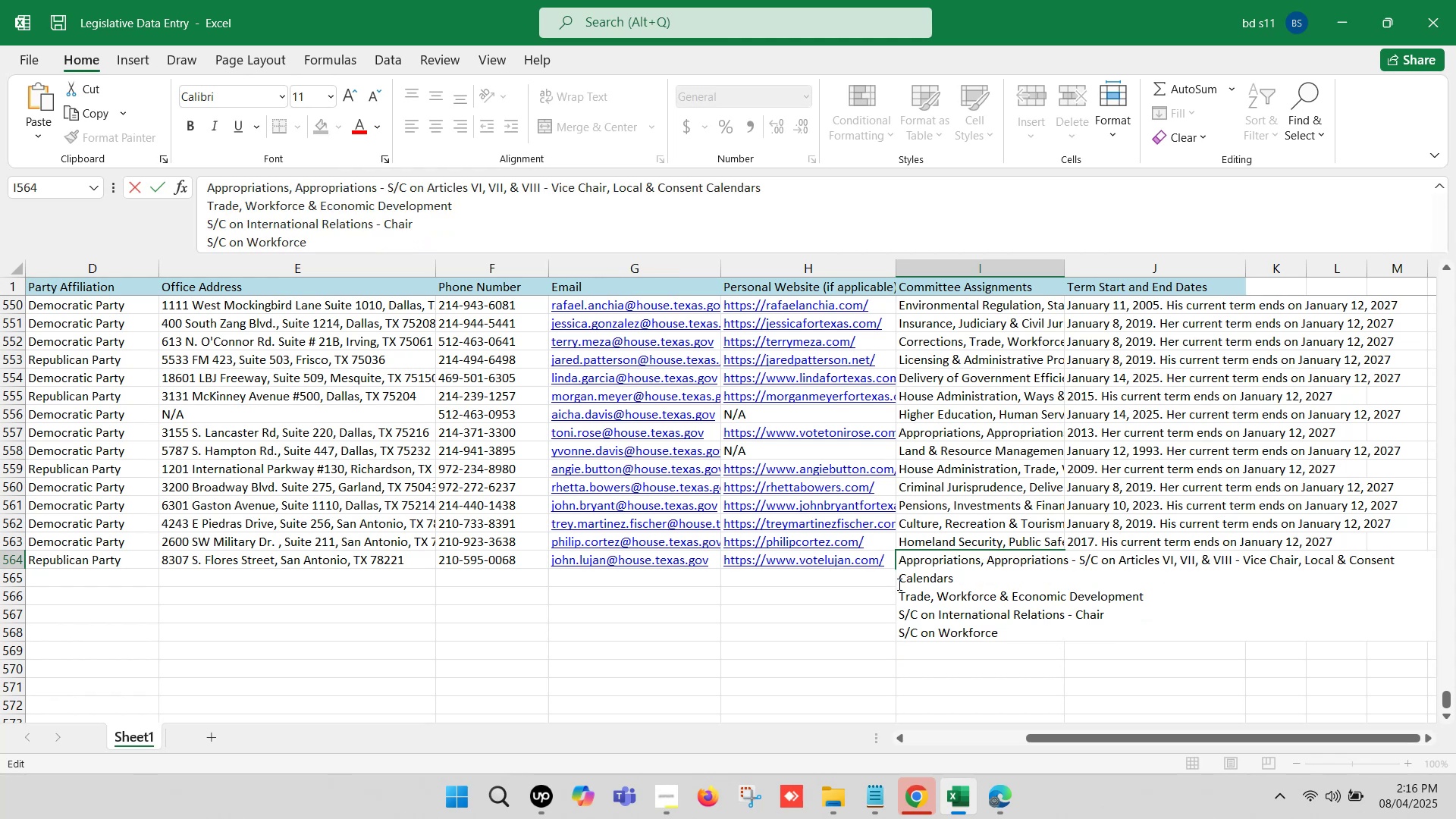 
left_click([898, 597])
 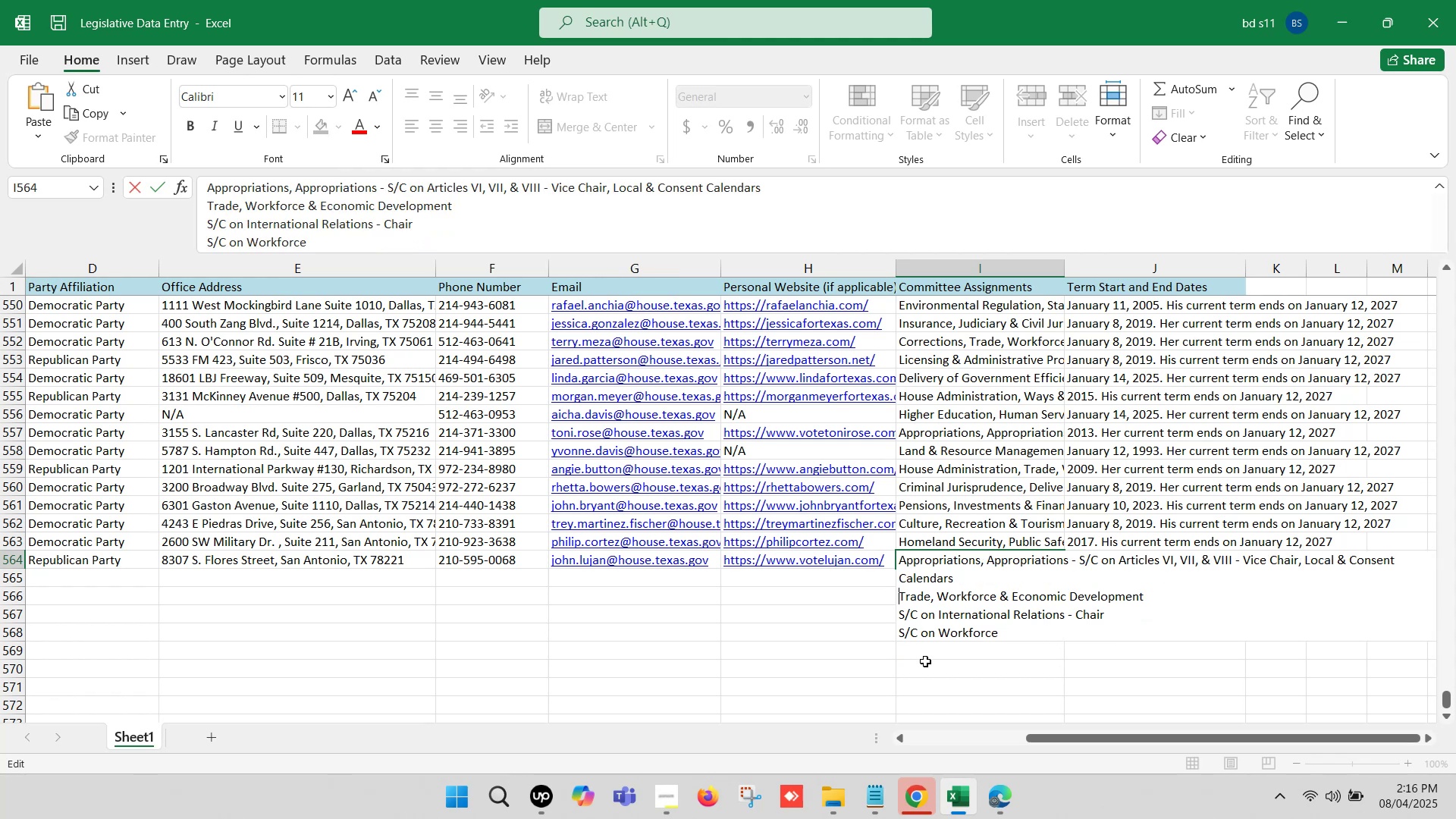 
key(Backspace)
 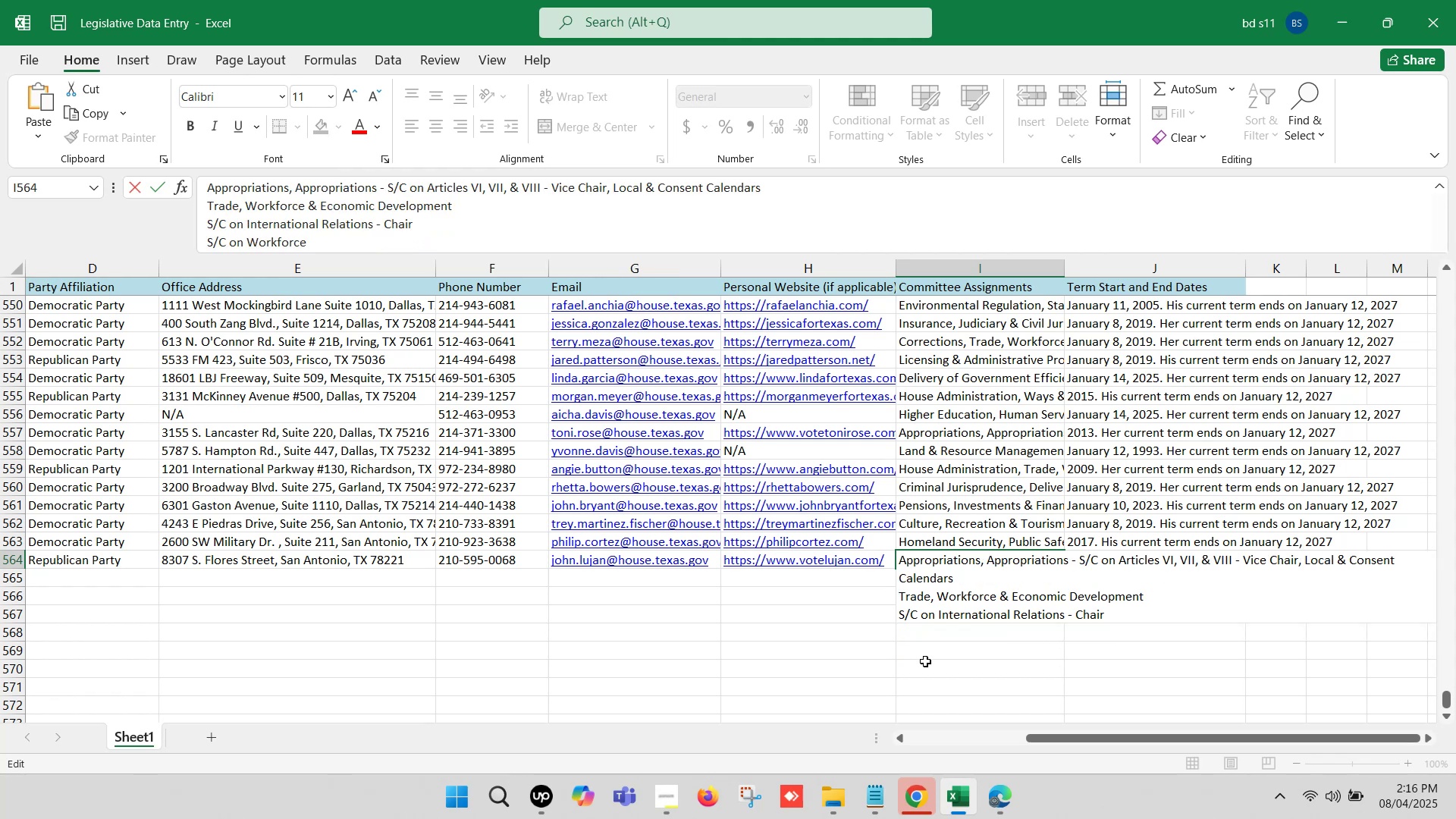 
key(Comma)
 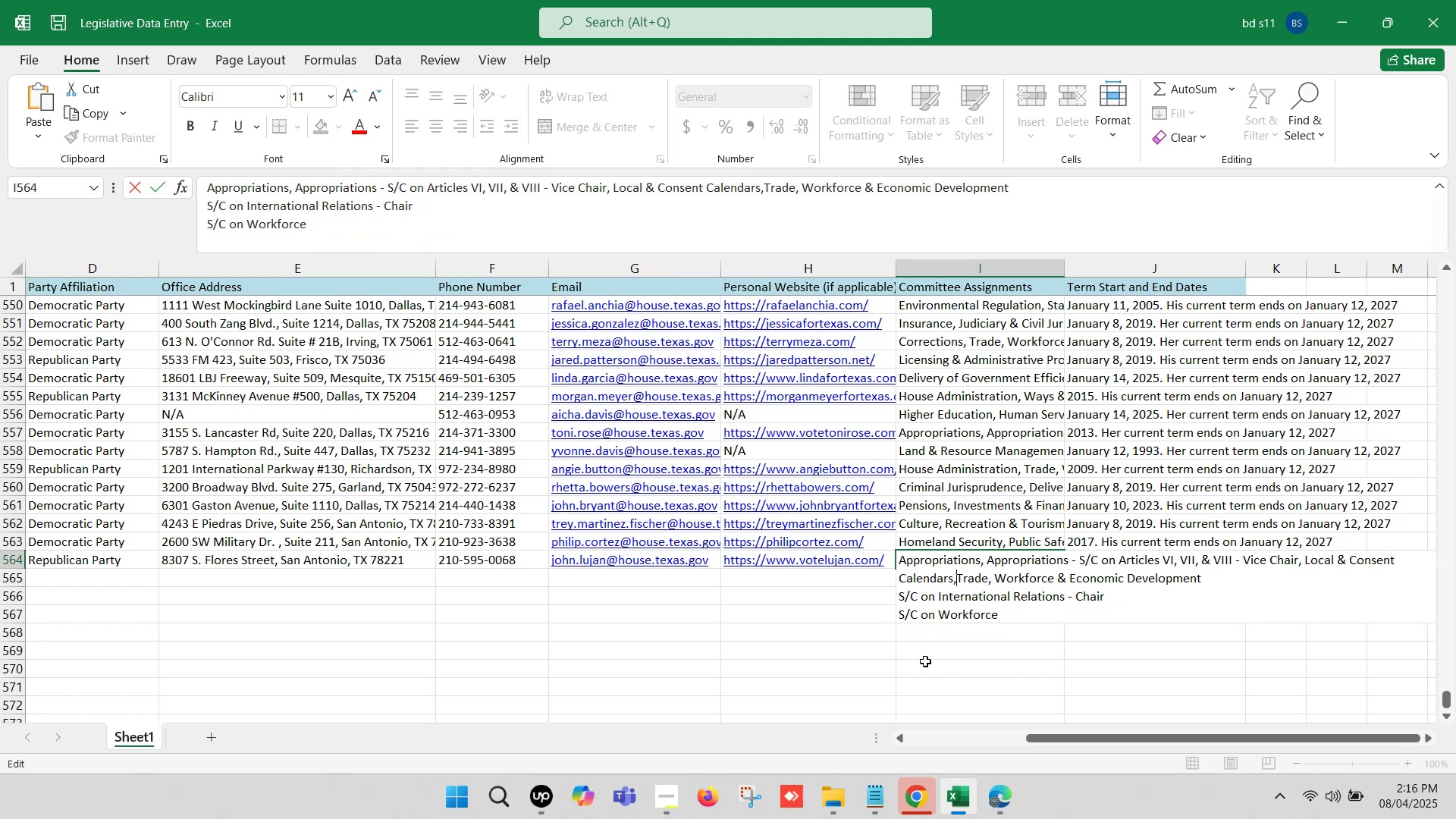 
key(Space)
 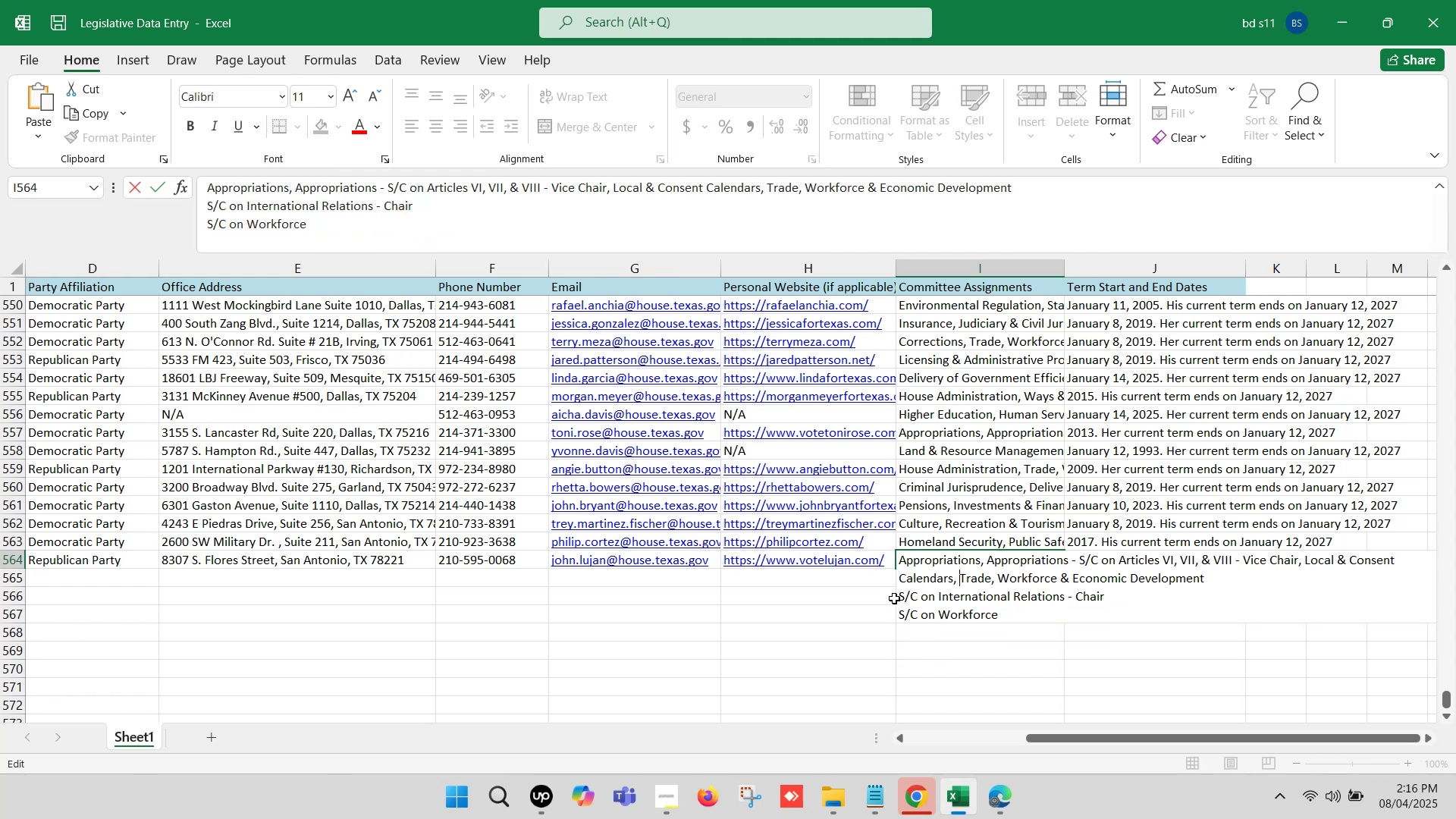 
left_click([899, 599])
 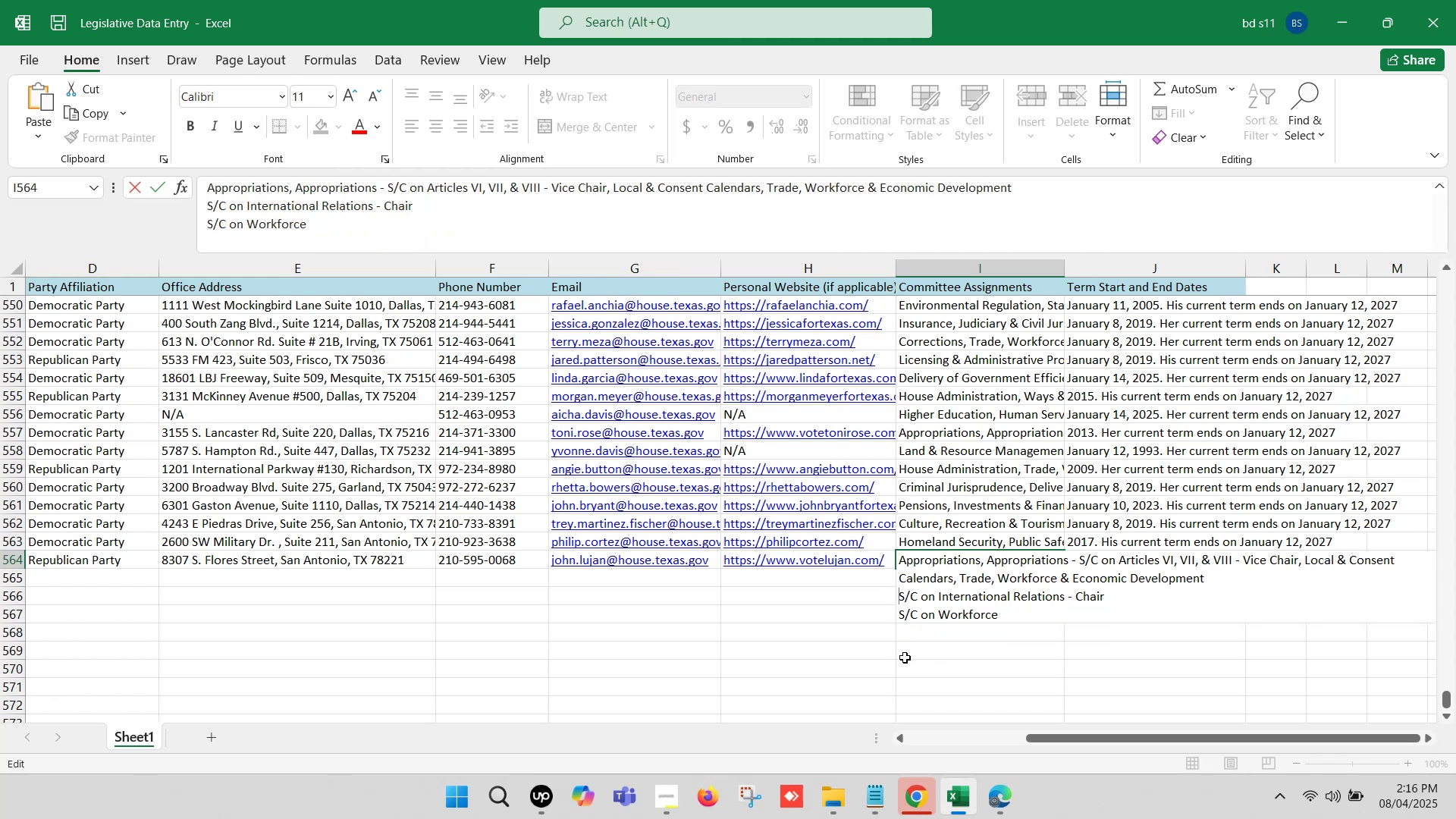 
key(Backspace)
 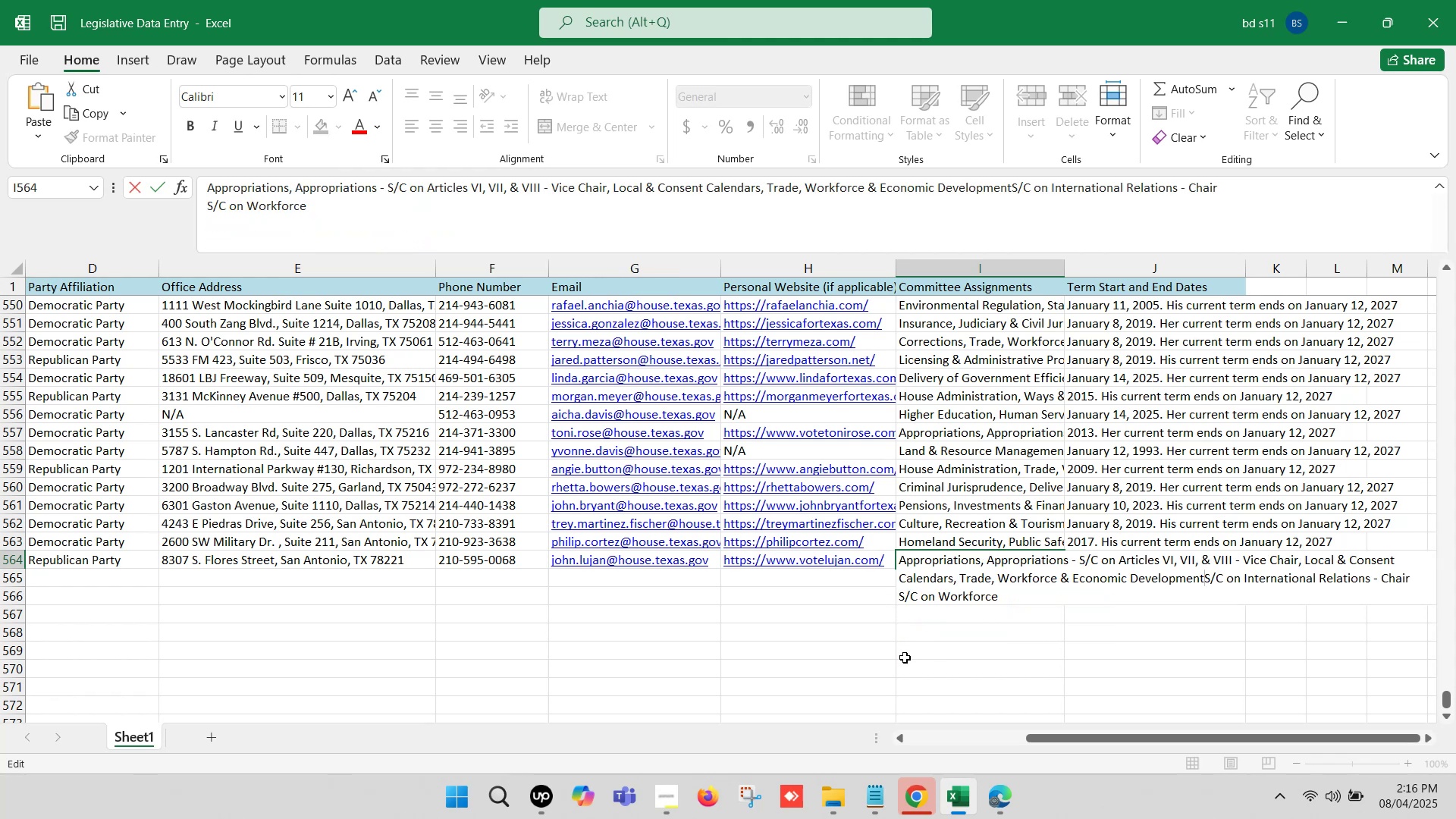 
key(Comma)
 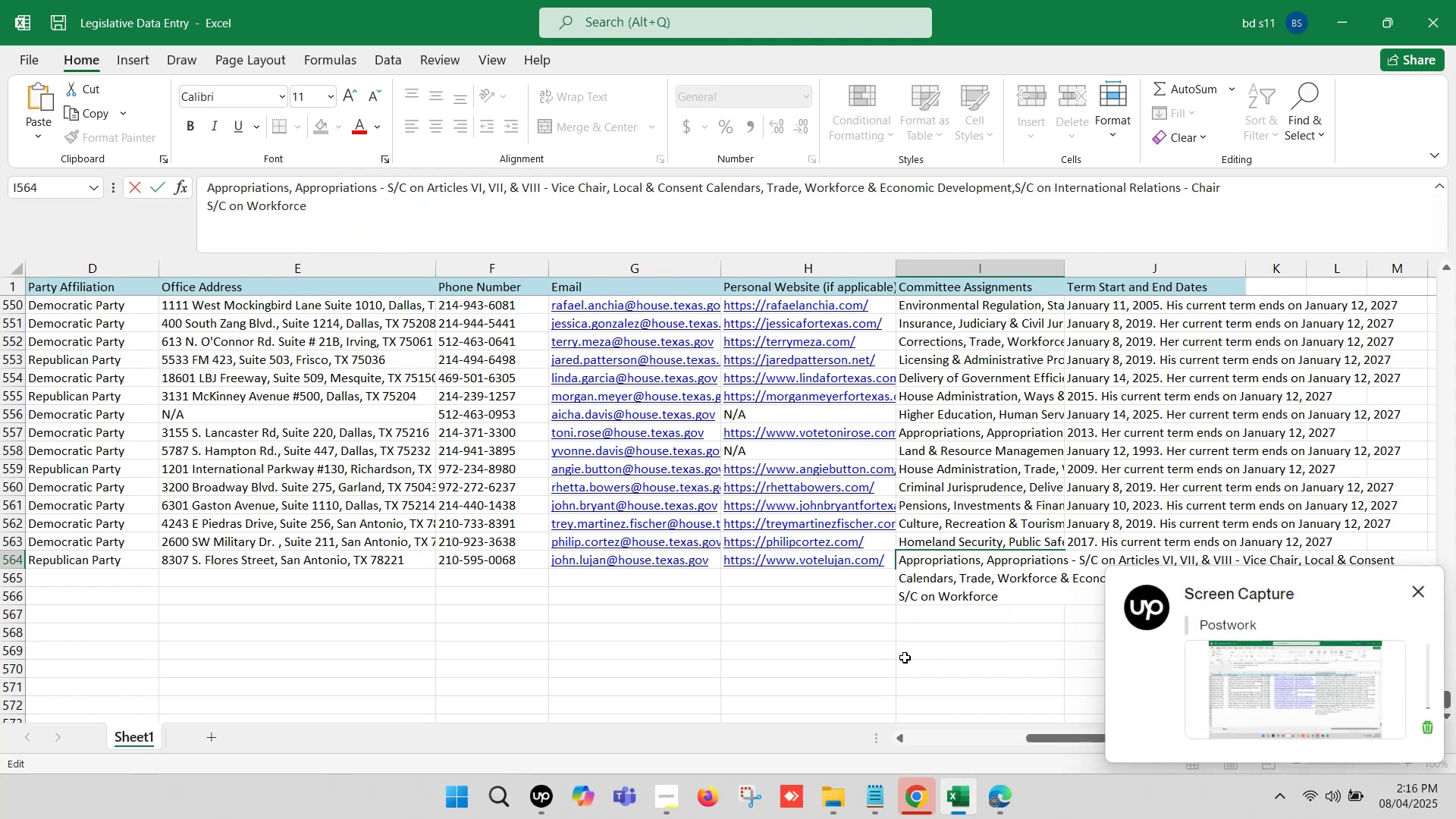 
key(Space)
 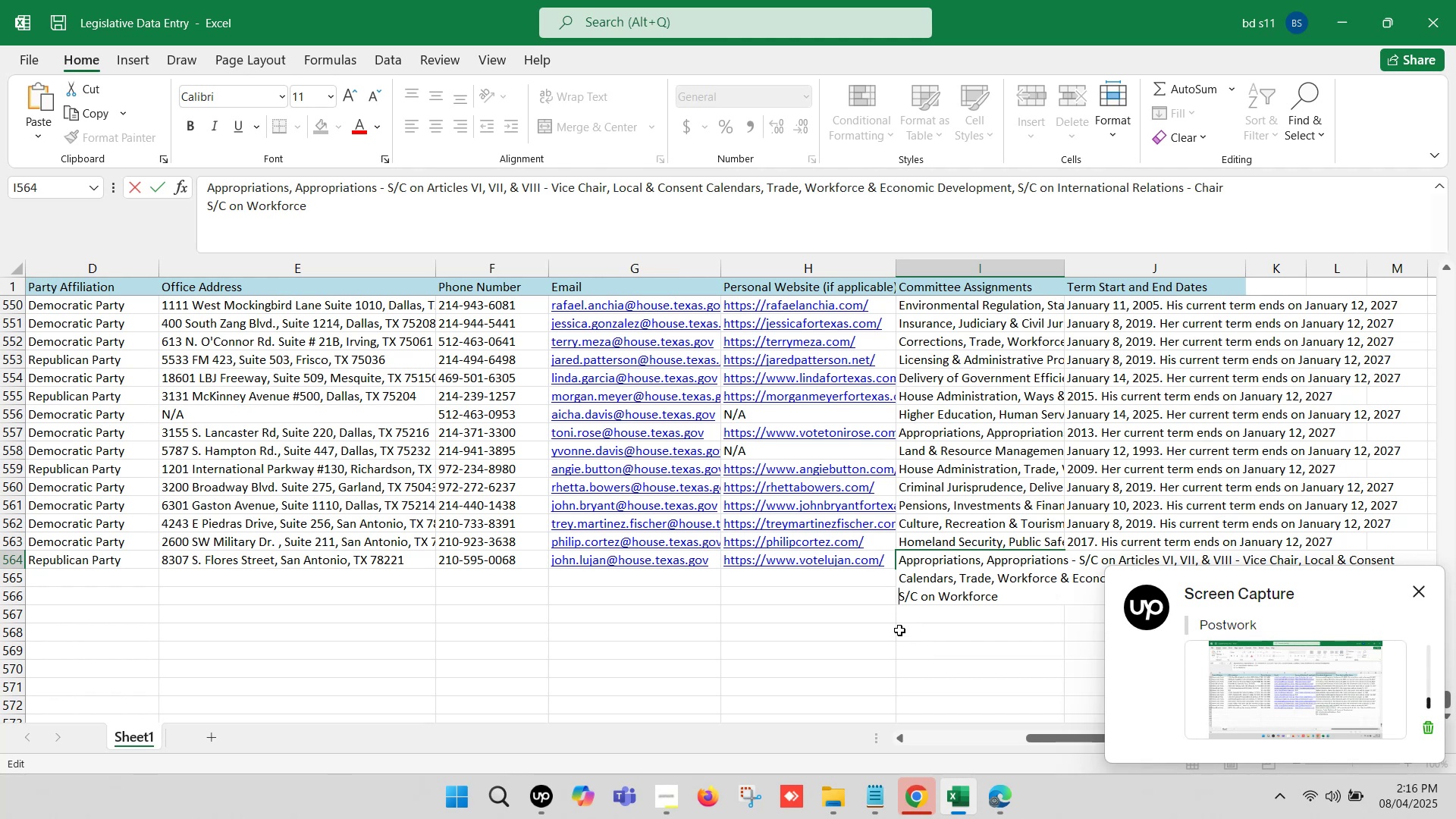 
key(Backspace)
 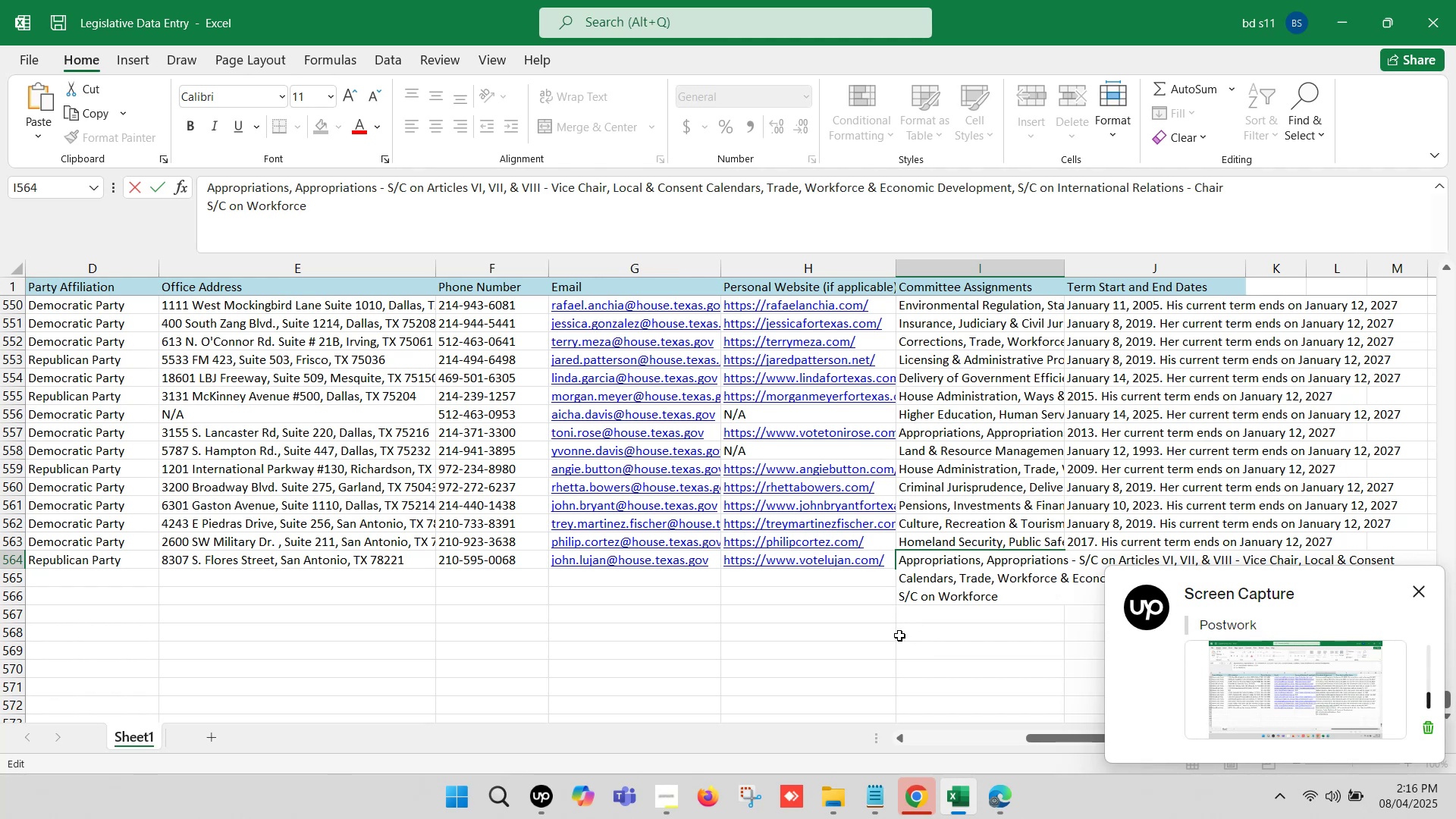 
key(Comma)
 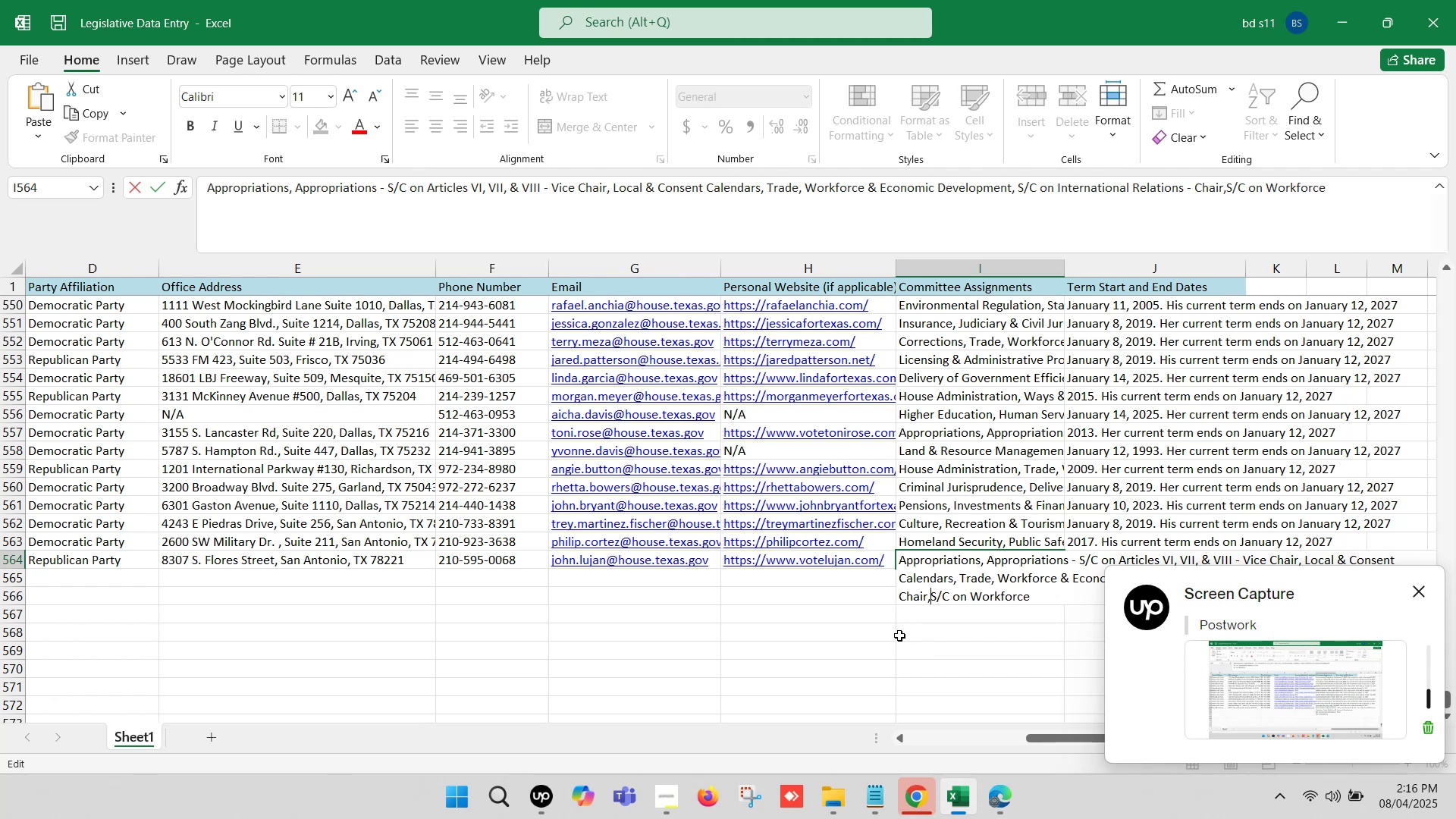 
key(Space)
 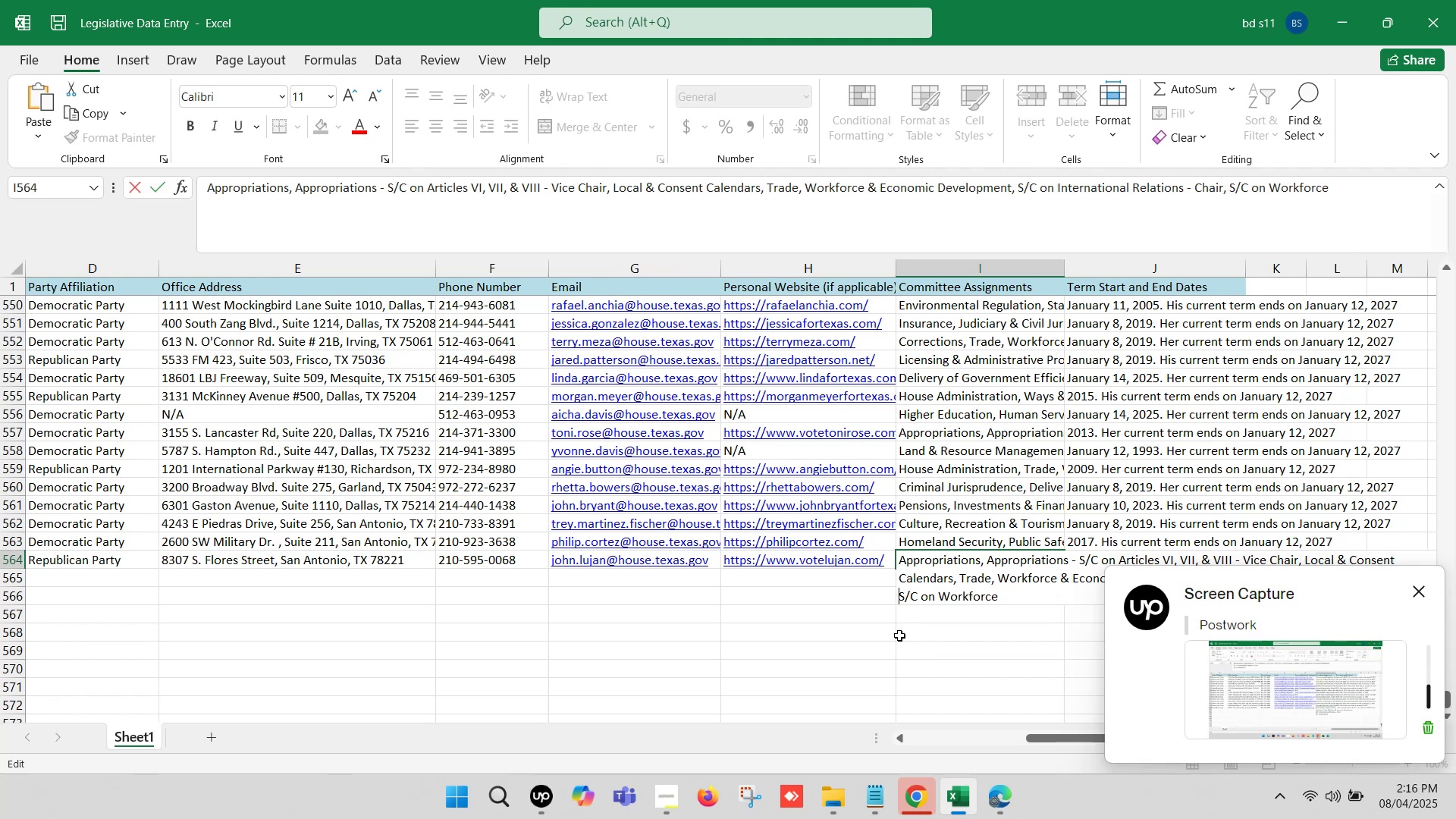 
left_click([871, 626])
 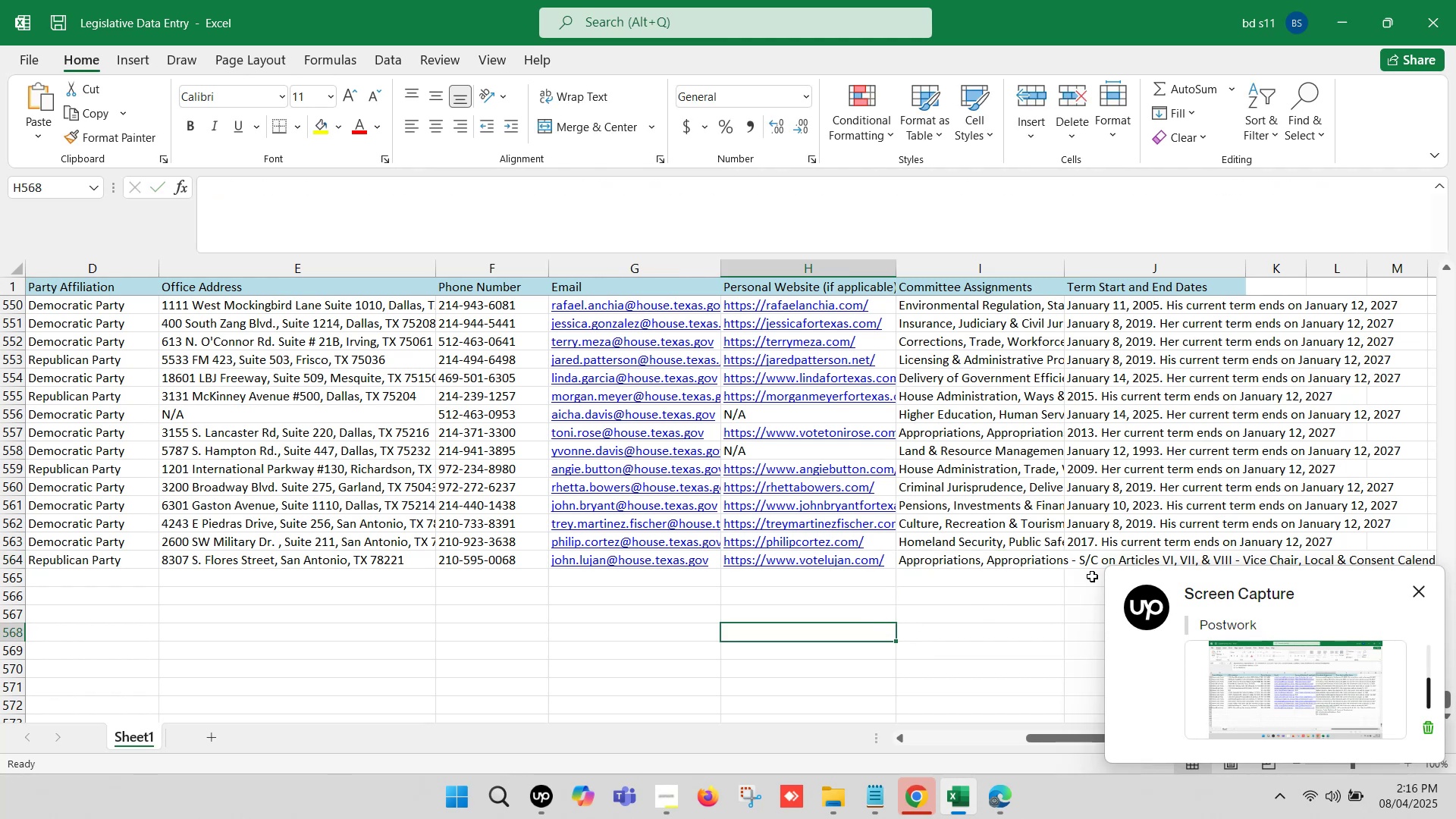 
left_click([1083, 558])
 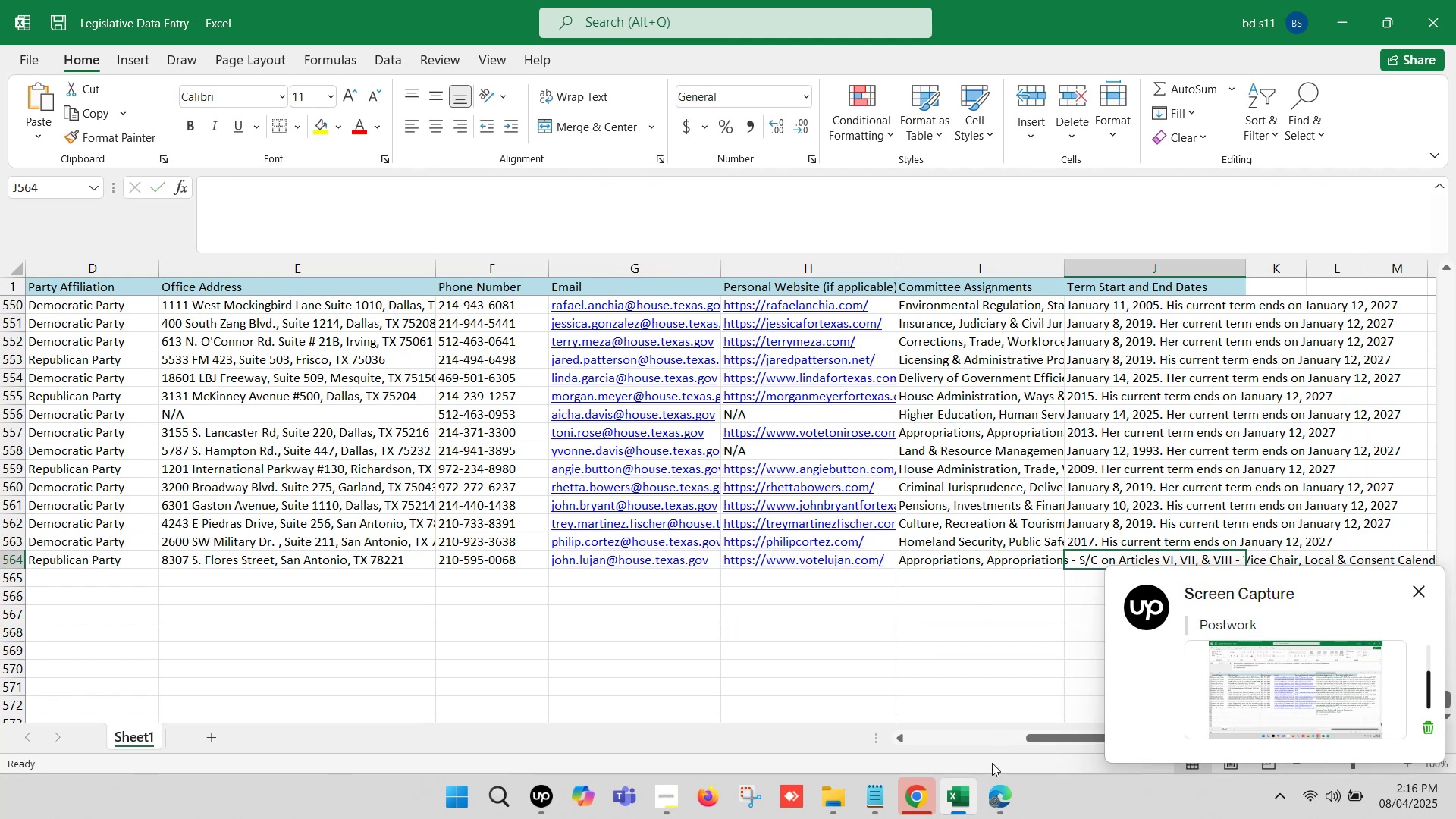 
left_click([999, 796])
 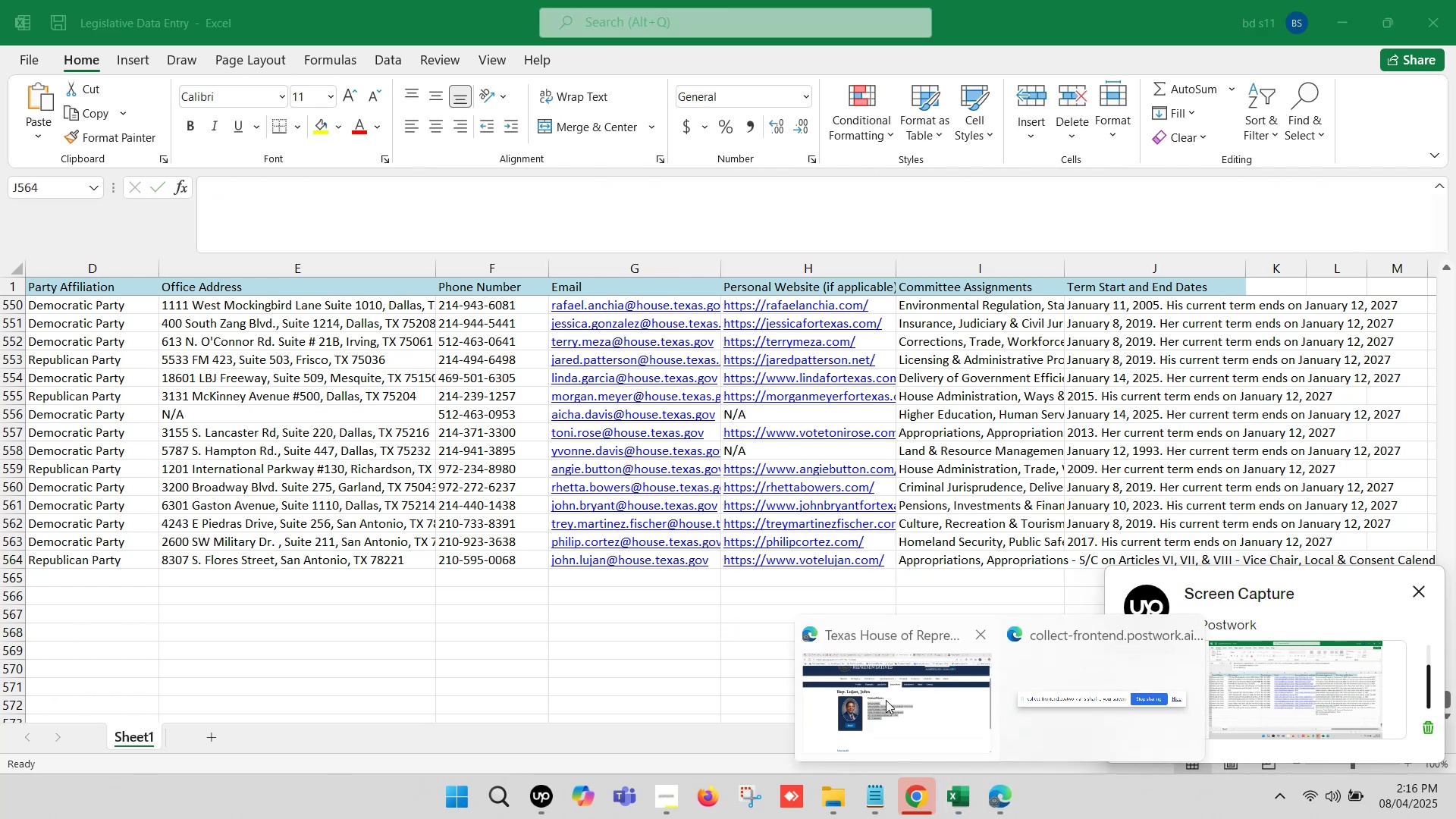 
left_click([886, 700])
 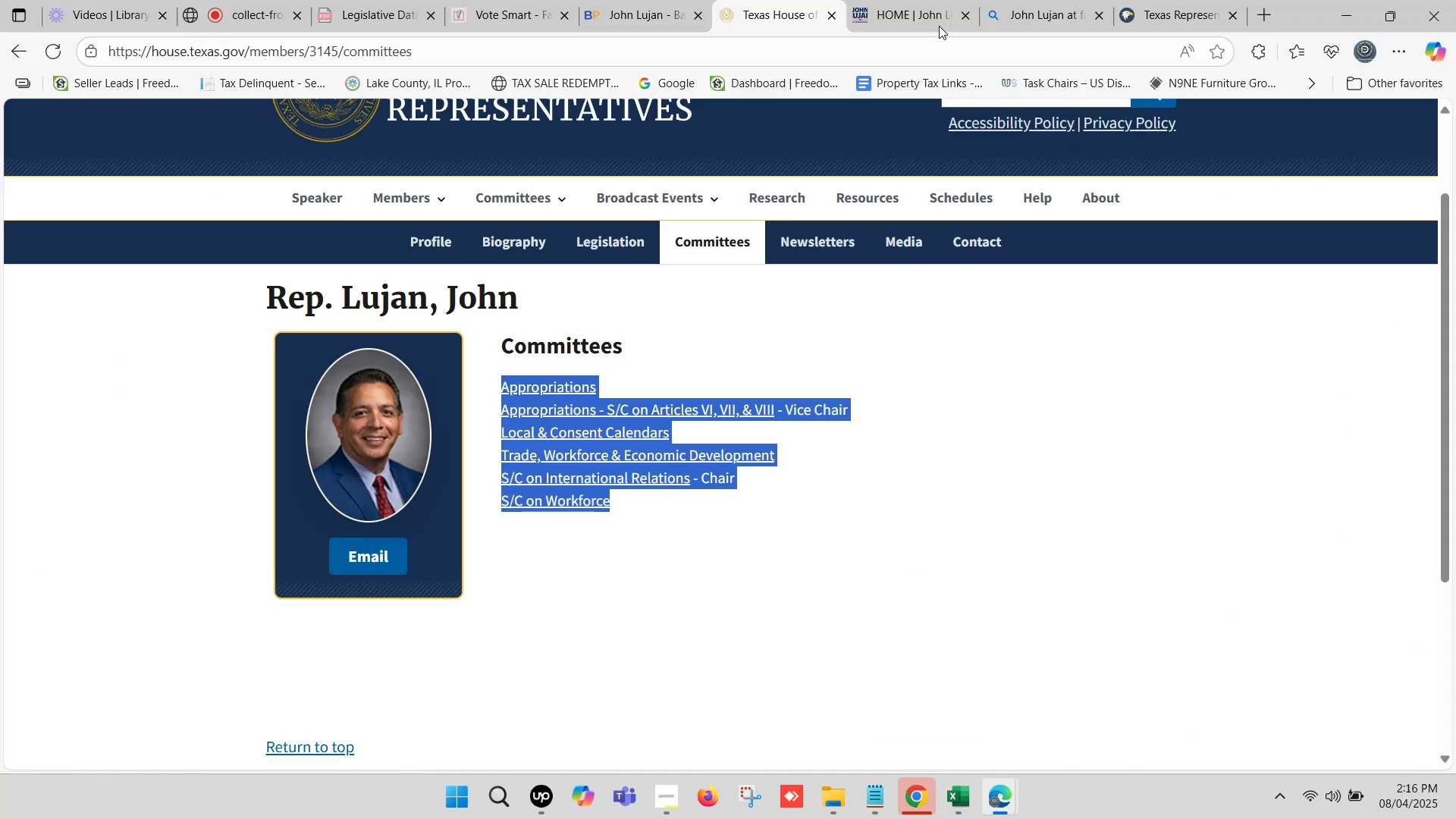 
left_click([638, 0])
 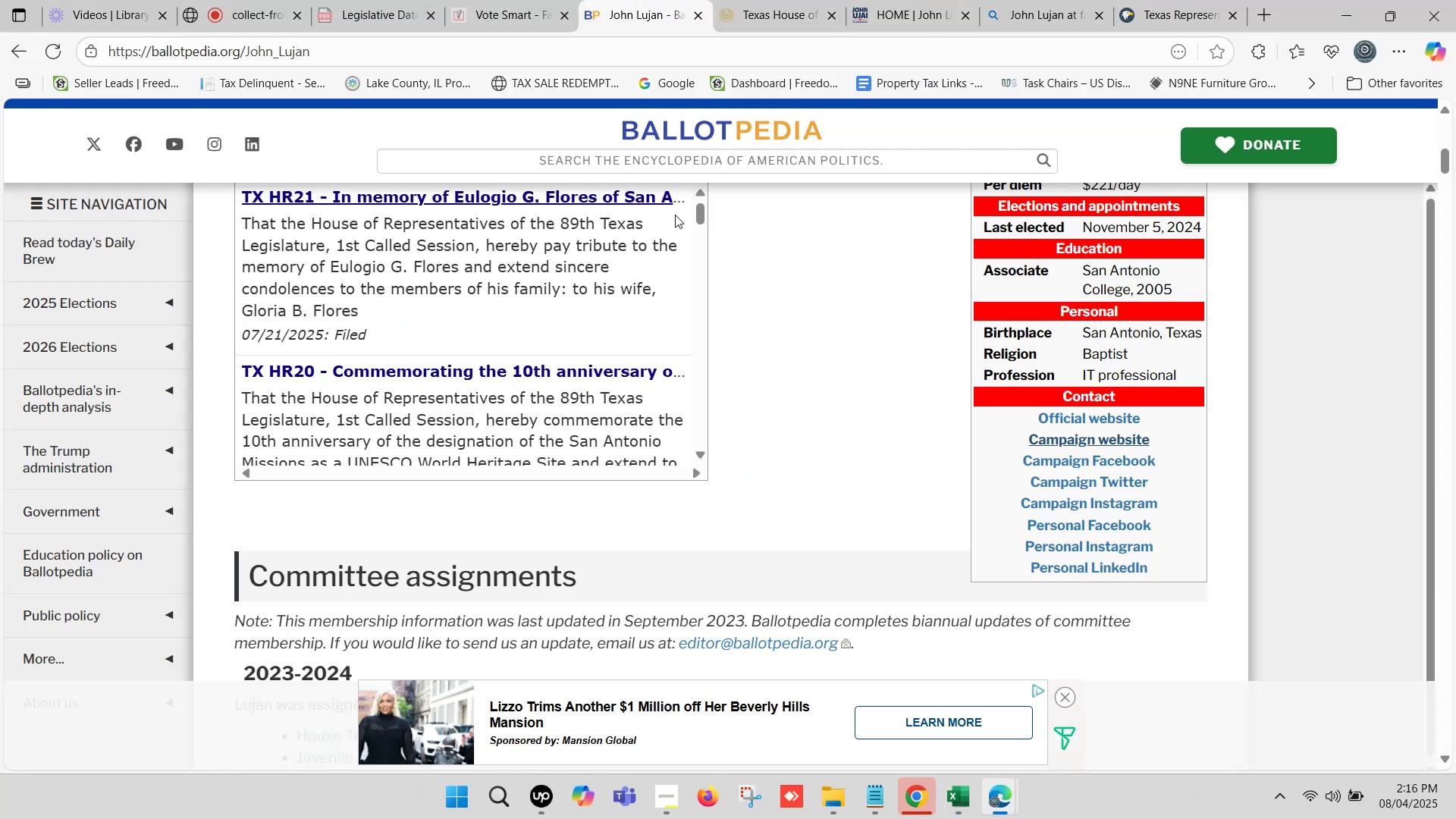 
scroll: coordinate [645, 343], scroll_direction: up, amount: 6.0
 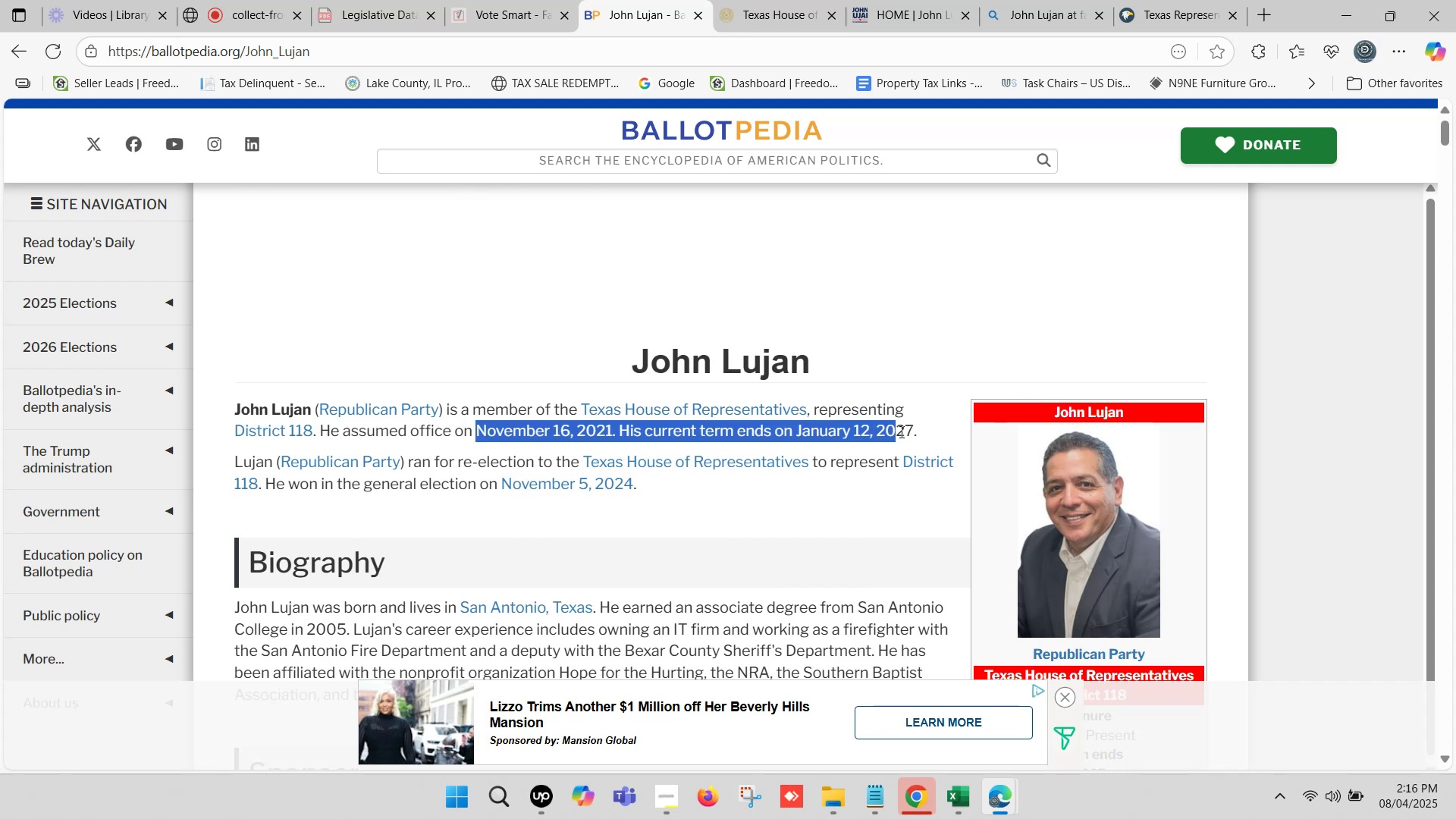 
key(Control+C)
 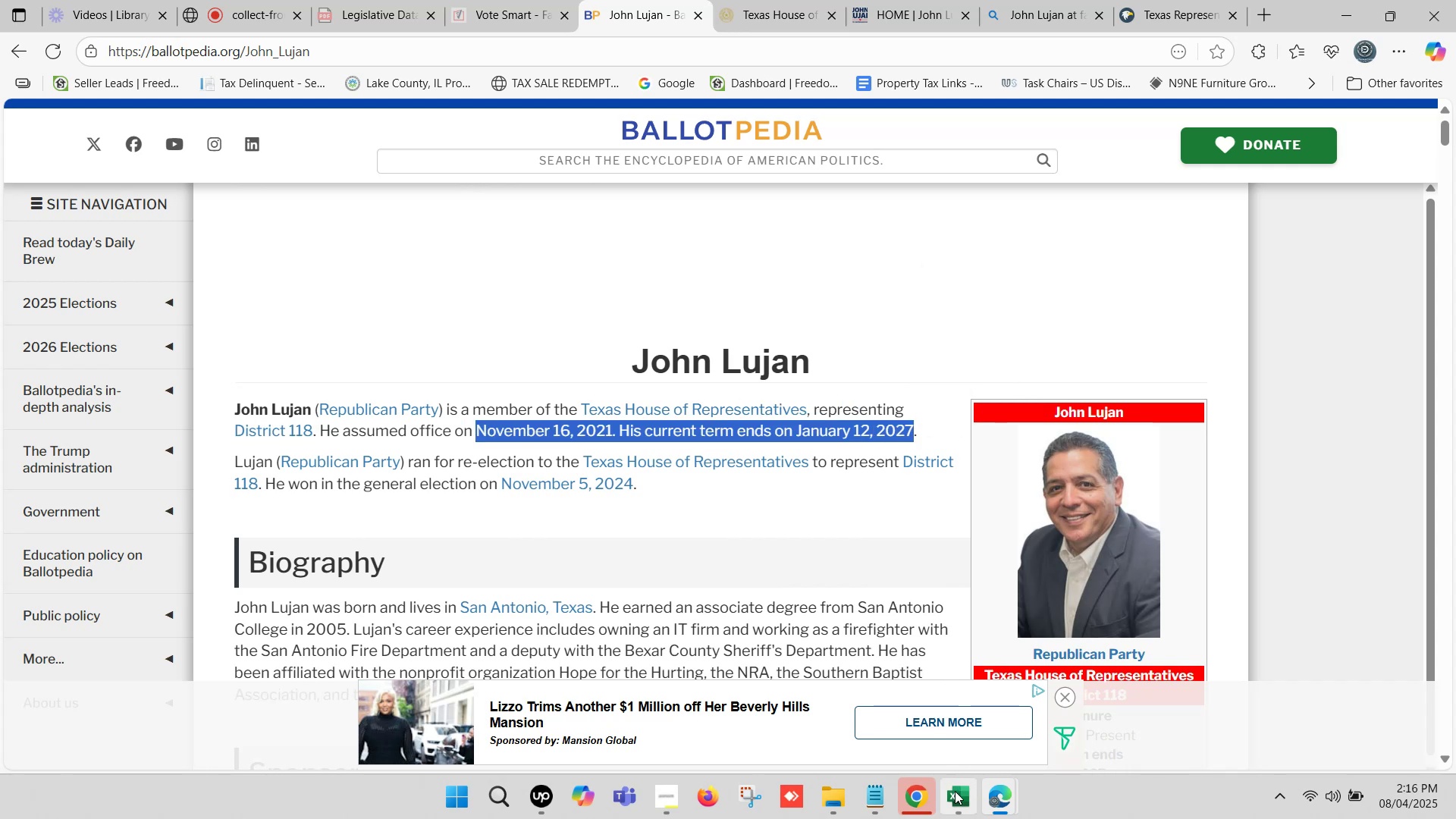 
left_click([955, 793])
 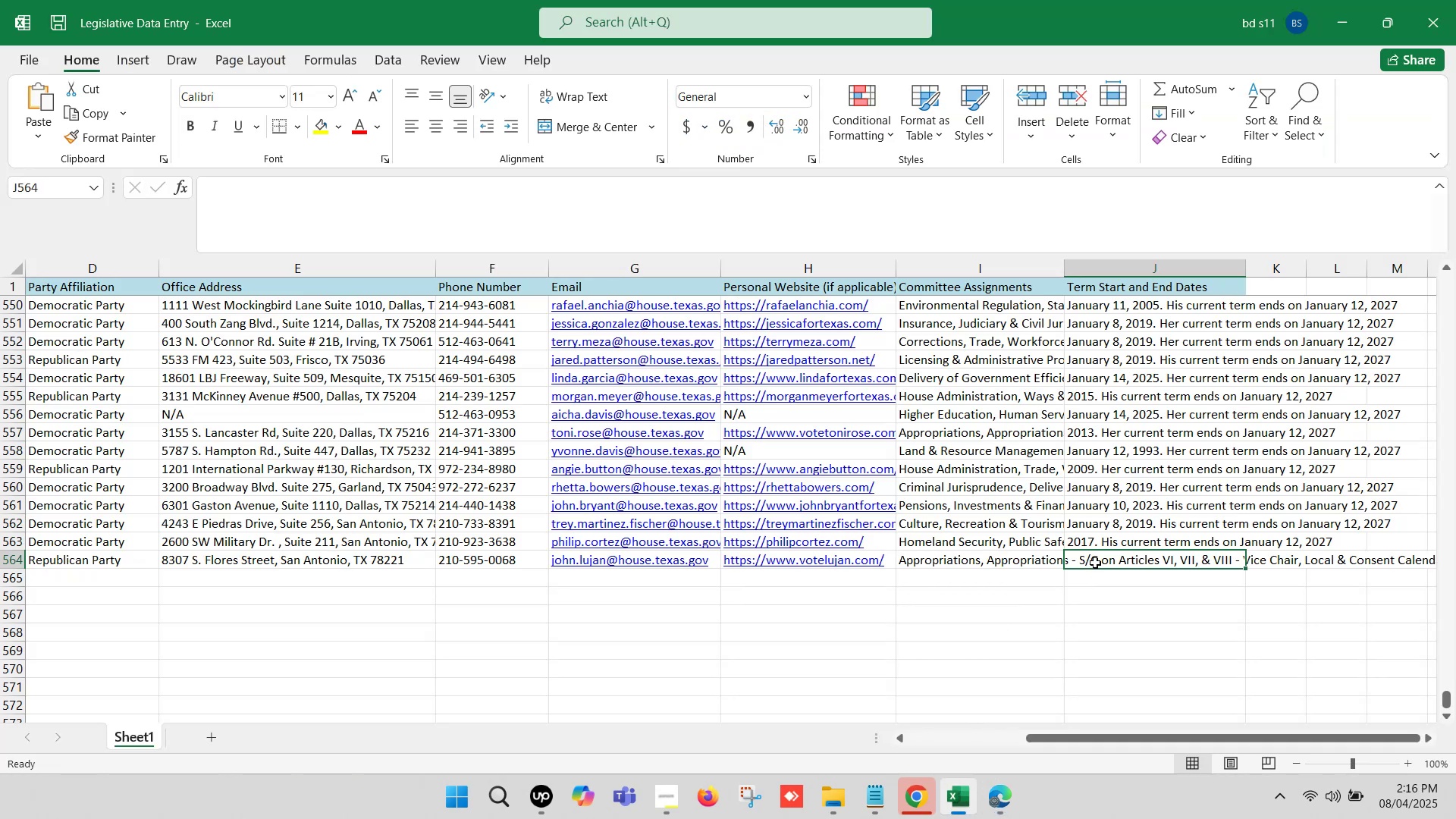 
double_click([1096, 561])
 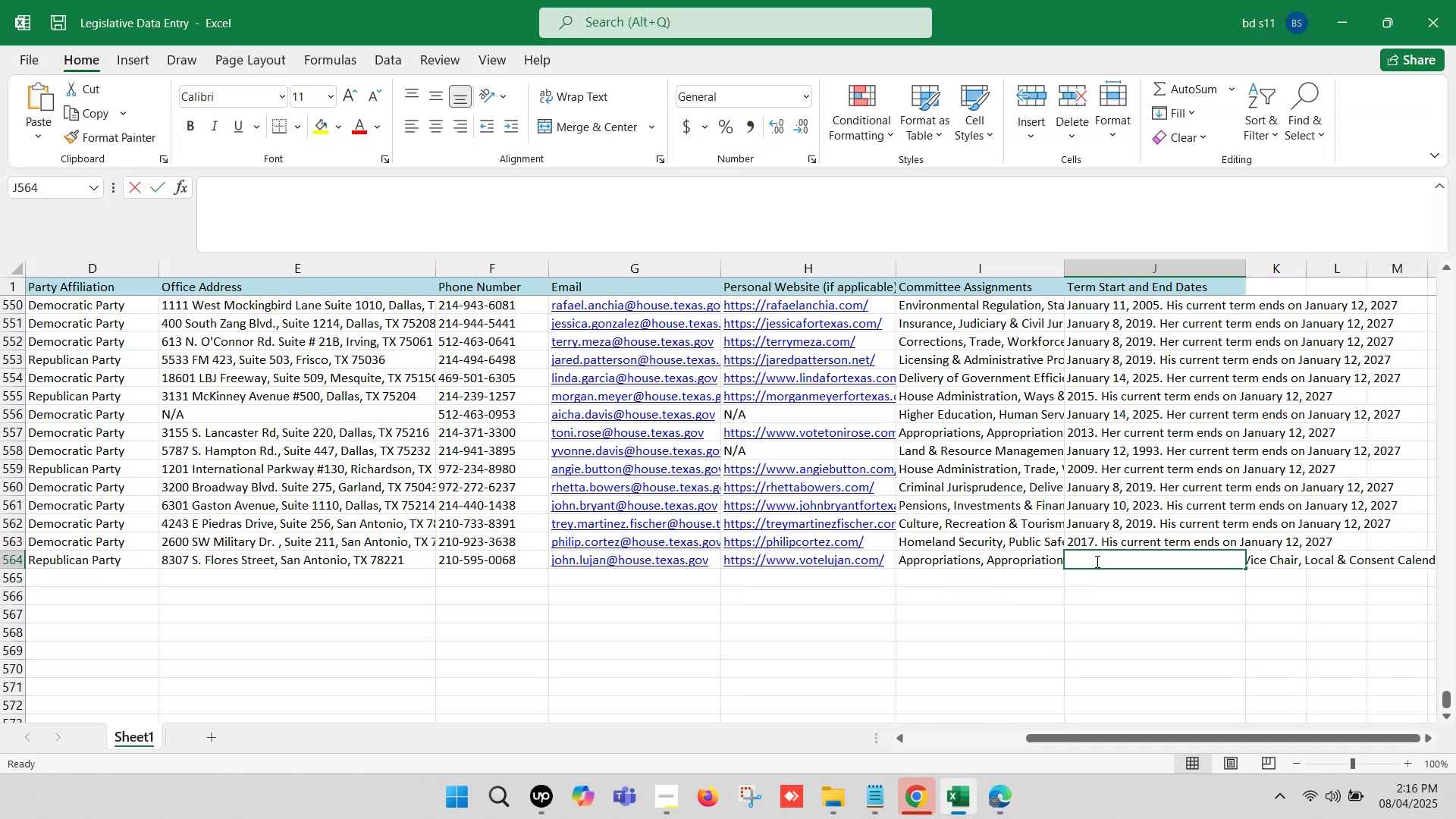 
key(Control+ControlLeft)
 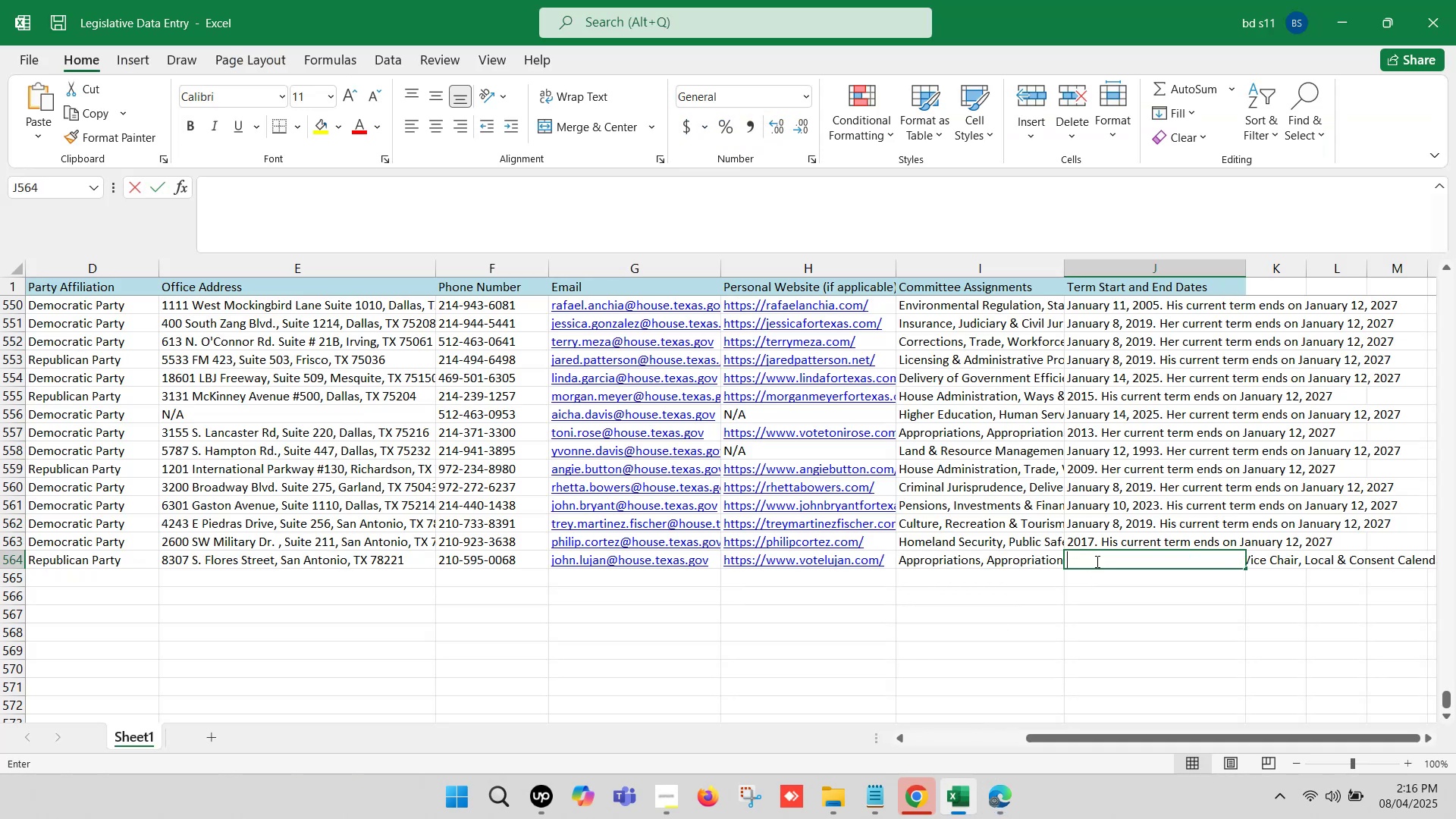 
key(Control+V)
 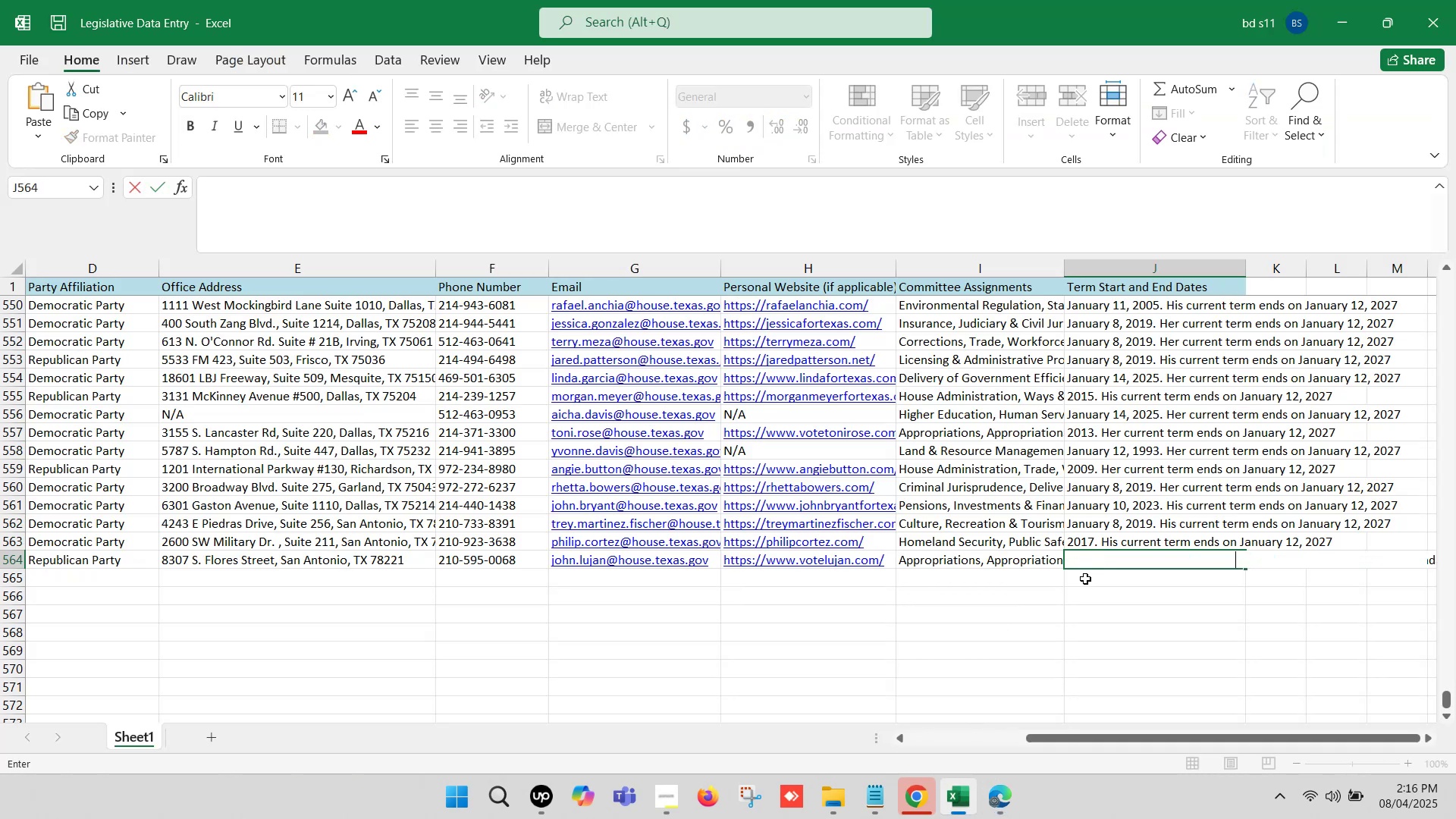 
left_click([1085, 579])
 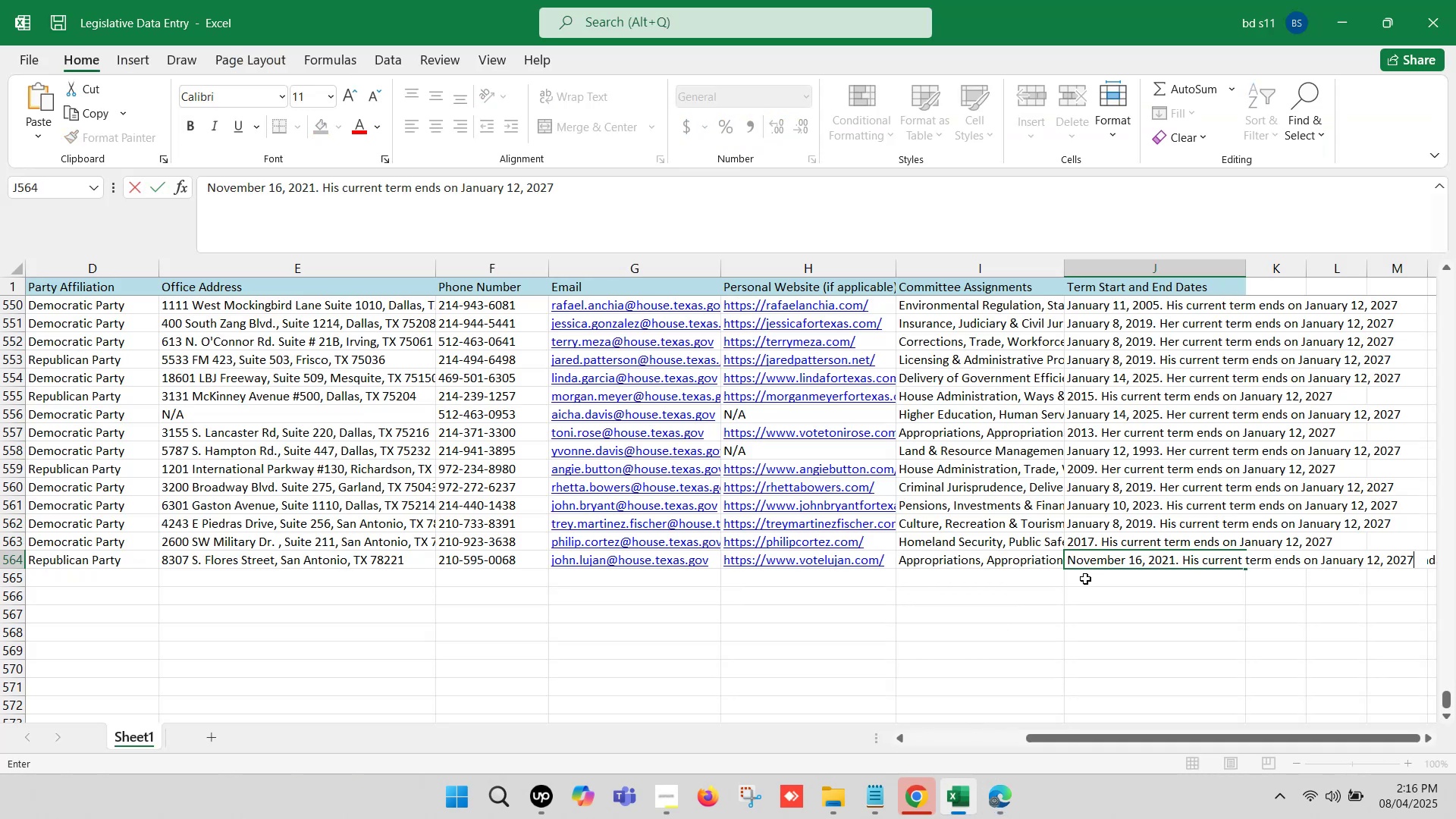 
key(Control+S)
 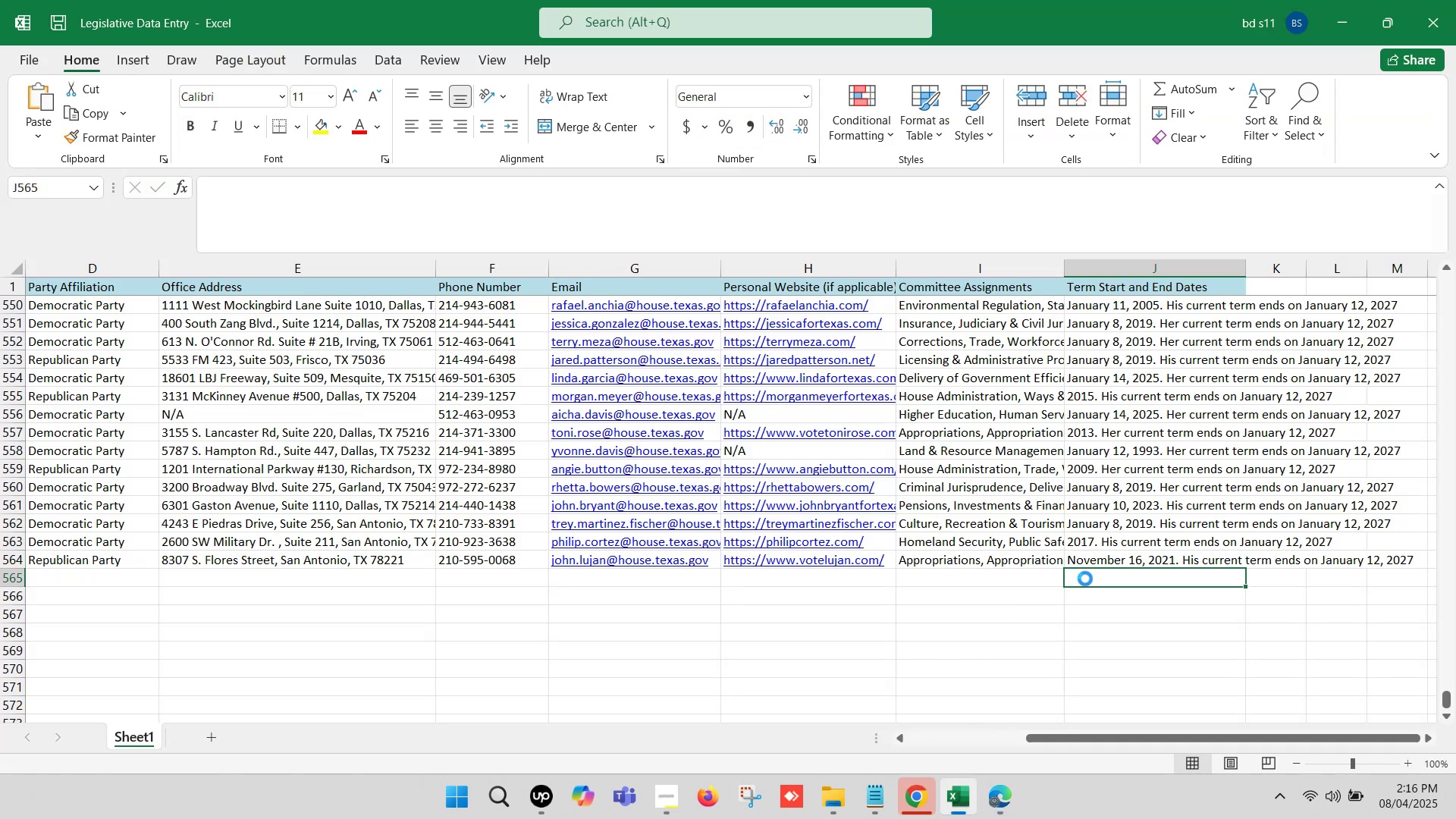 
key(Control+S)
 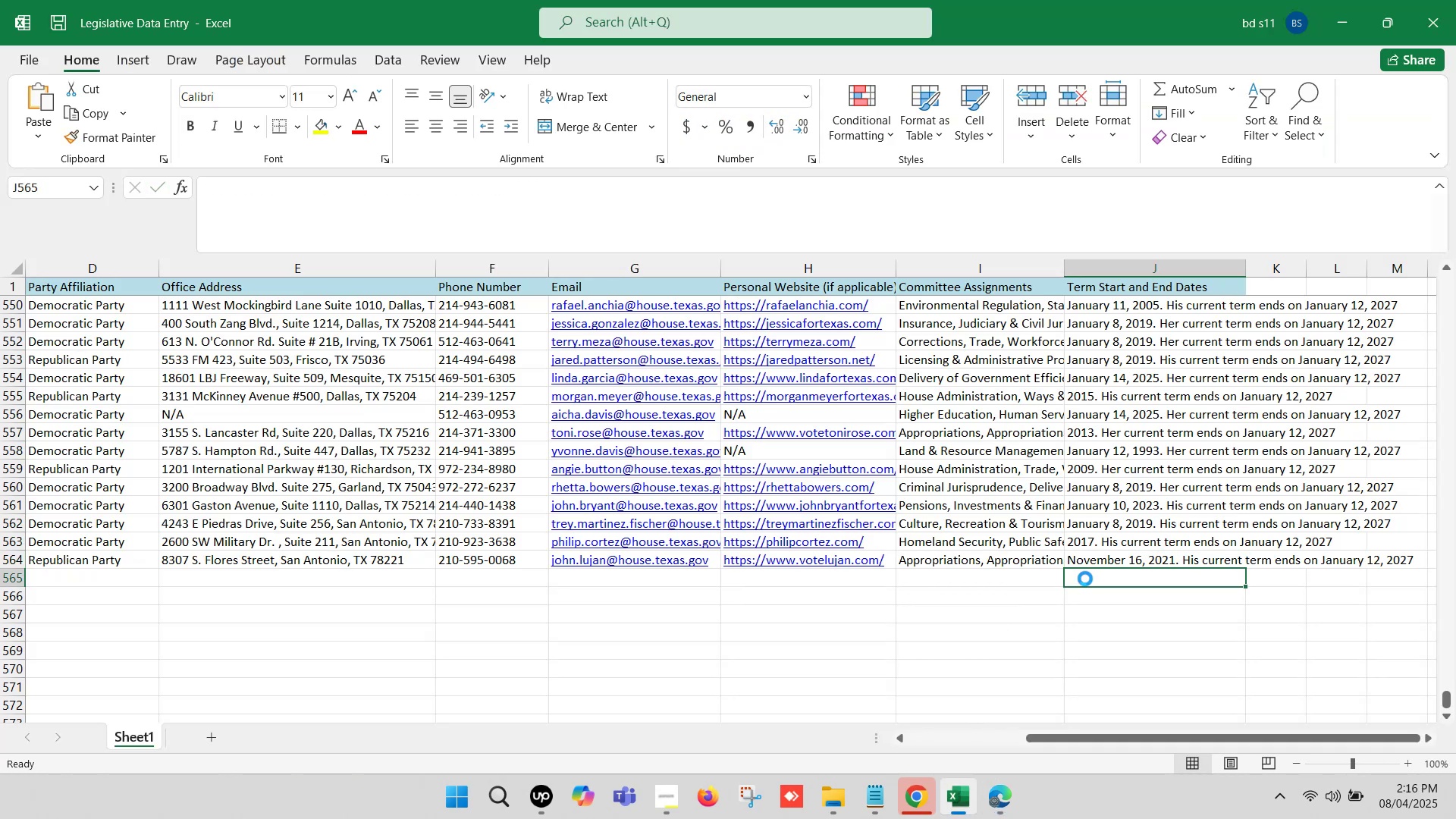 
hold_key(key=ArrowLeft, duration=1.37)
 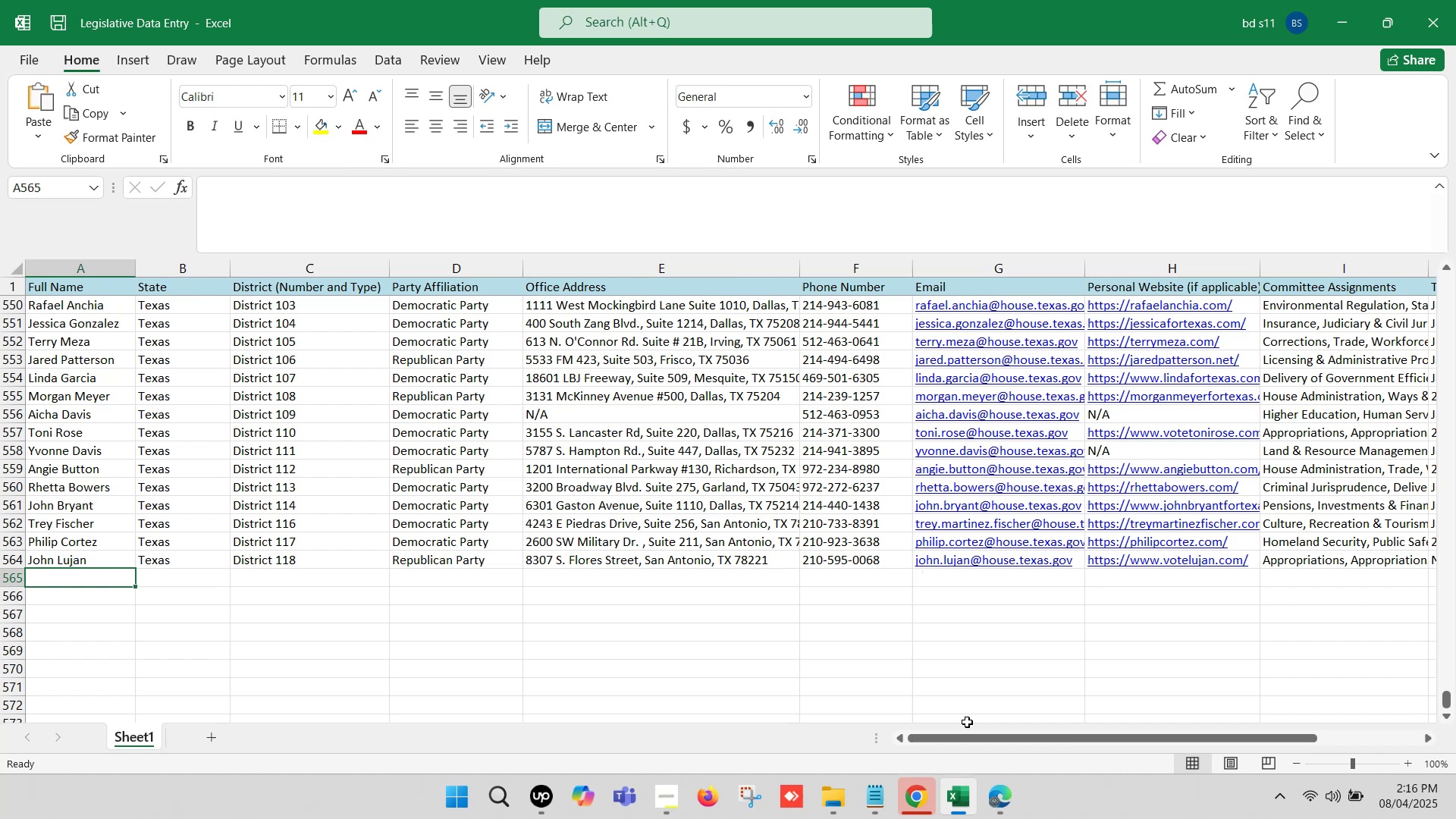 
left_click([995, 792])
 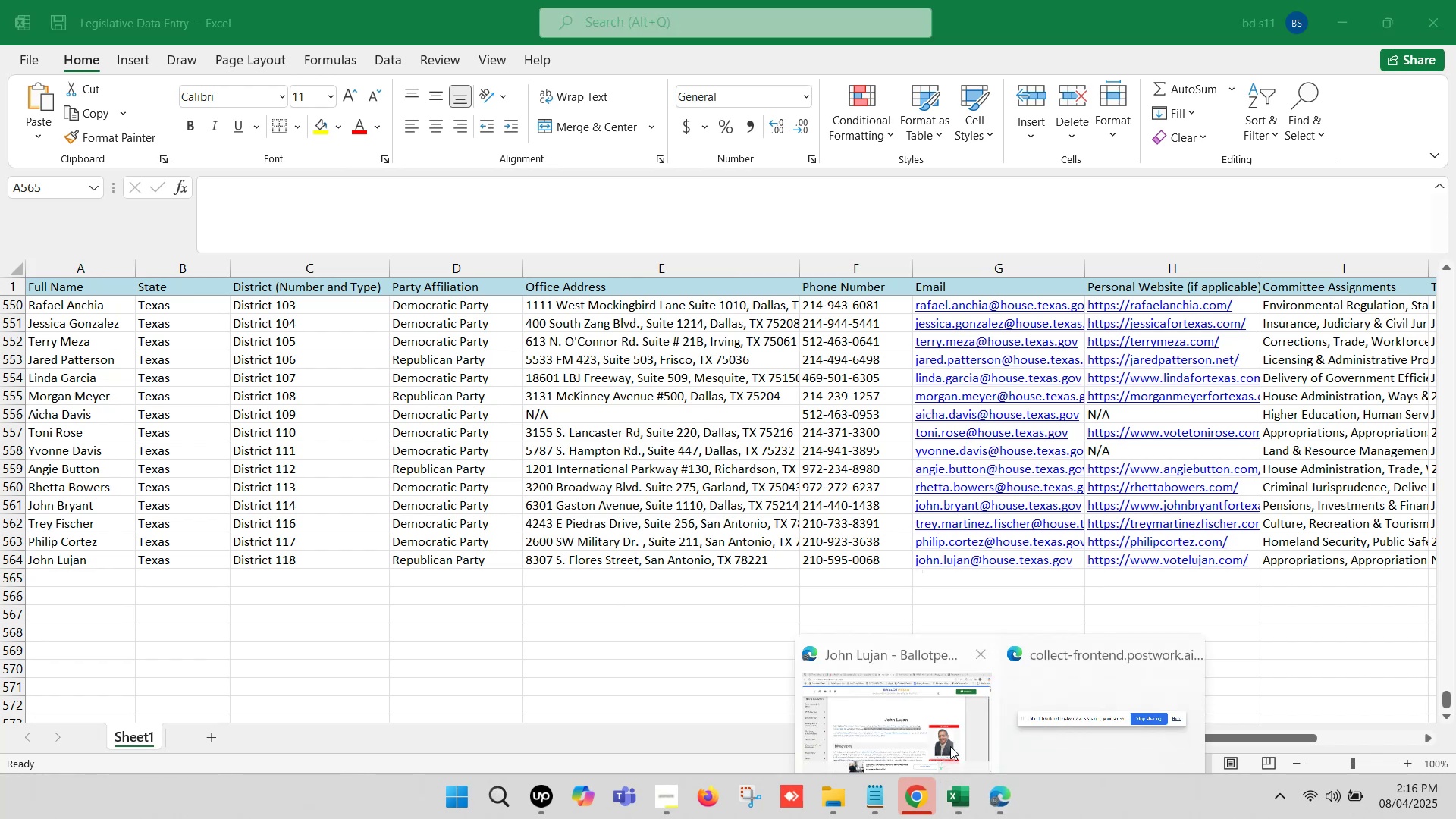 
left_click([909, 722])
 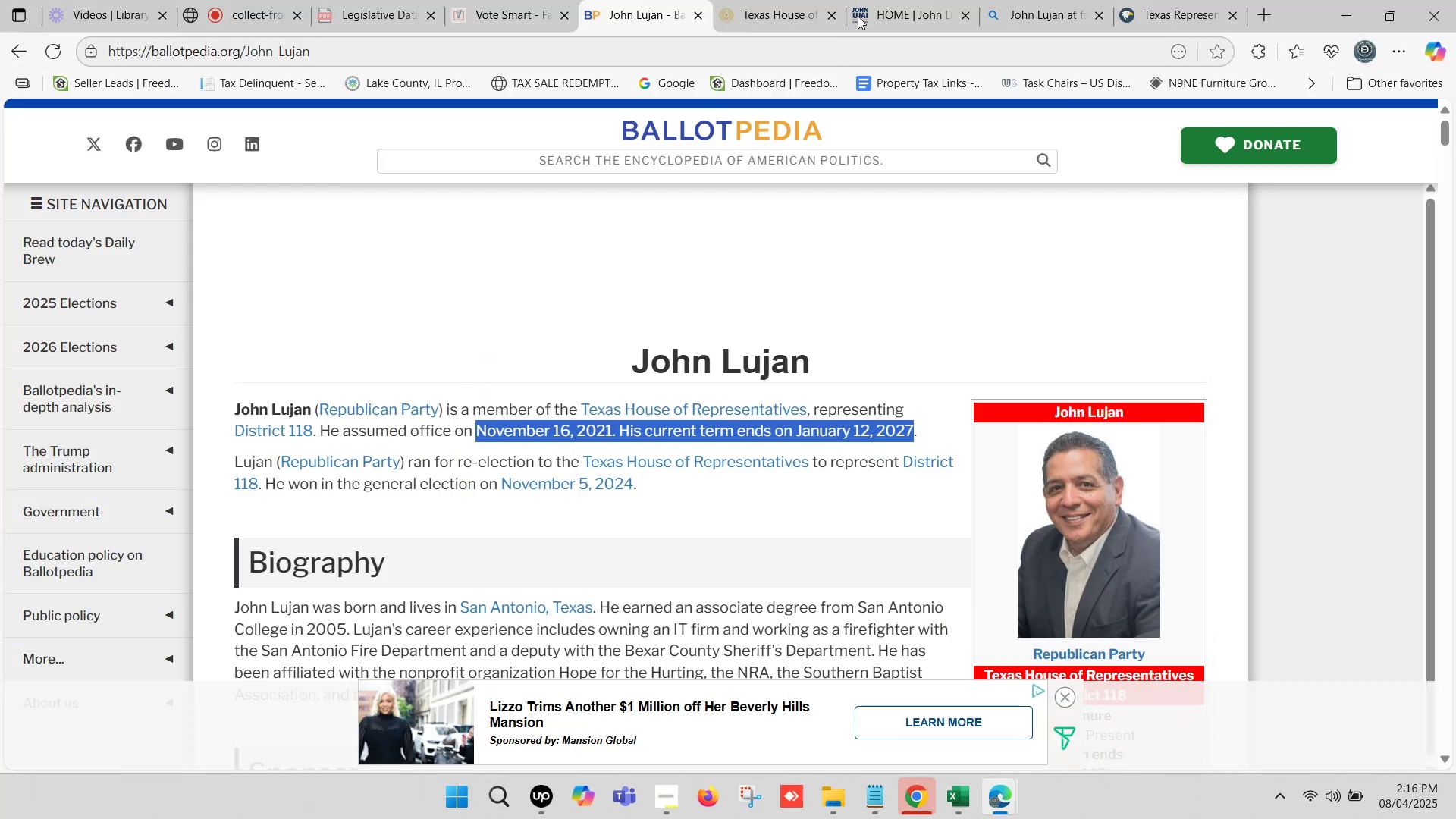 
left_click([827, 0])
 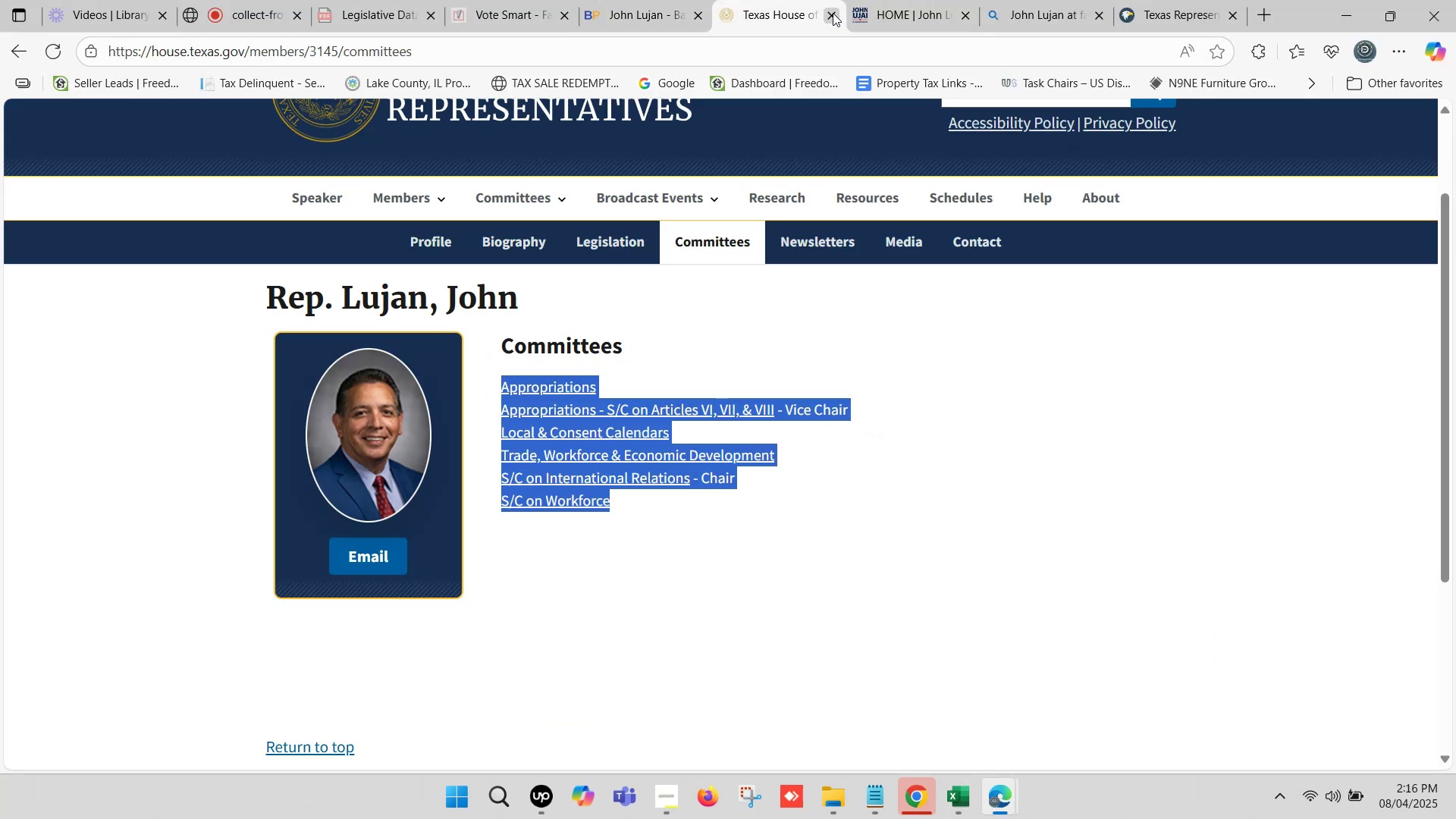 
left_click([833, 13])
 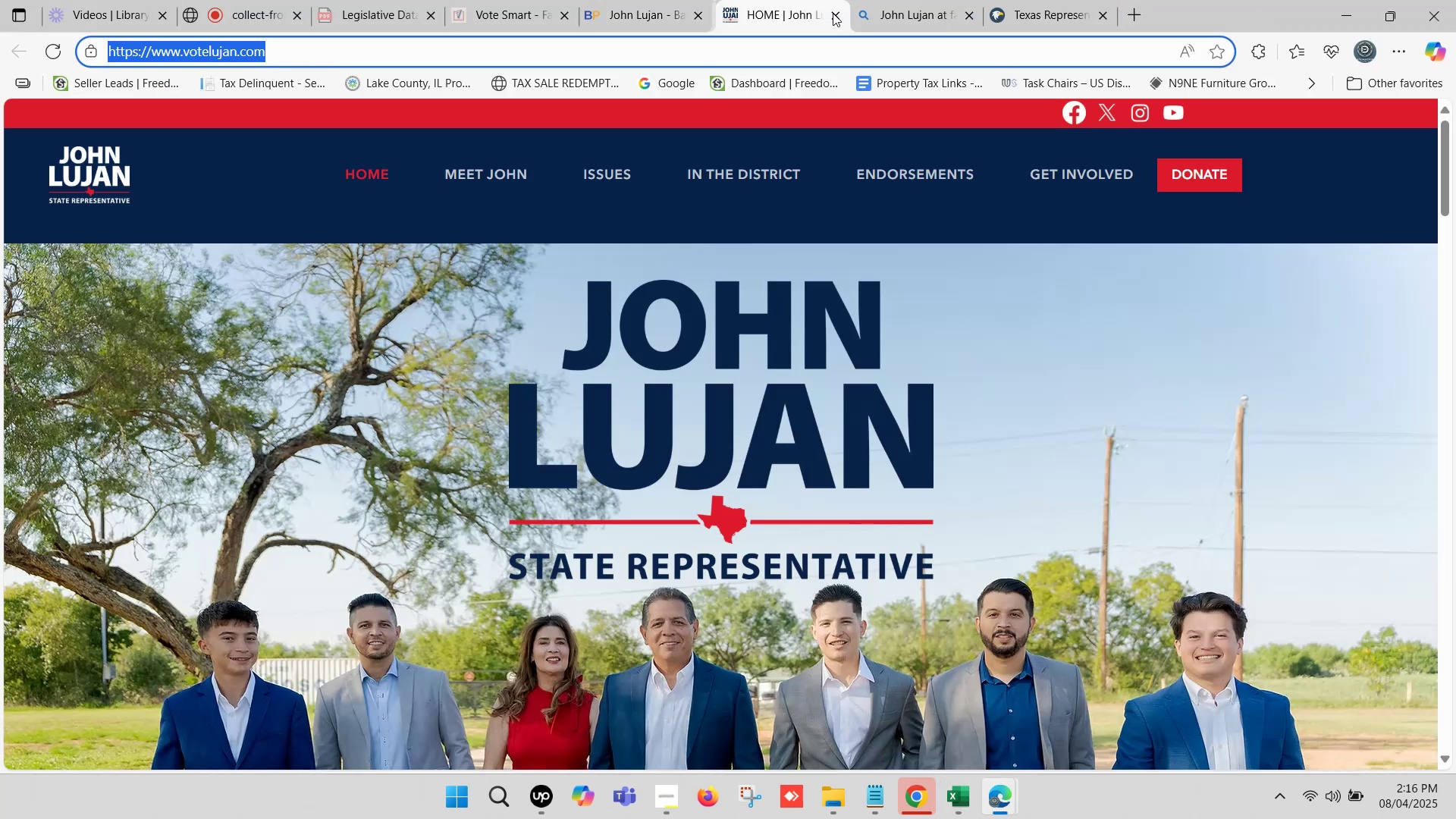 
left_click([833, 13])
 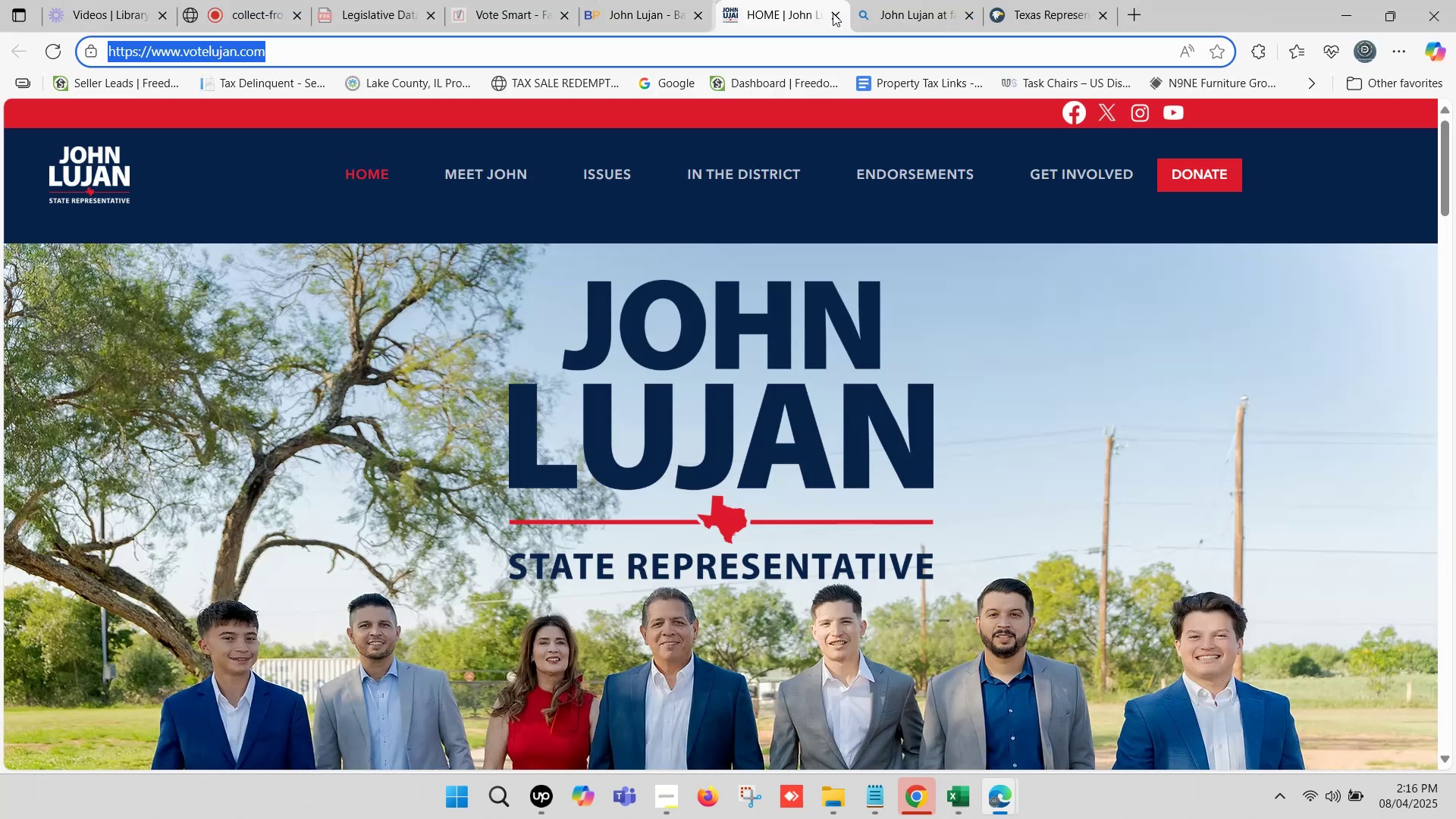 
left_click([952, 0])
 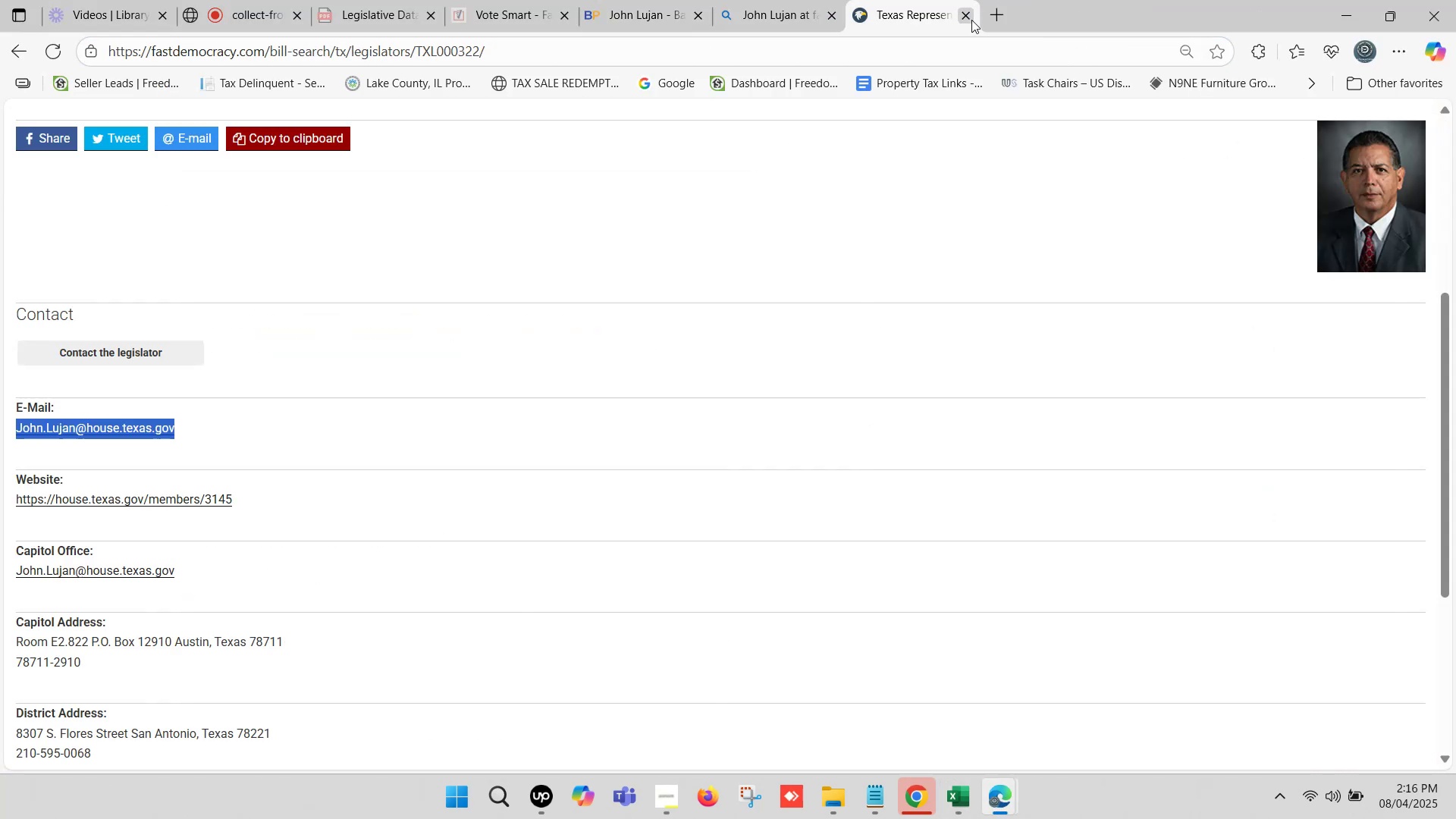 
left_click([967, 17])
 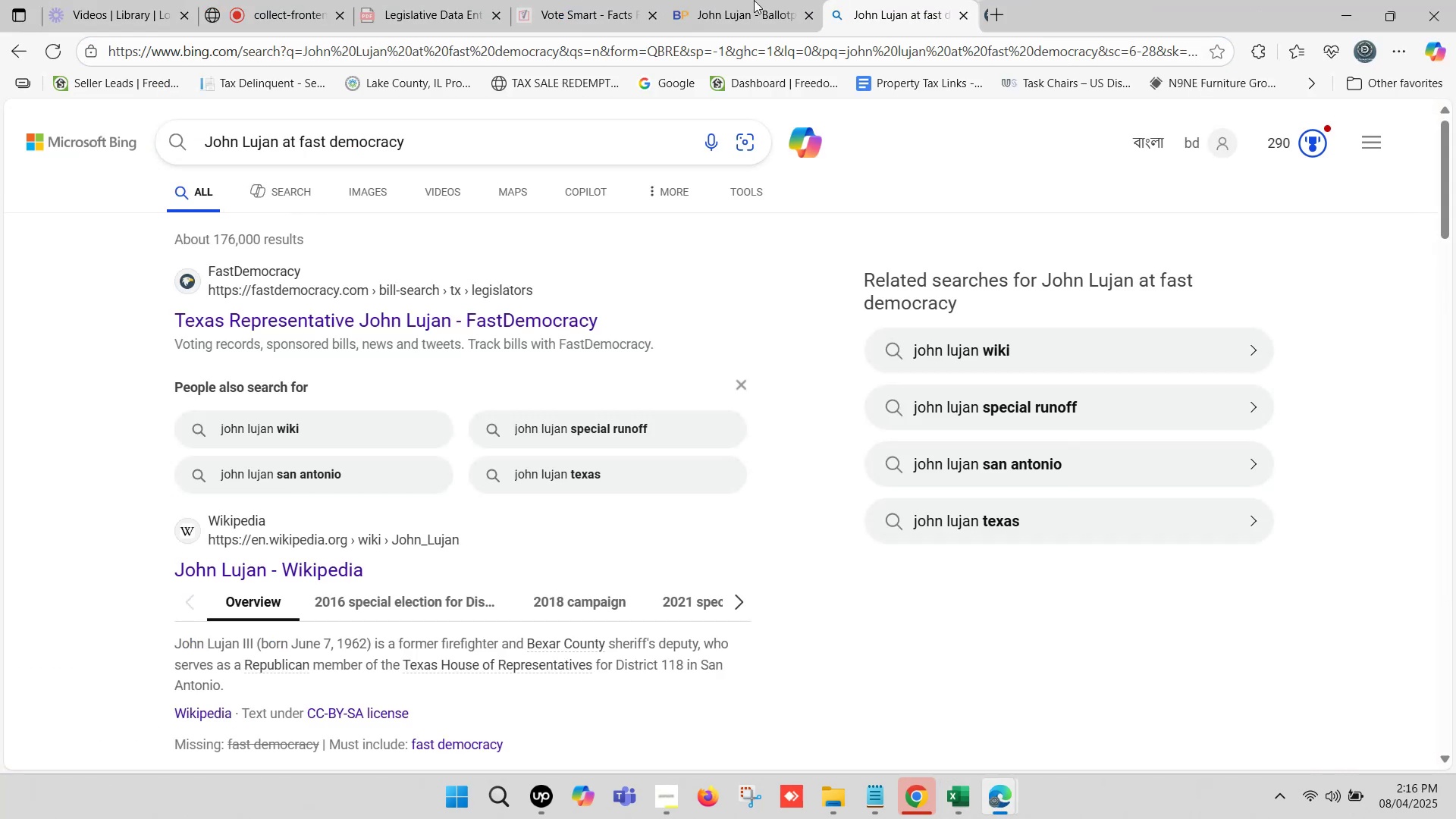 
double_click([613, 0])
 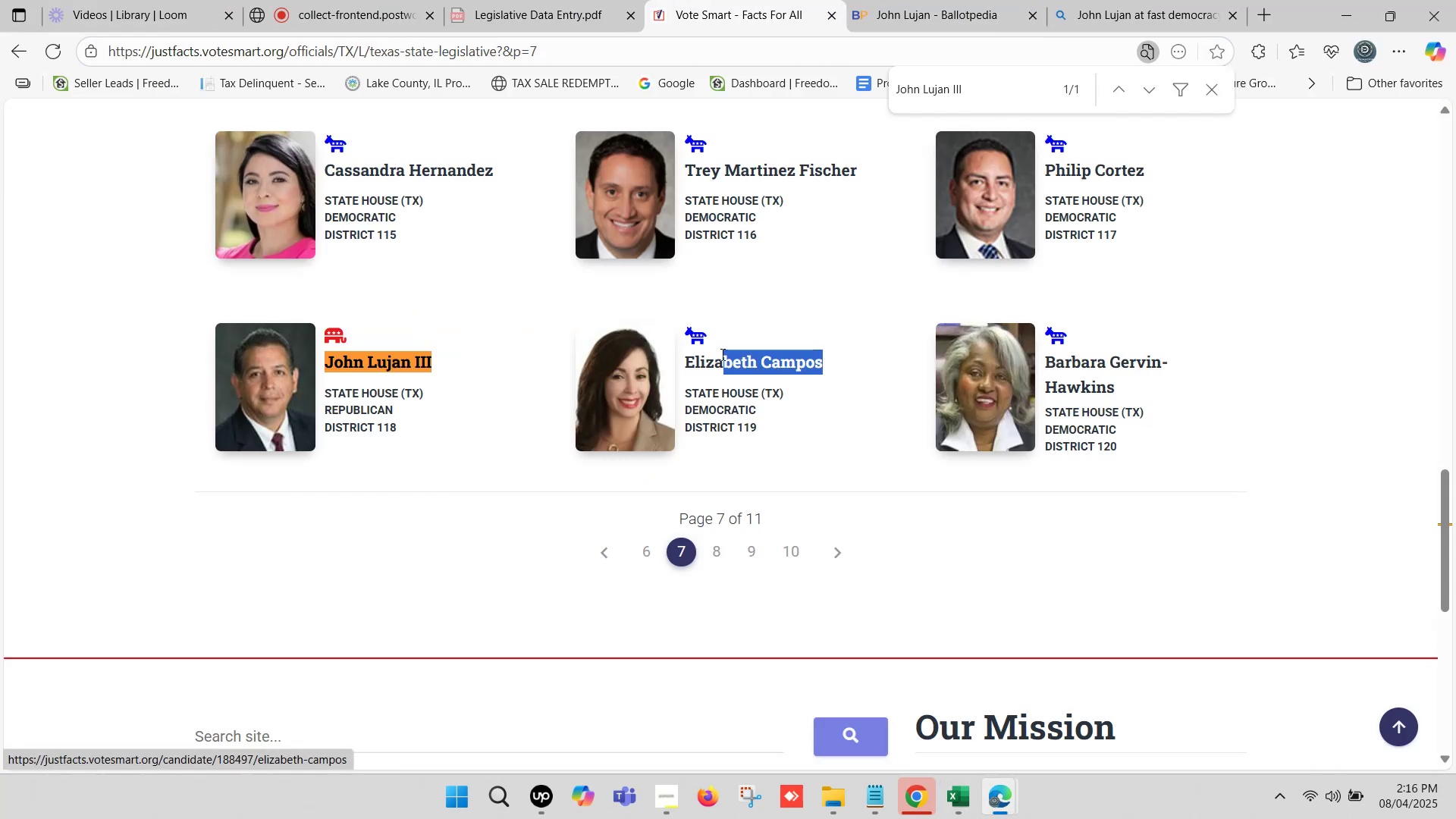 
key(Control+C)
 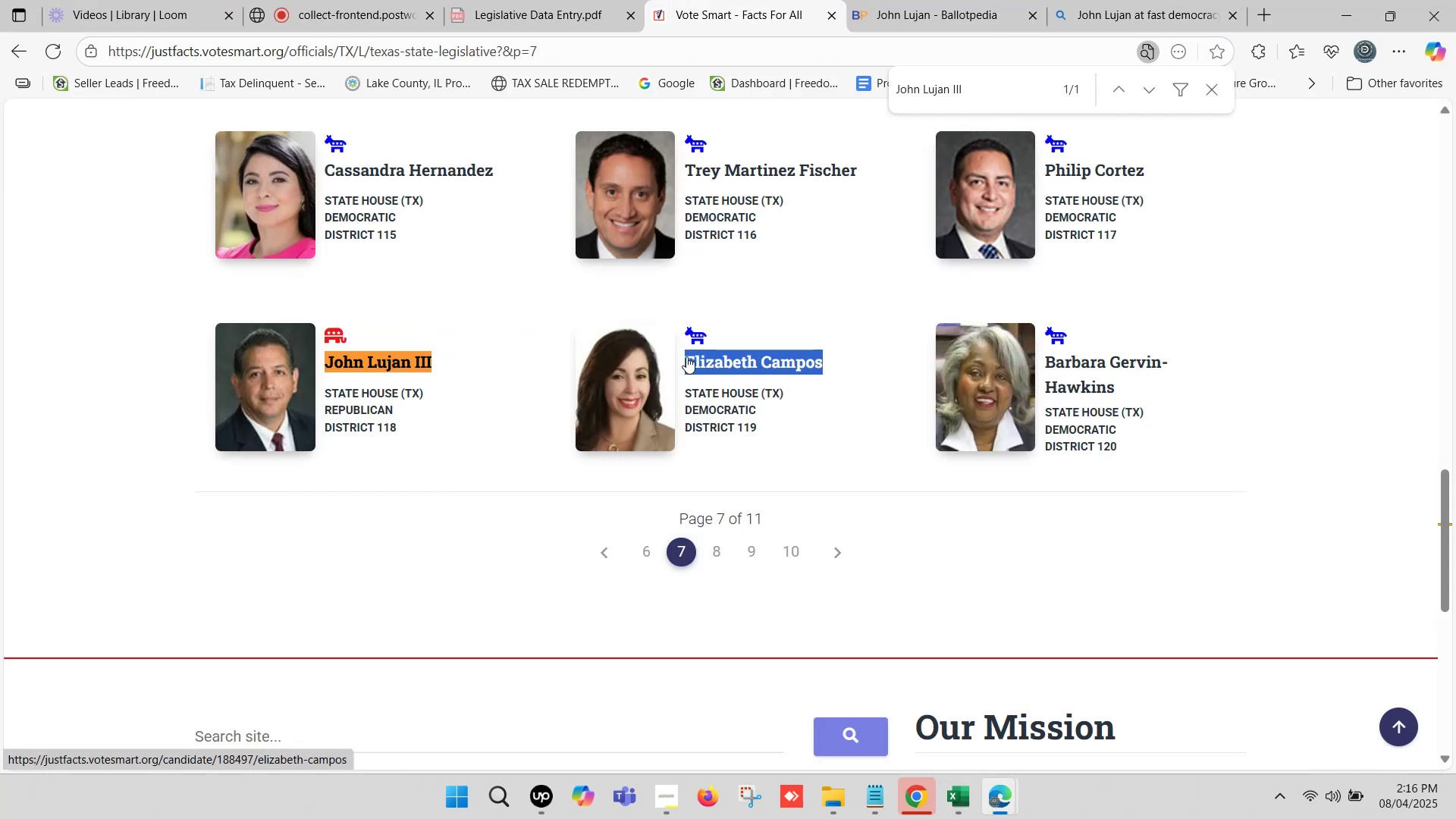 
key(Control+F)
 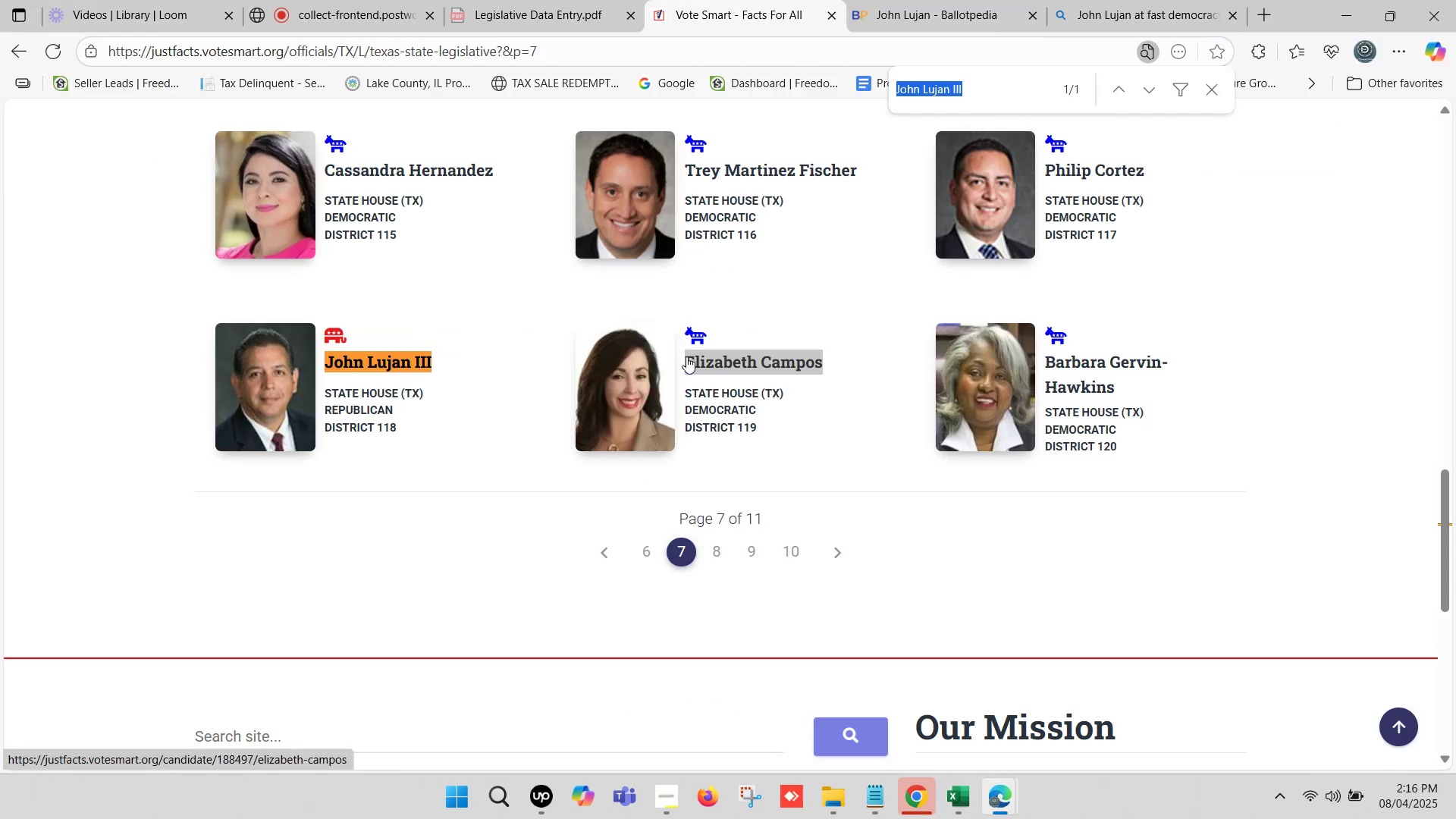 
key(Control+V)
 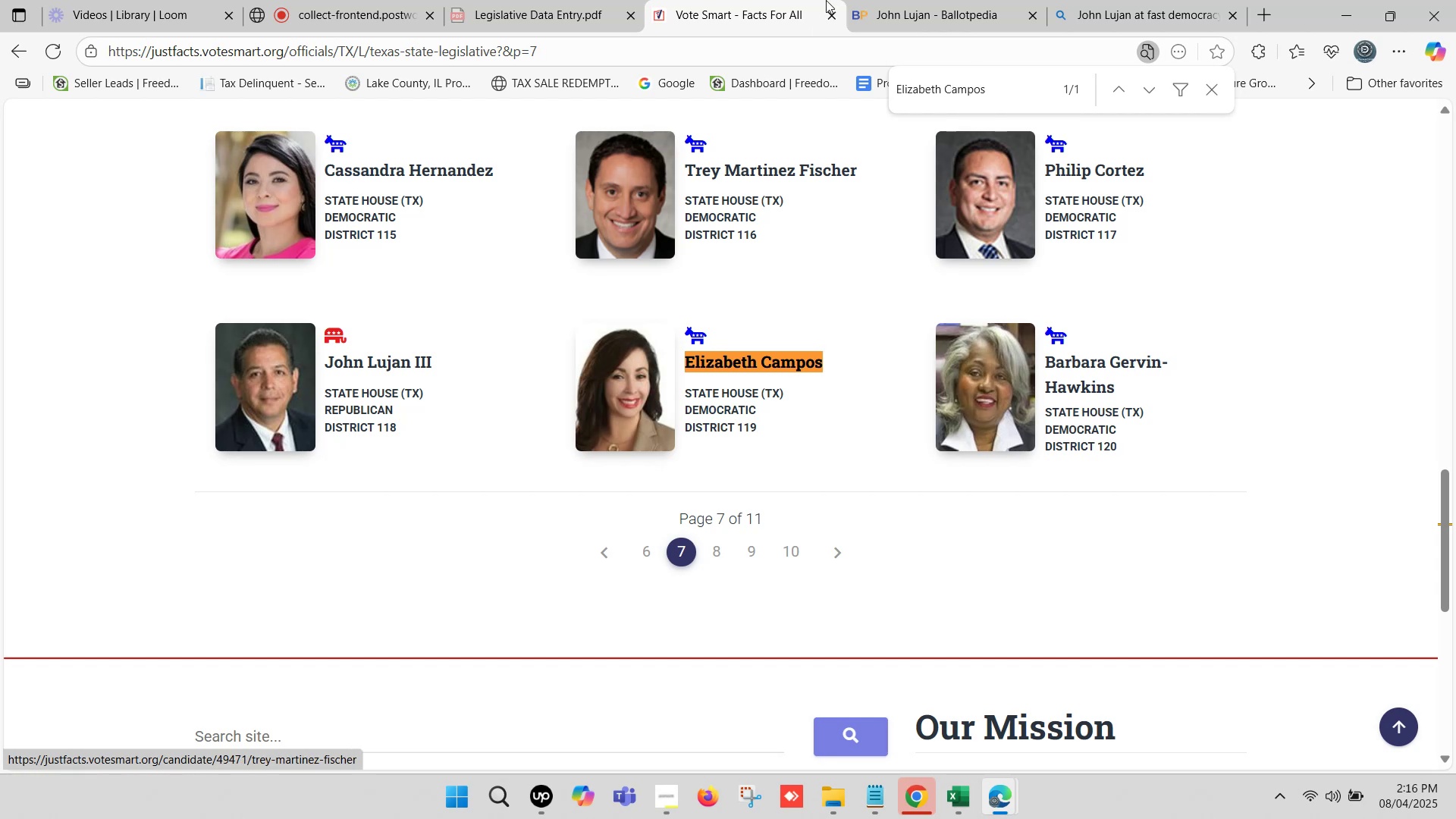 
left_click([880, 0])
 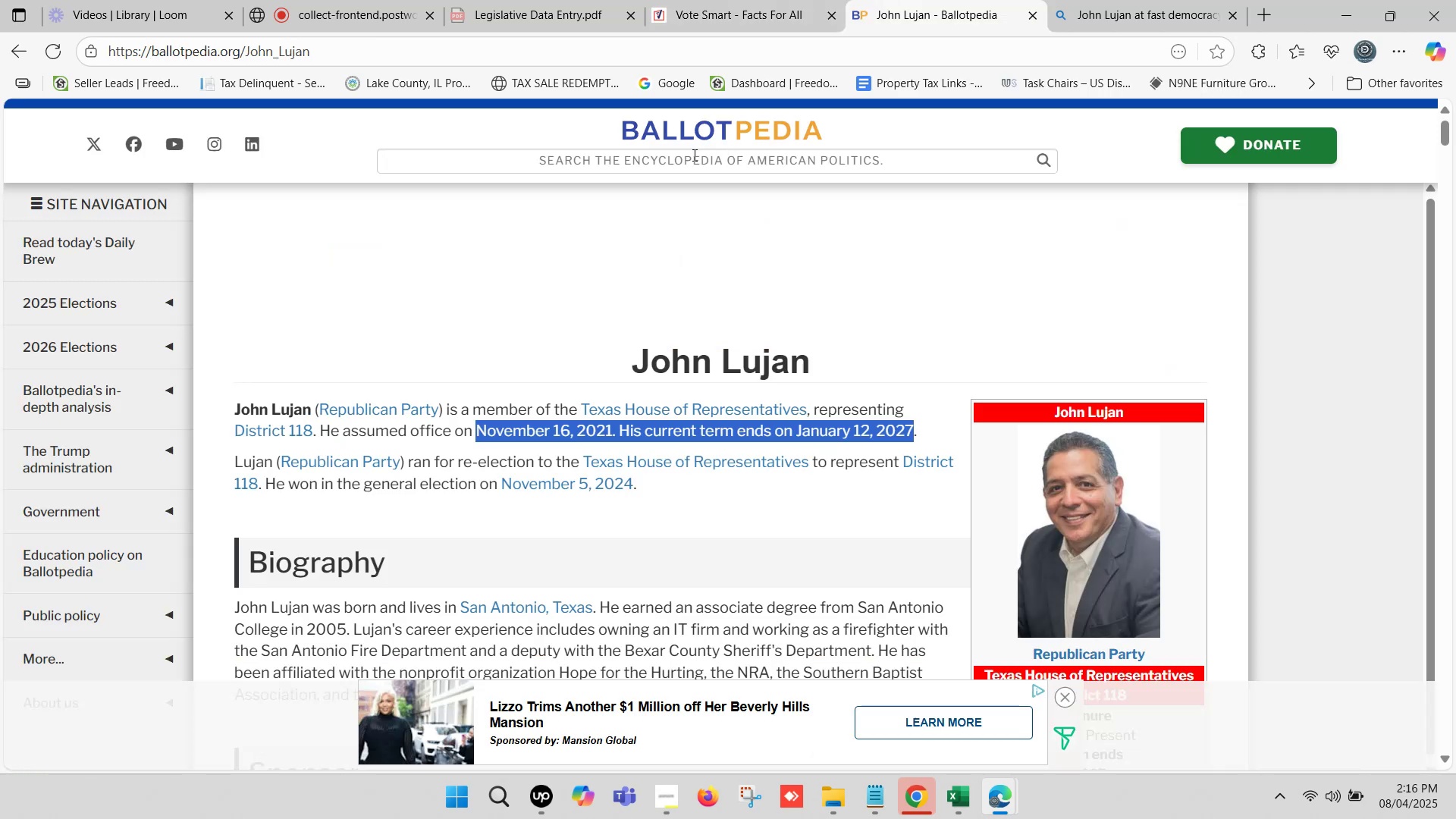 
left_click([689, 159])
 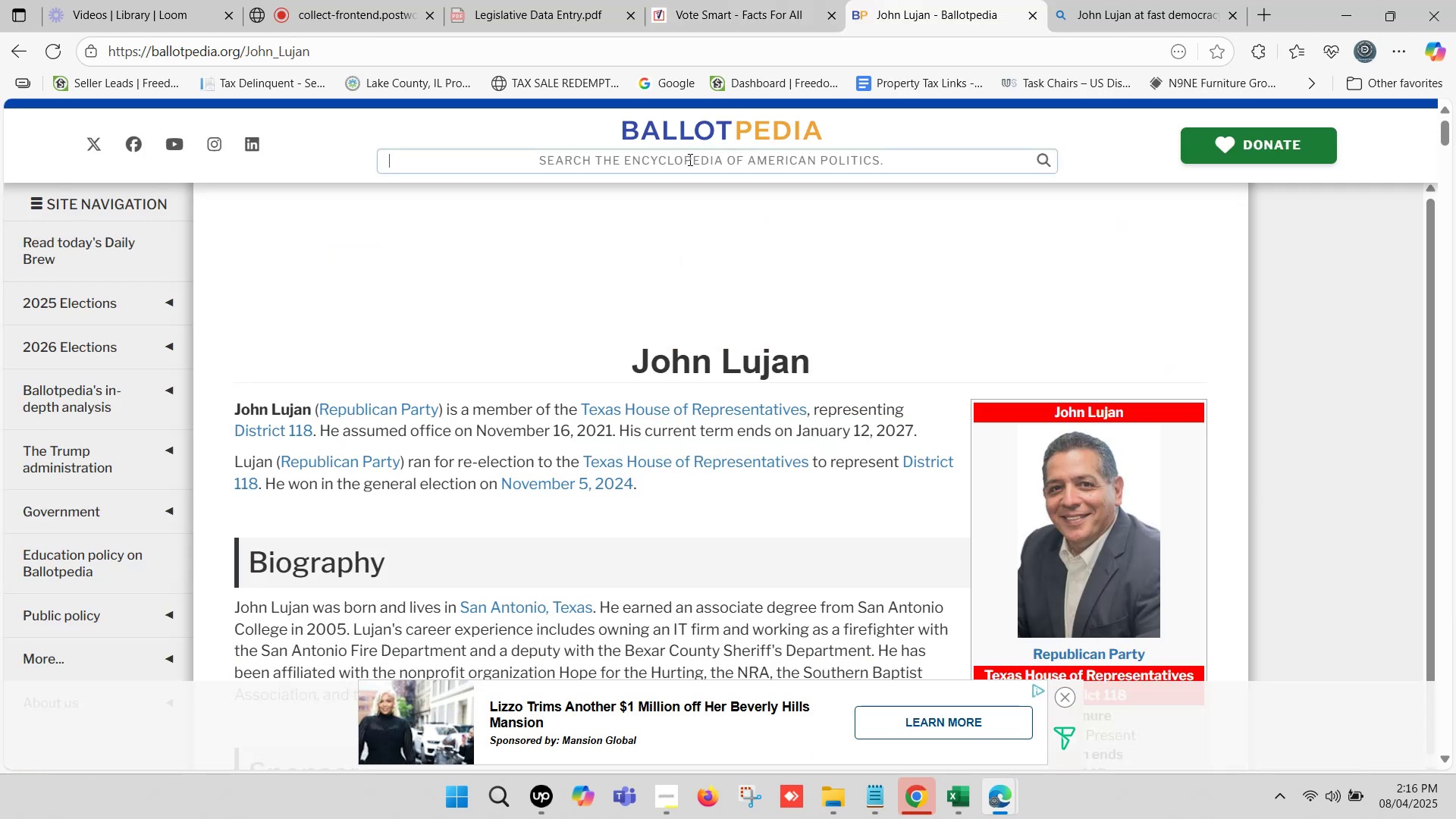 
key(Control+ControlLeft)
 